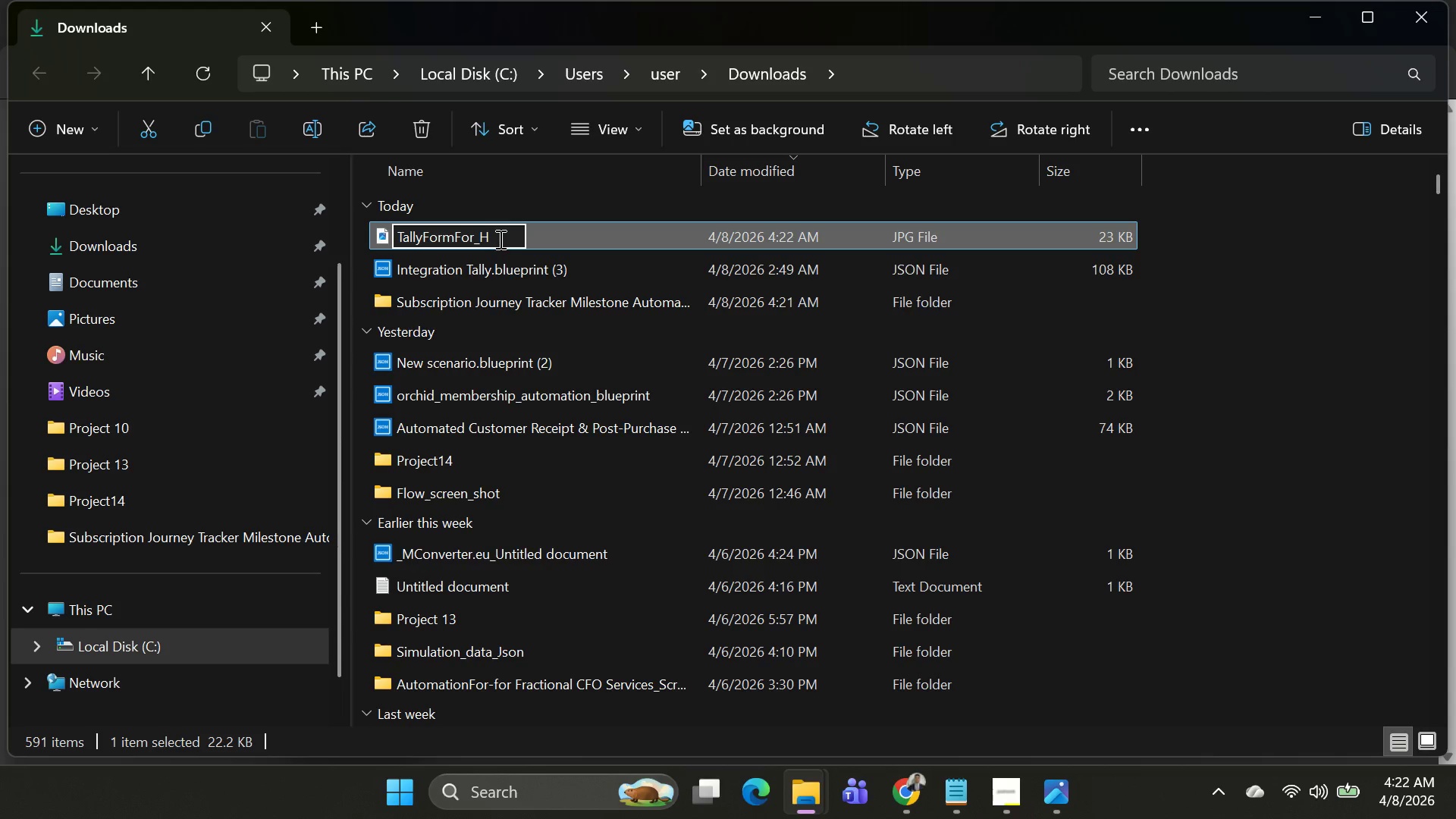 
key(Alt+E)
 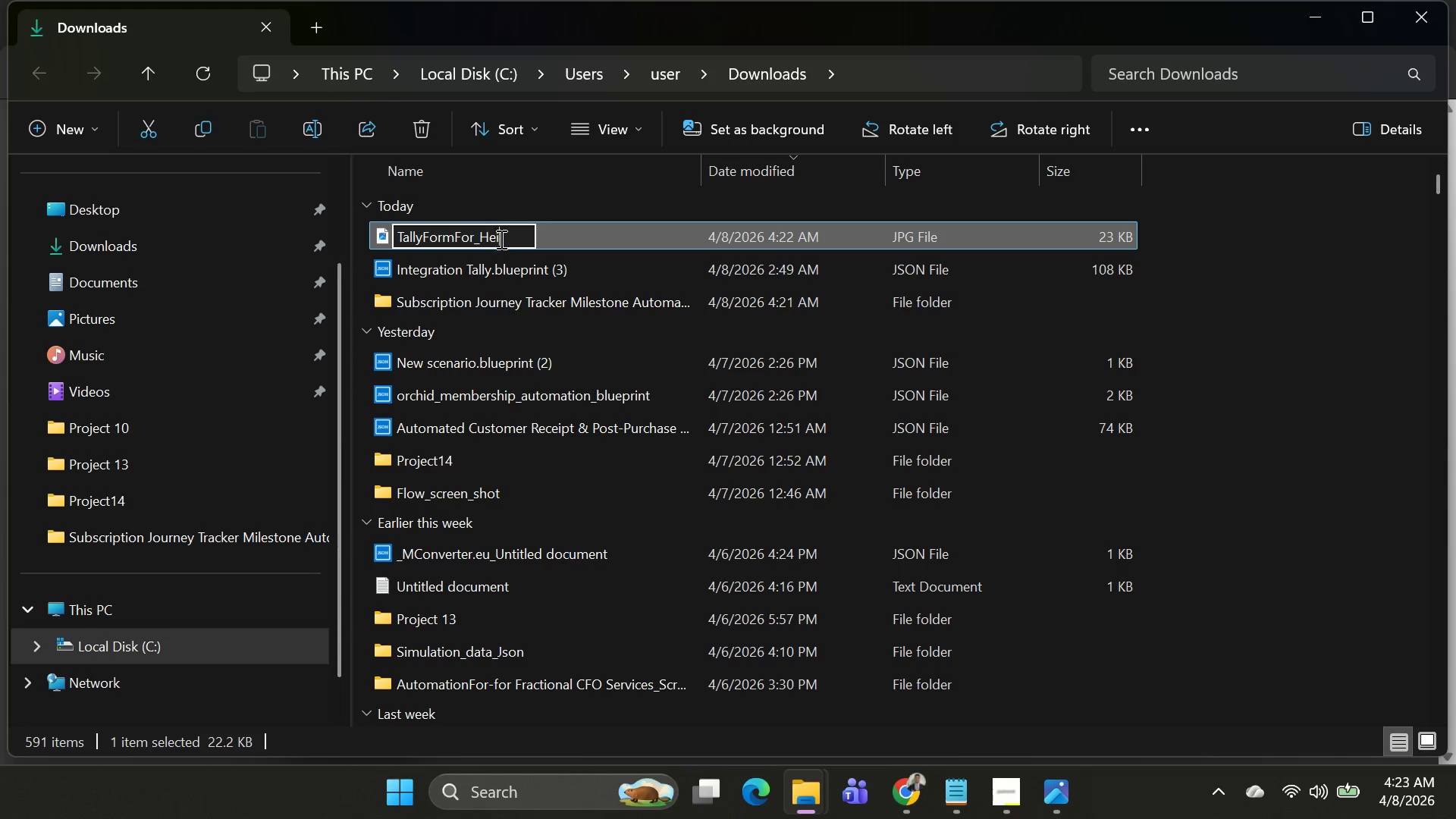 
key(Alt+I)
 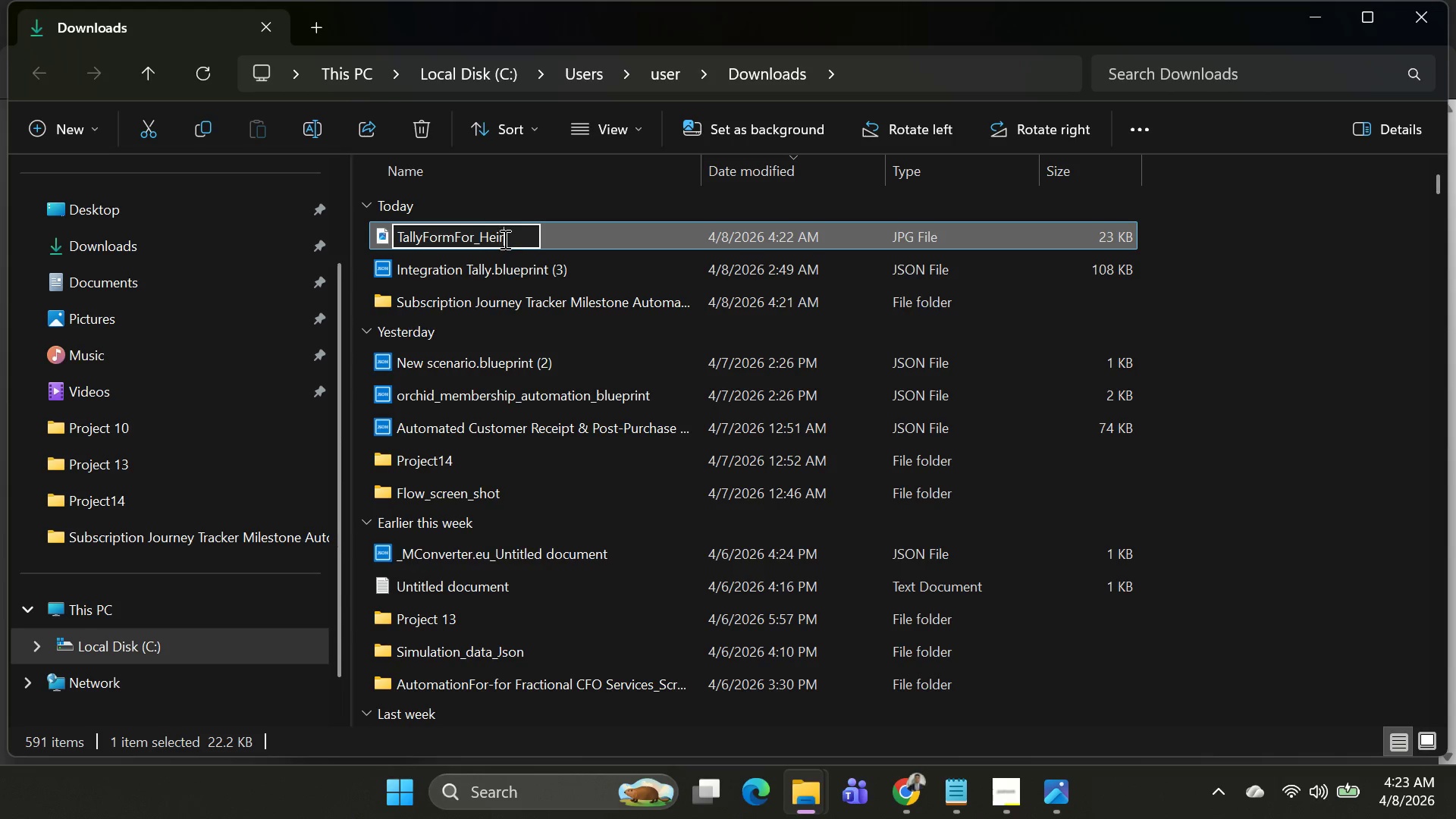 
key(Alt+R)
 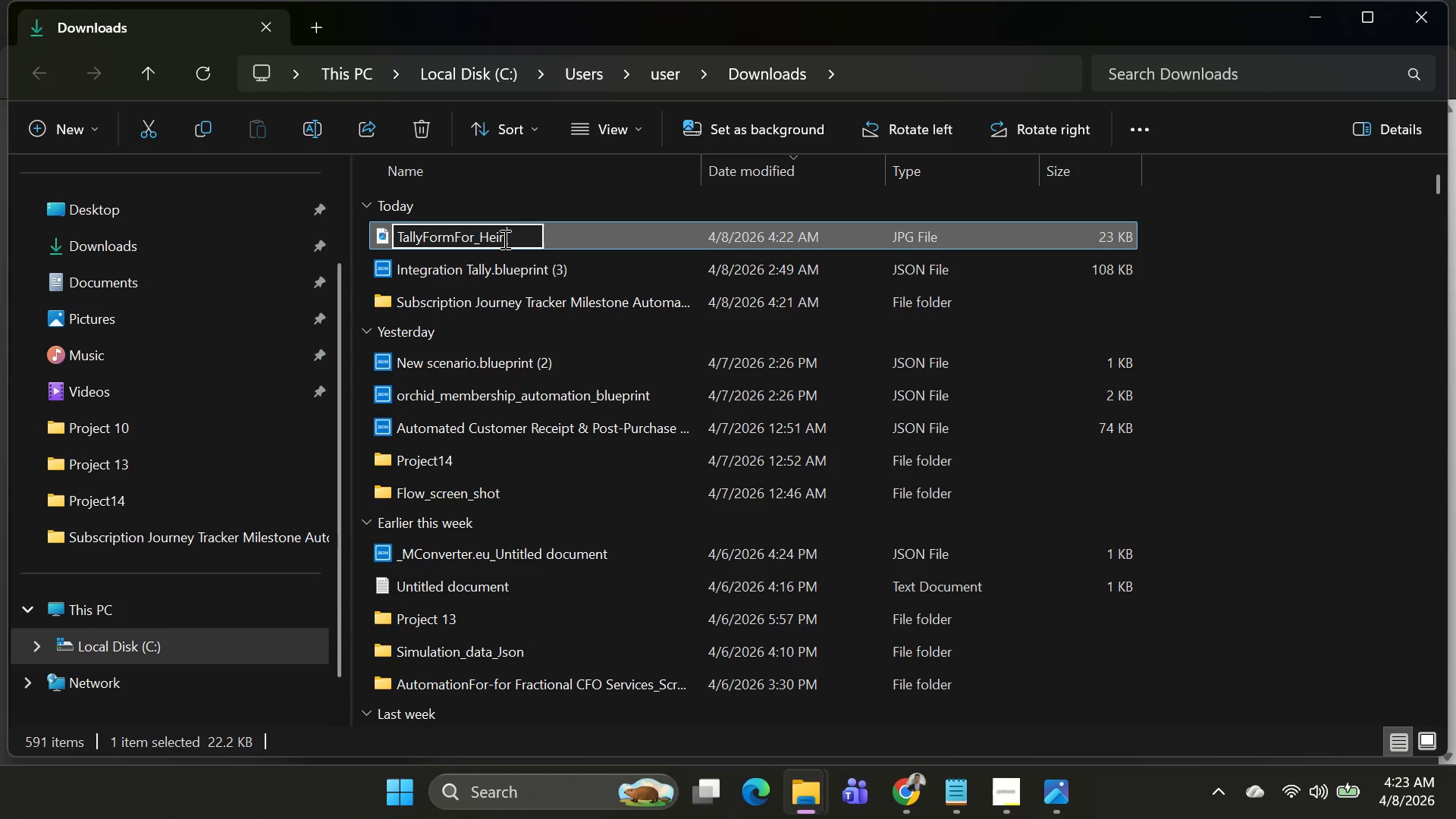 
key(Alt+L)
 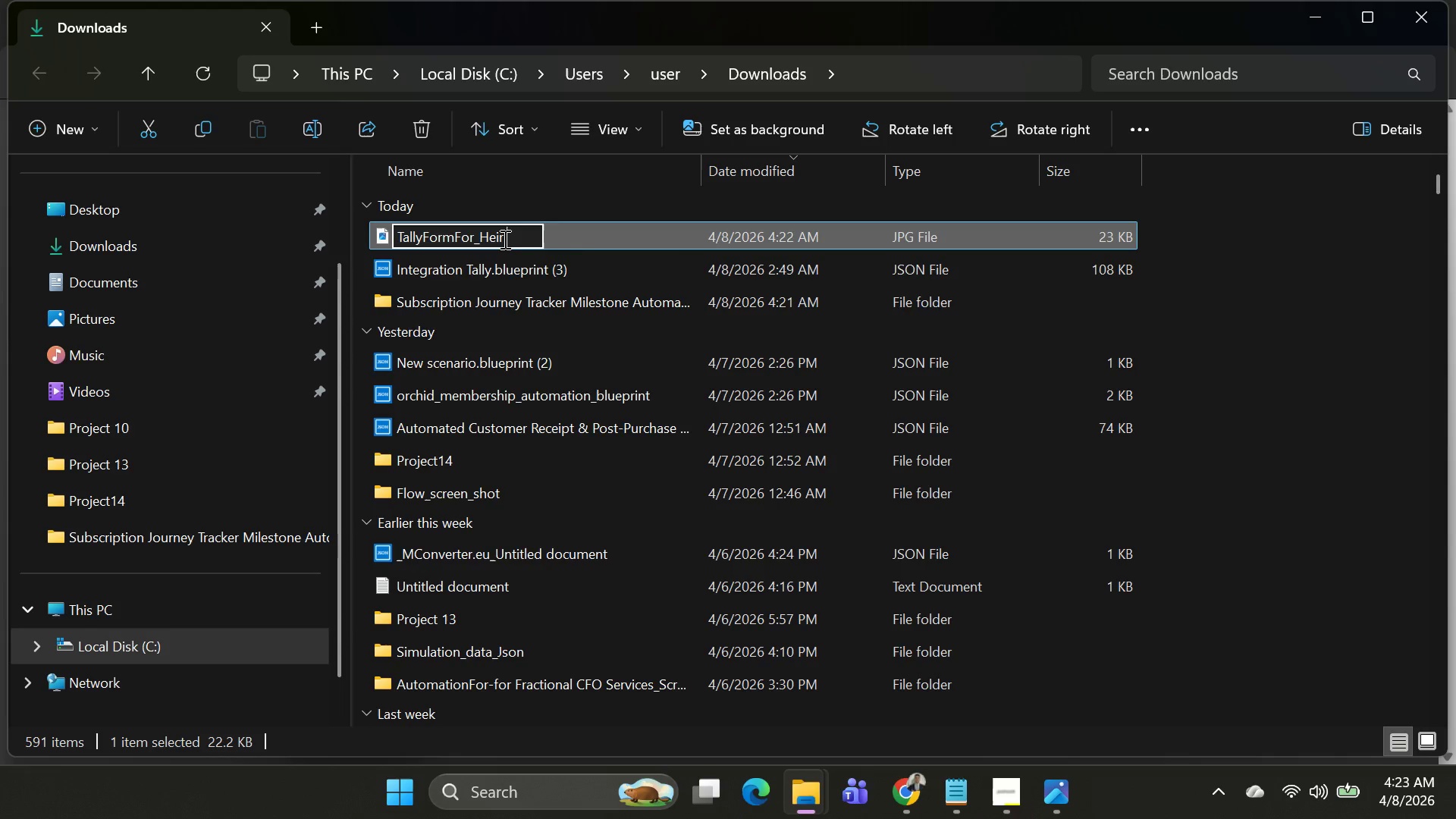 
key(Alt+U)
 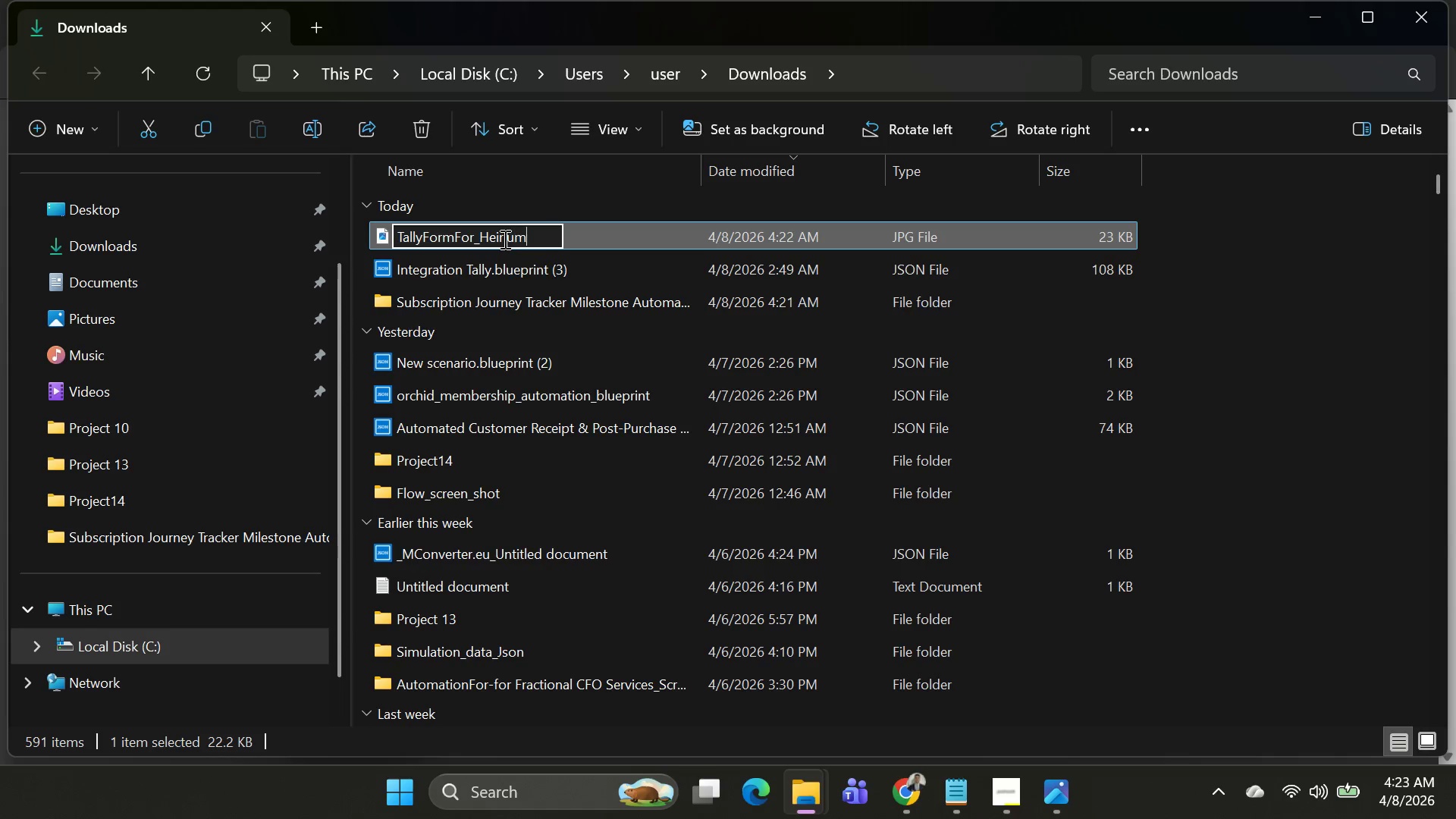 
key(Alt+M)
 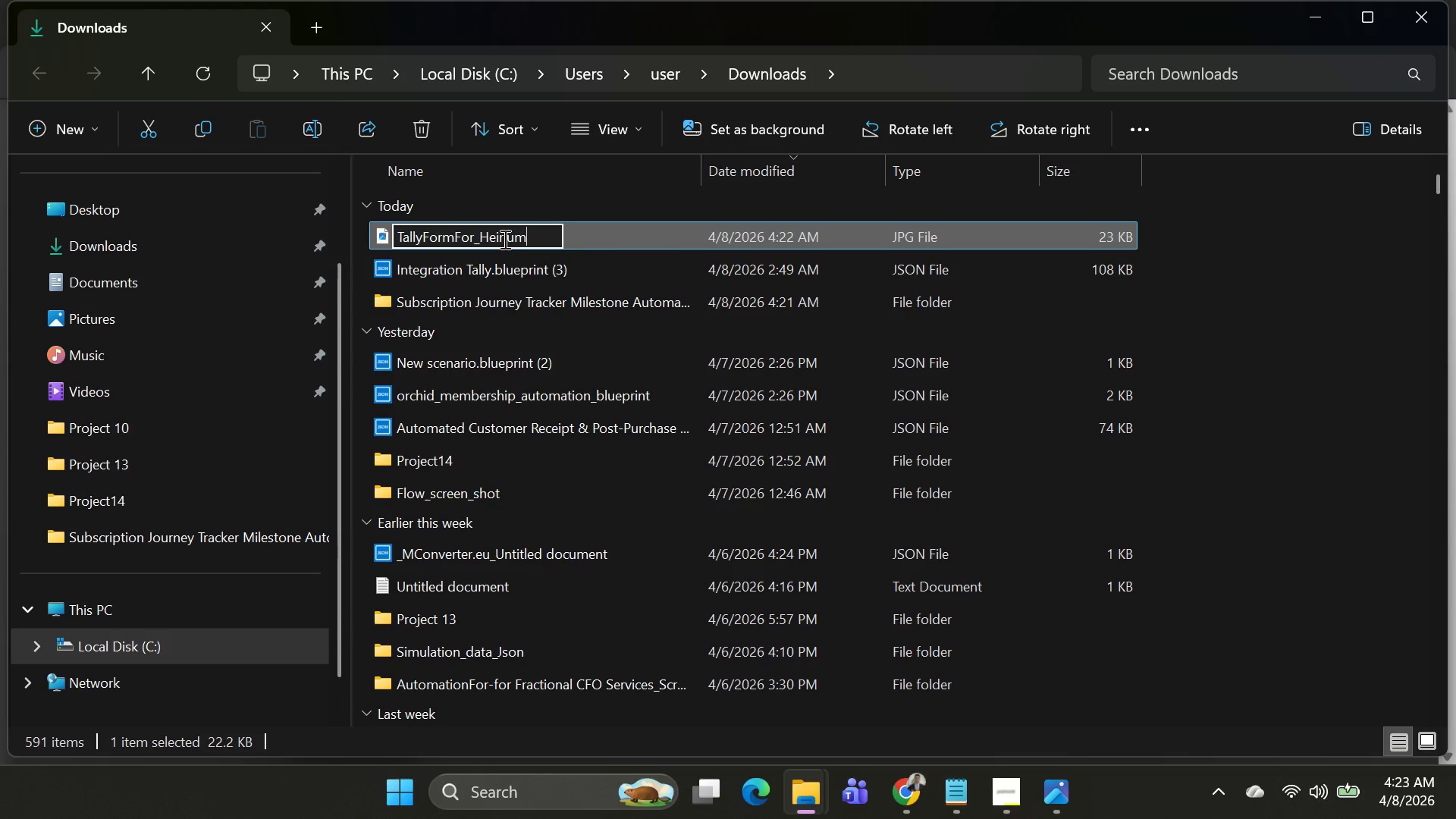 
hold_key(key=ShiftLeft, duration=0.92)
 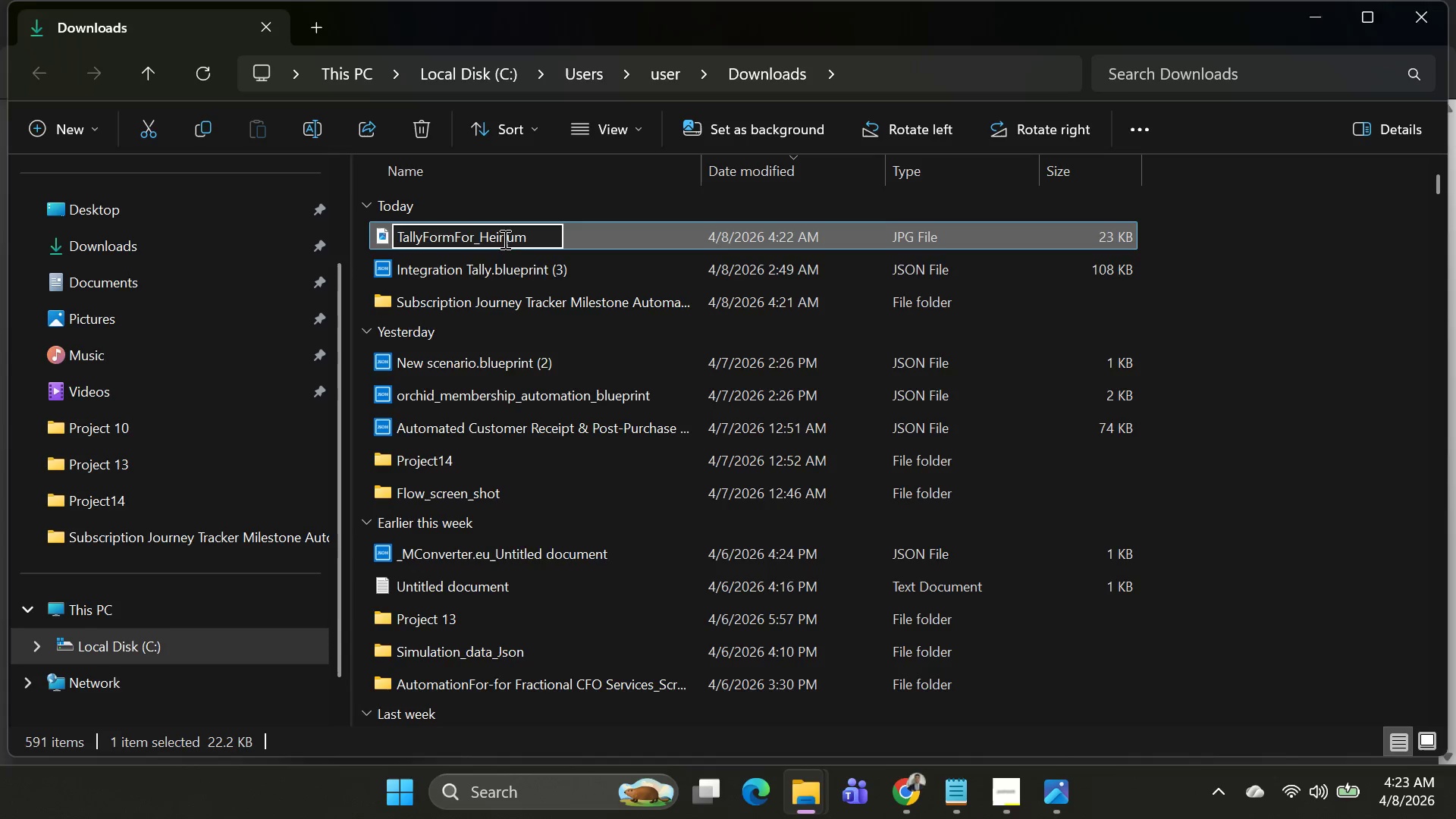 
key(Alt+AltLeft)
 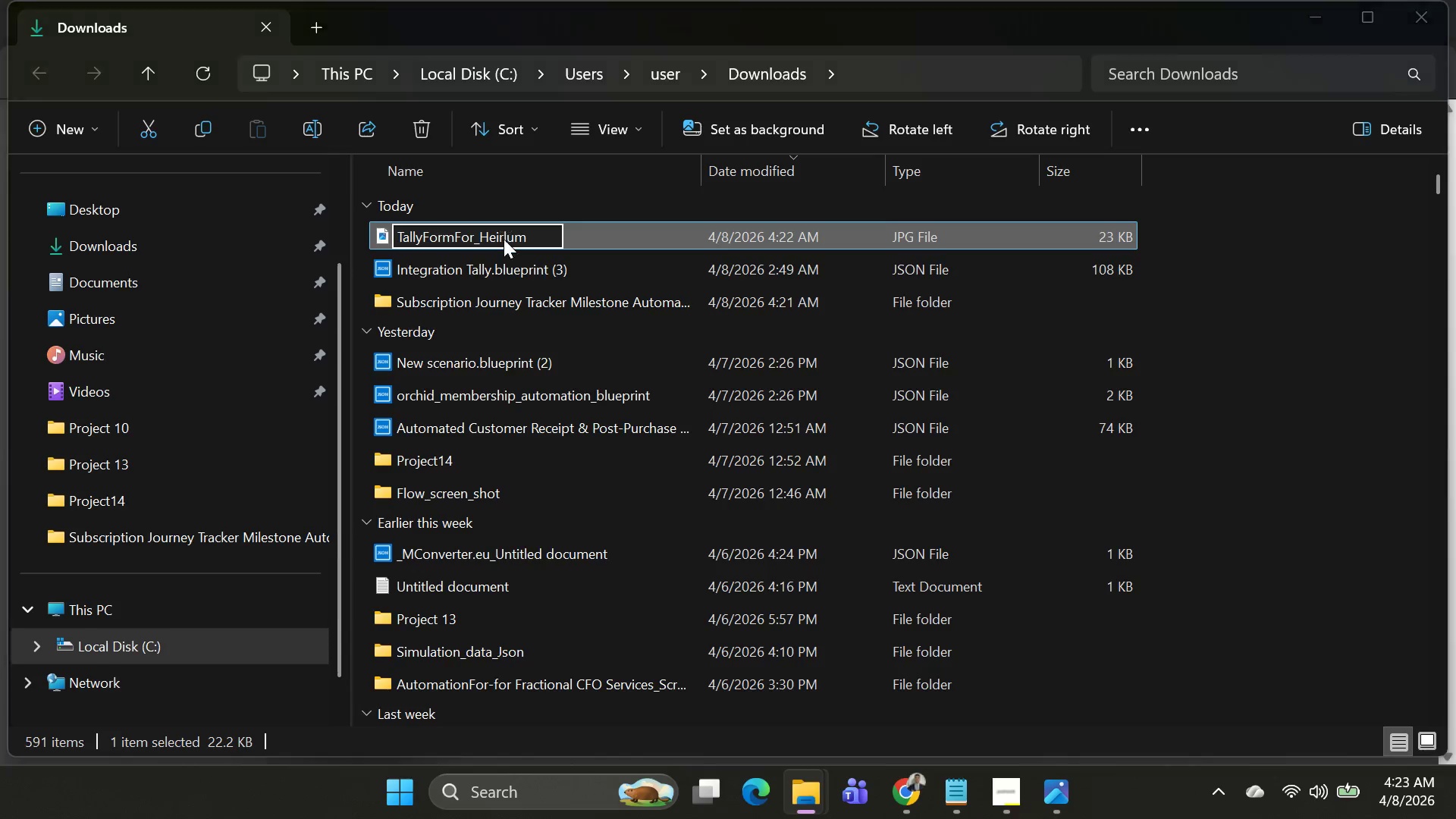 
key(Alt+Tab)
 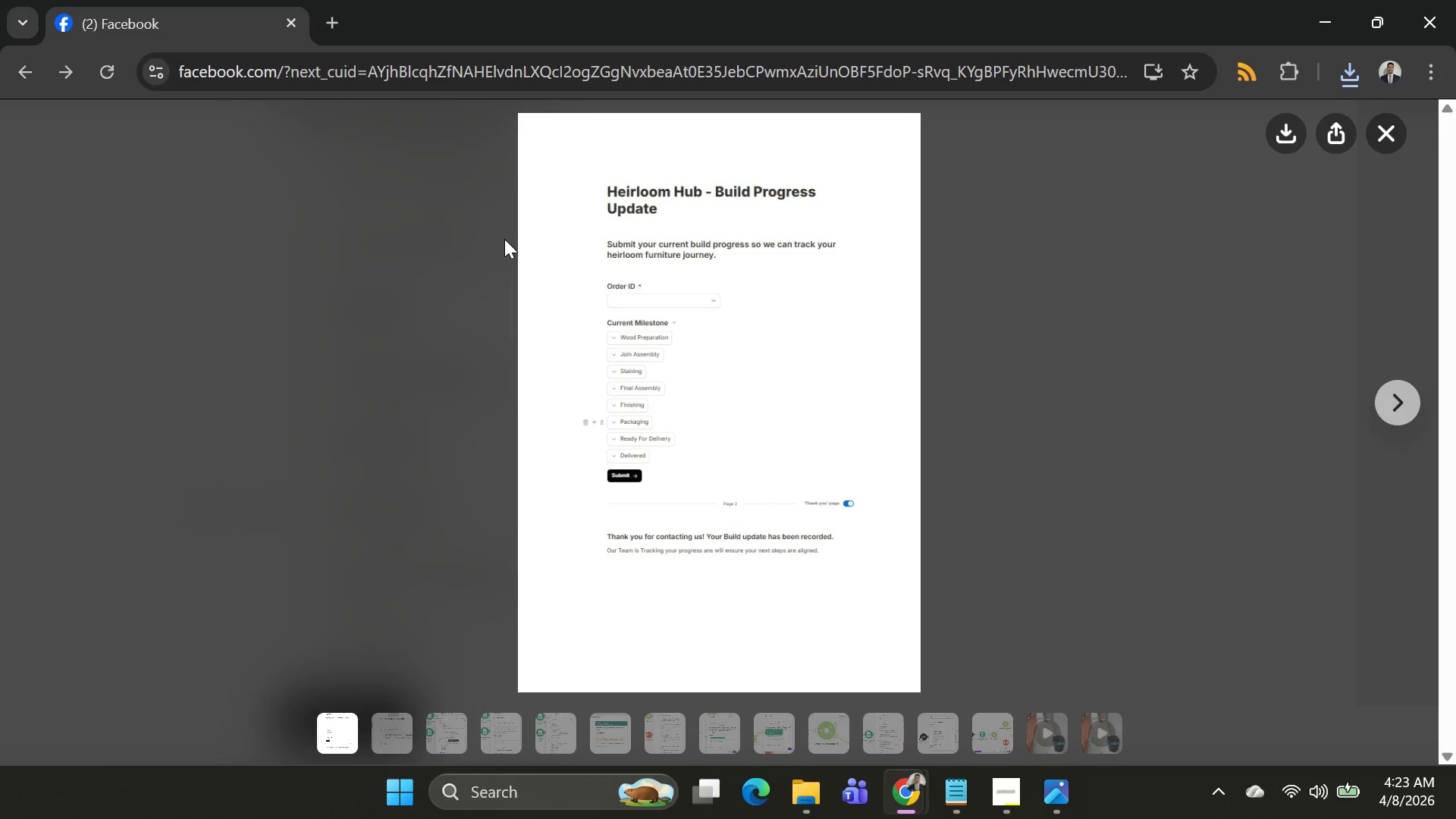 
key(Alt+Tab)
 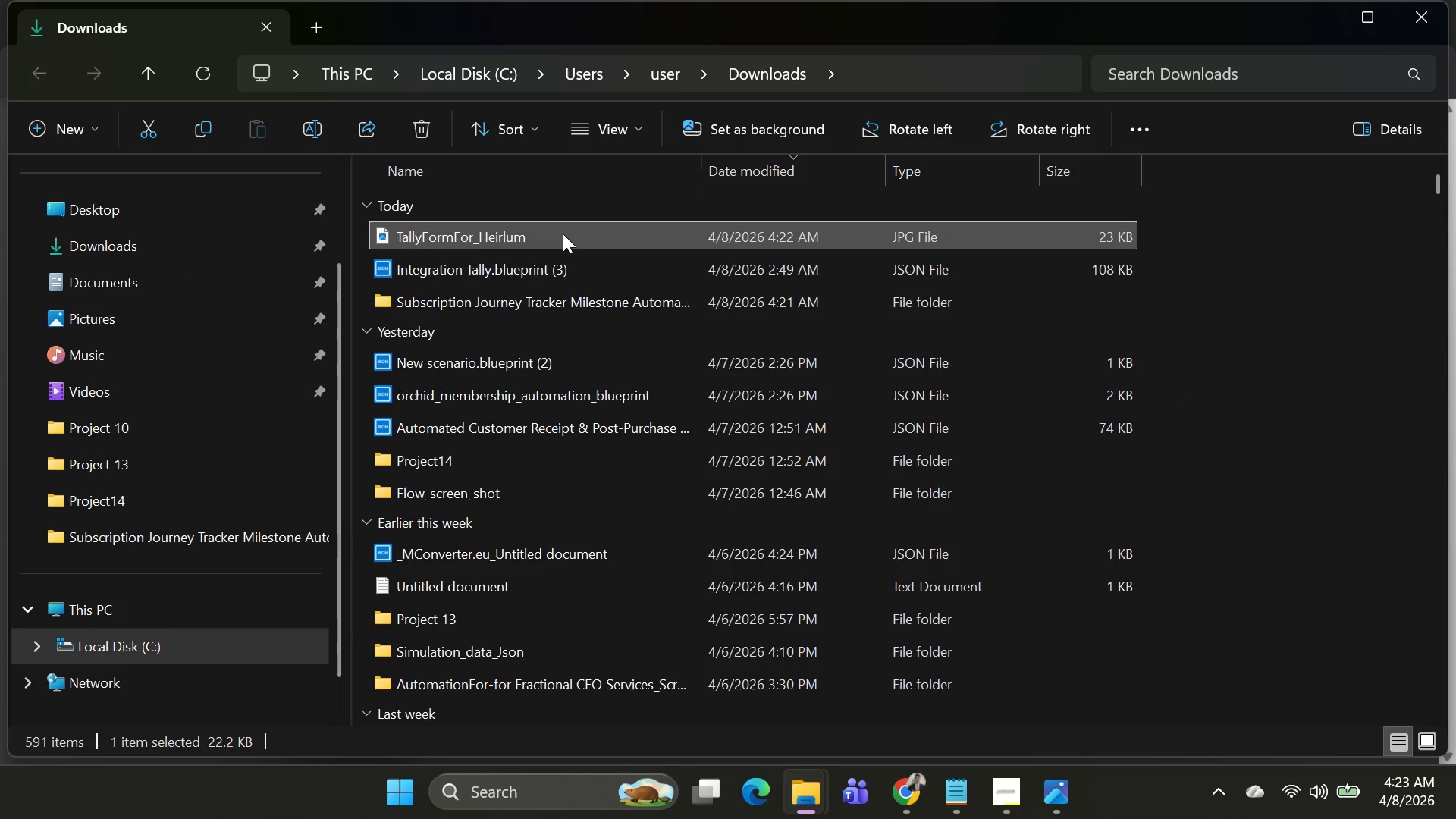 
double_click([563, 234])
 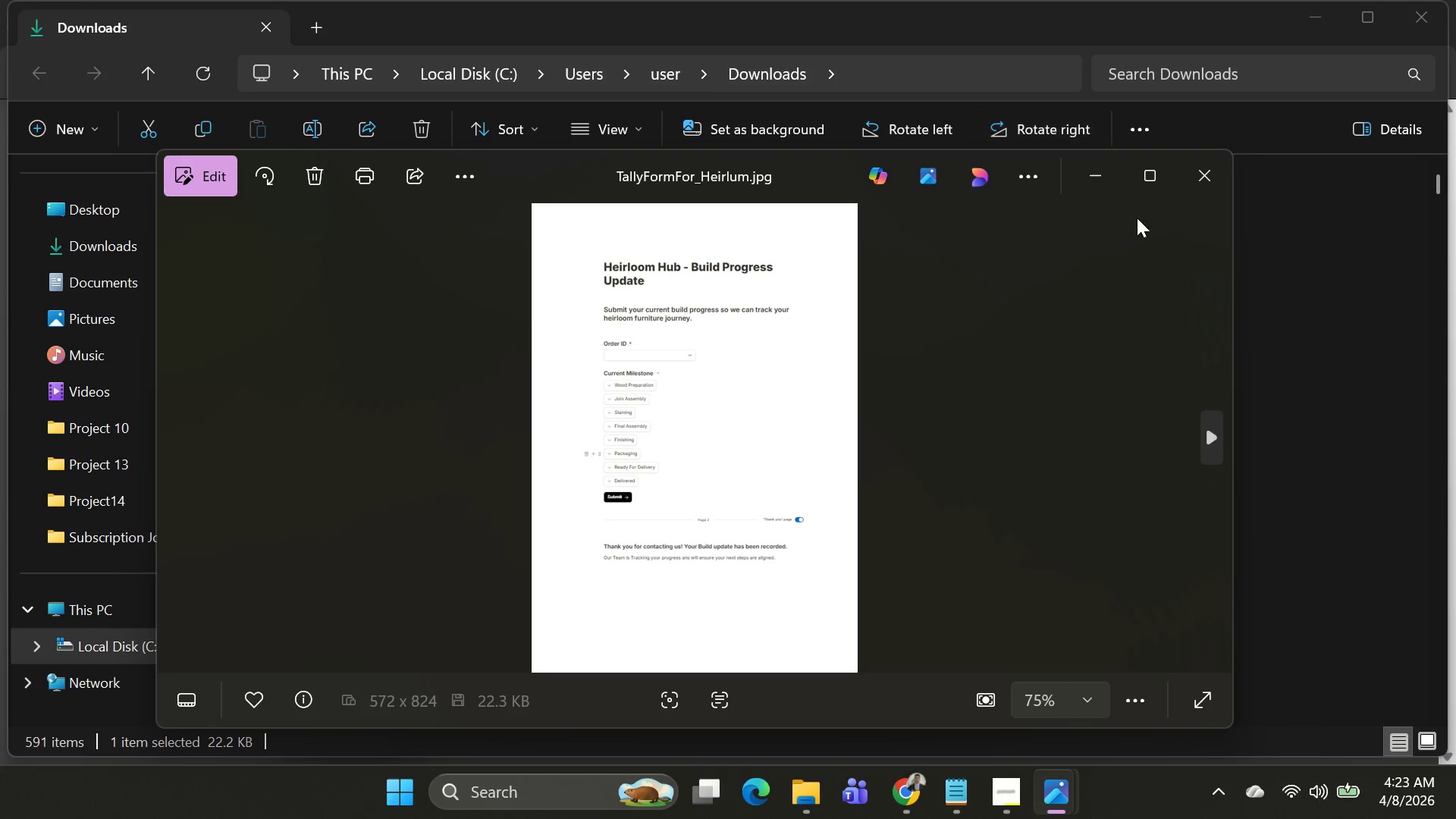 
left_click([1187, 165])
 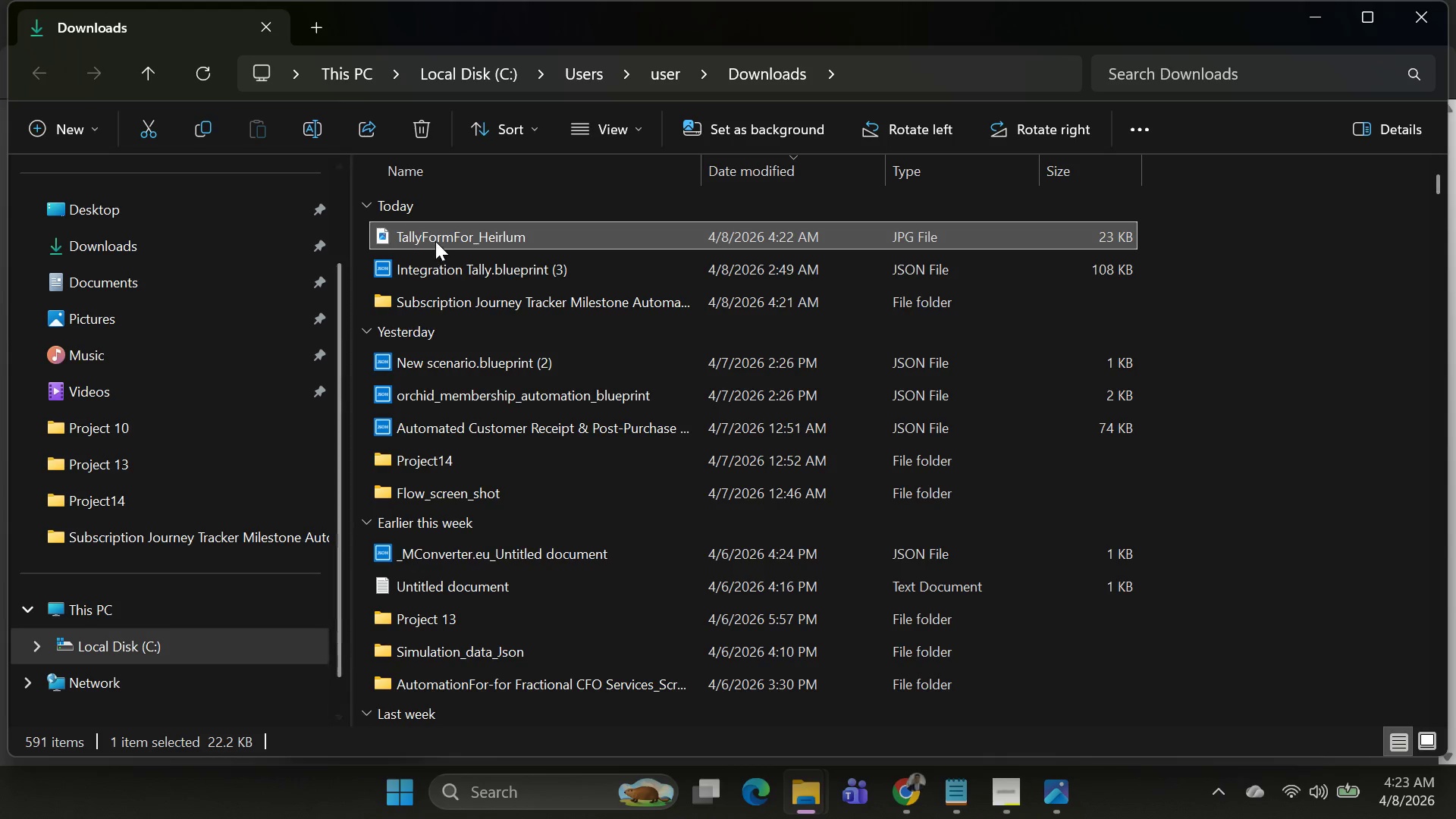 
left_click([435, 241])
 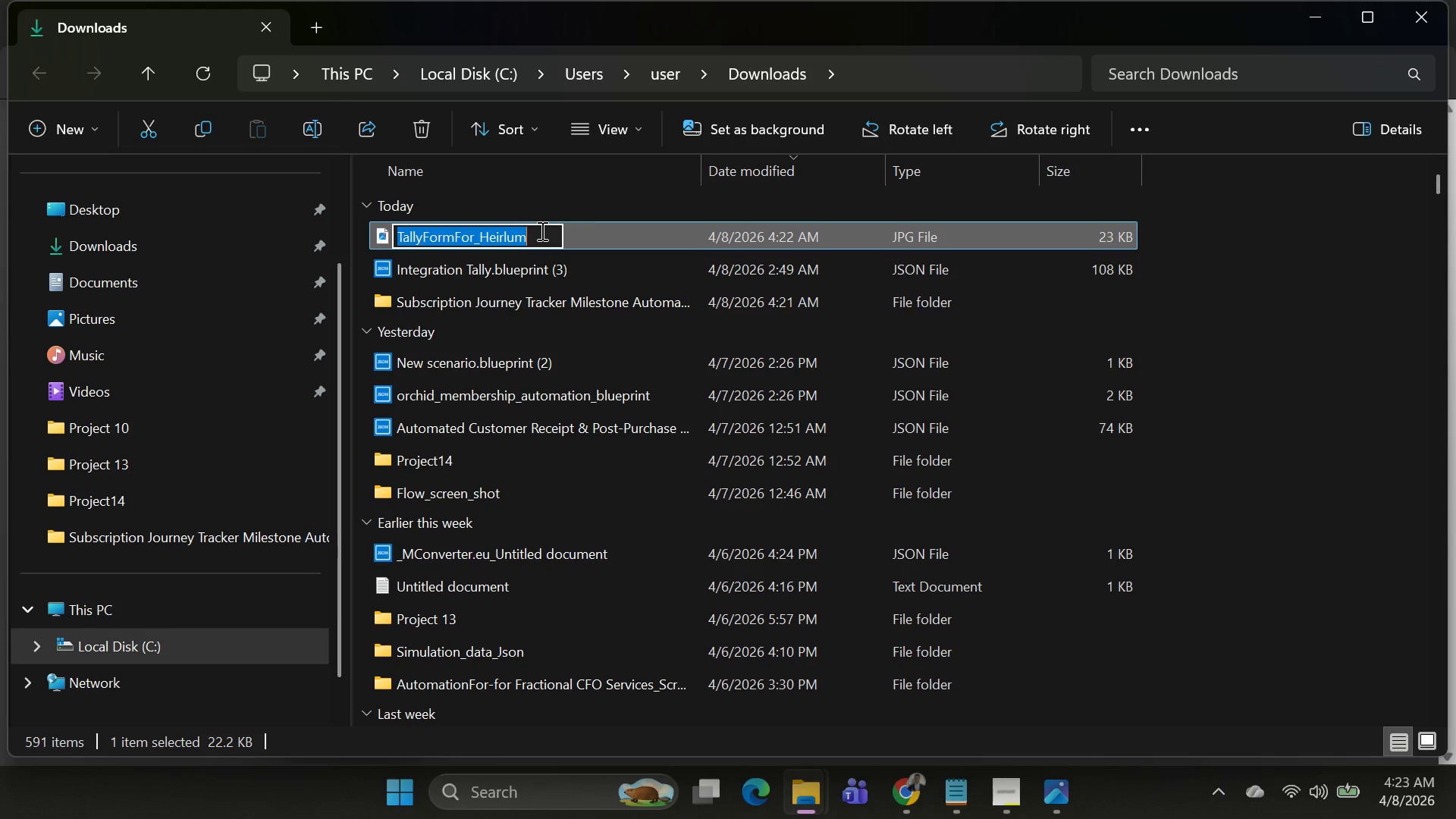 
left_click([541, 231])
 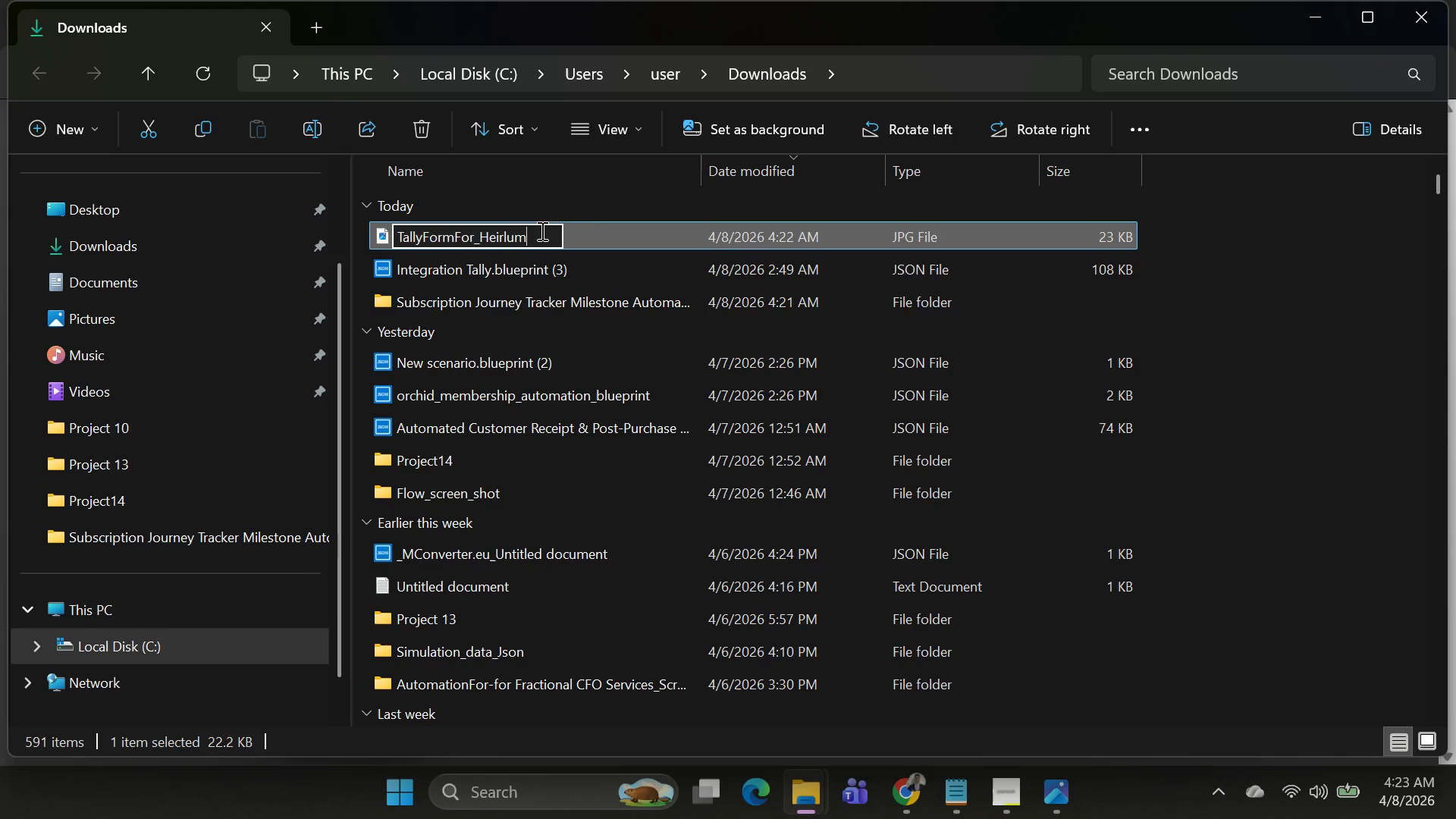 
left_click([541, 231])
 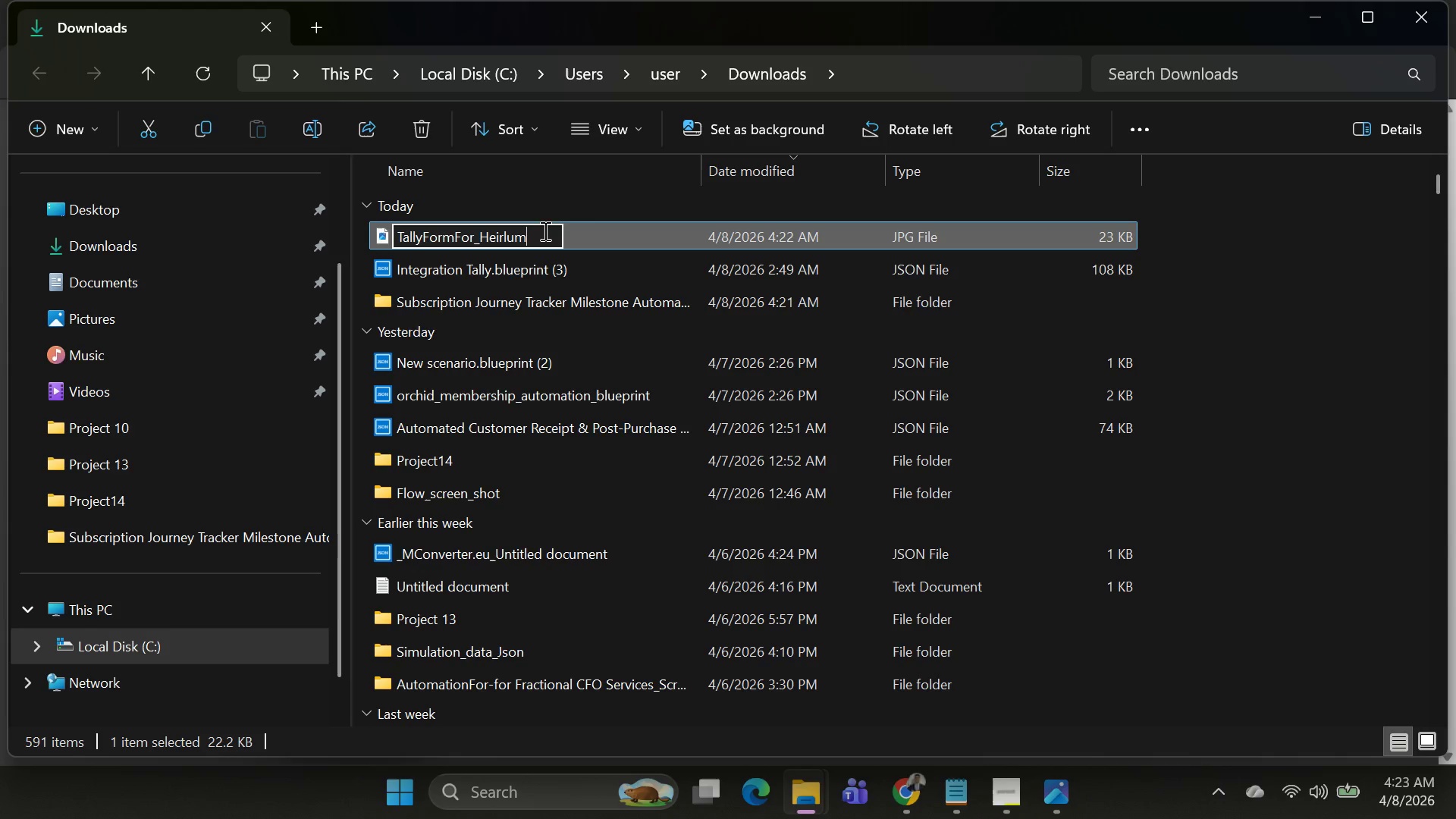 
key(Backspace)
key(Backspace)
type(00m)
key(Backspace)
key(Backspace)
key(Backspace)
type(oom_Hub)
 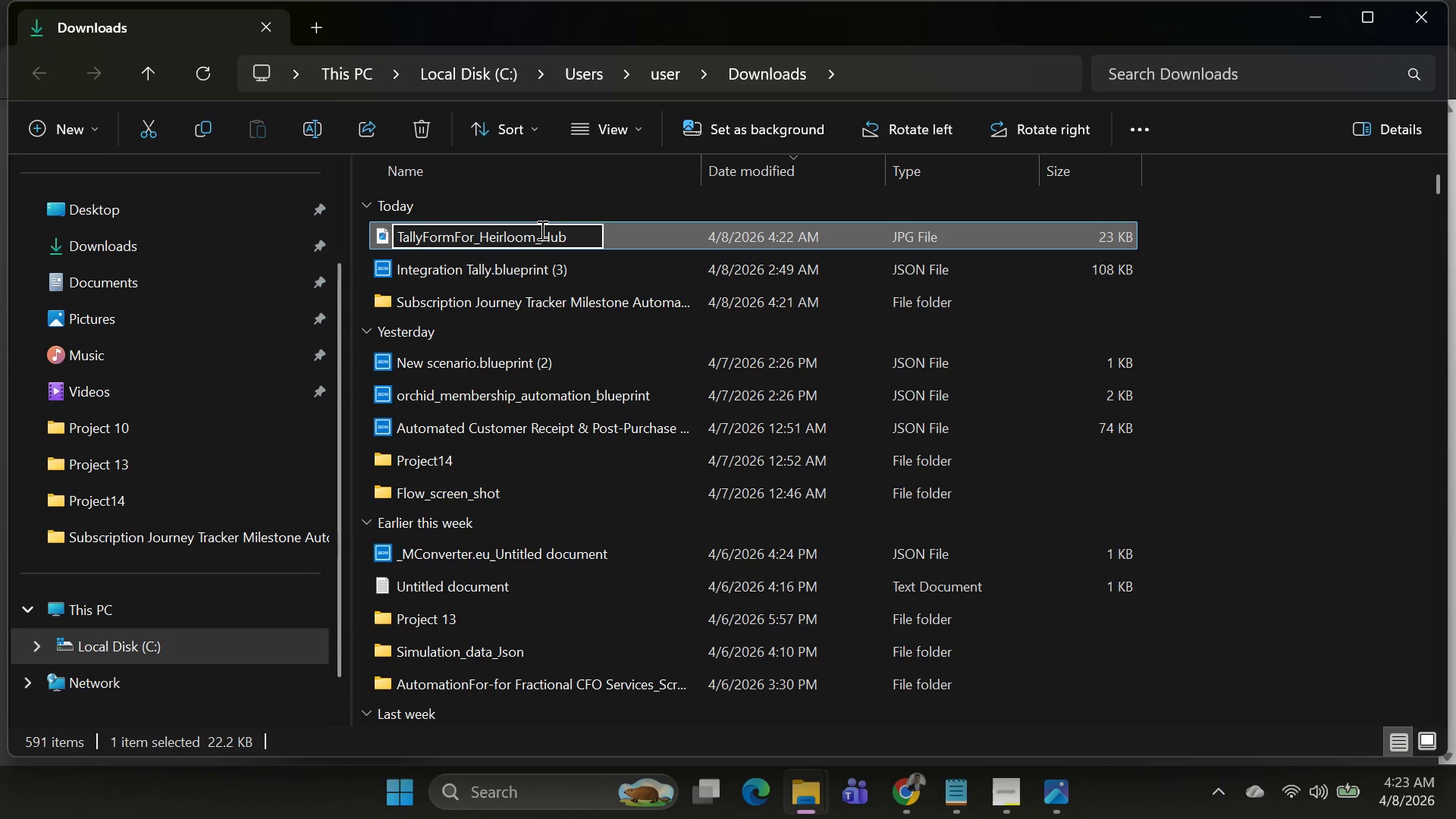 
key(Alt+AltLeft)
 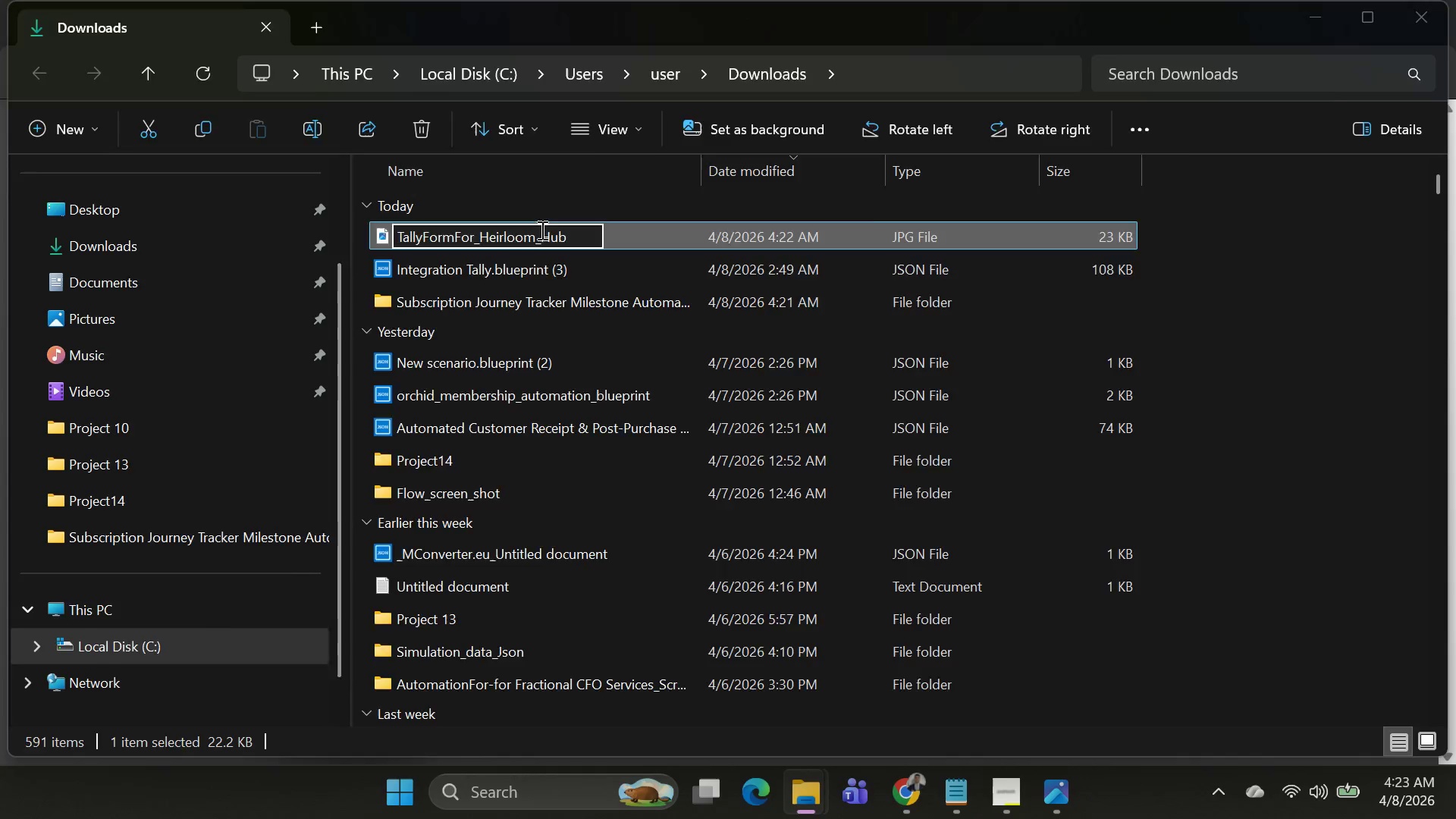 
key(Alt+Tab)
 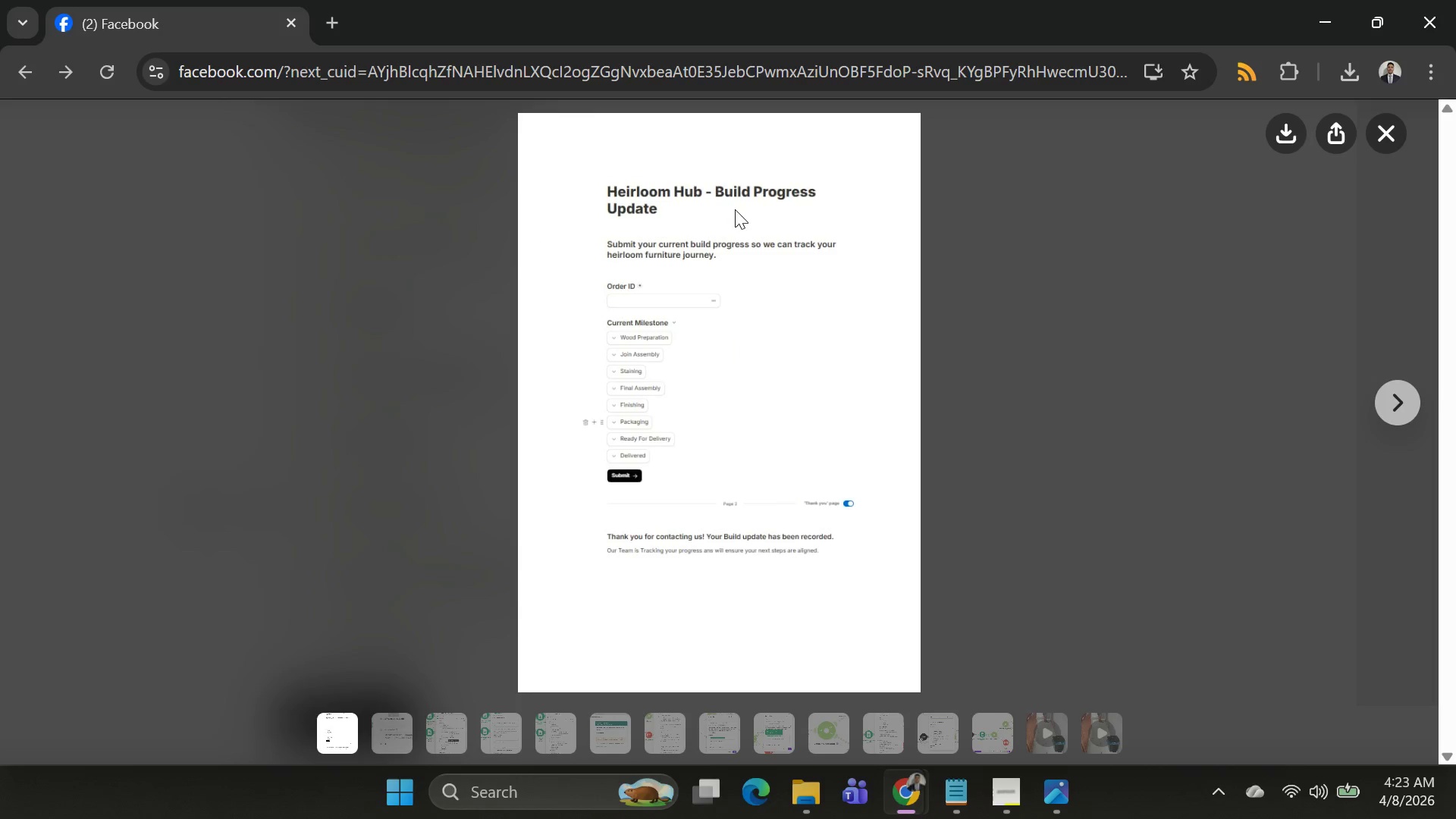 
wait(5.23)
 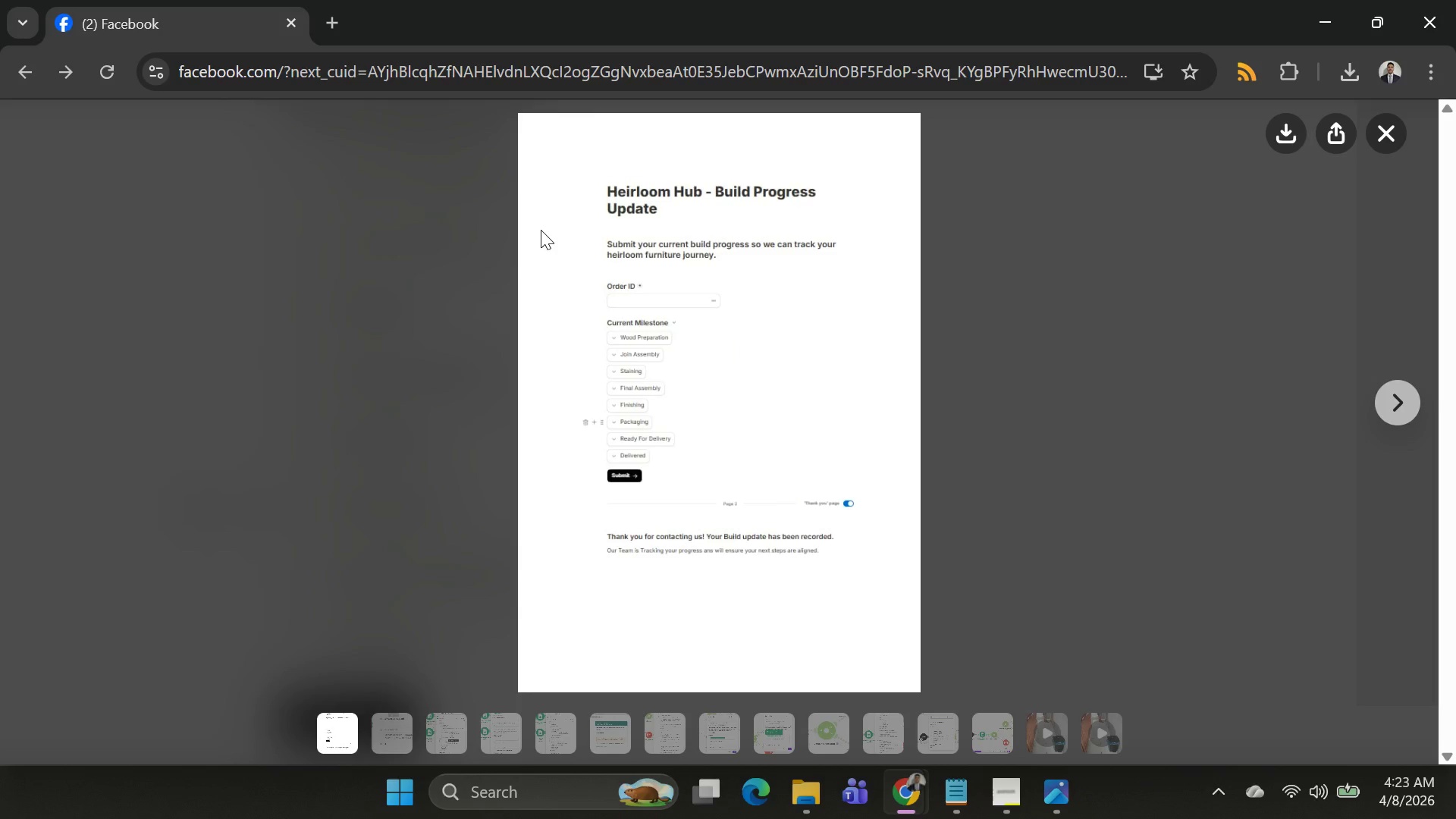 
key(Alt+AltLeft)
 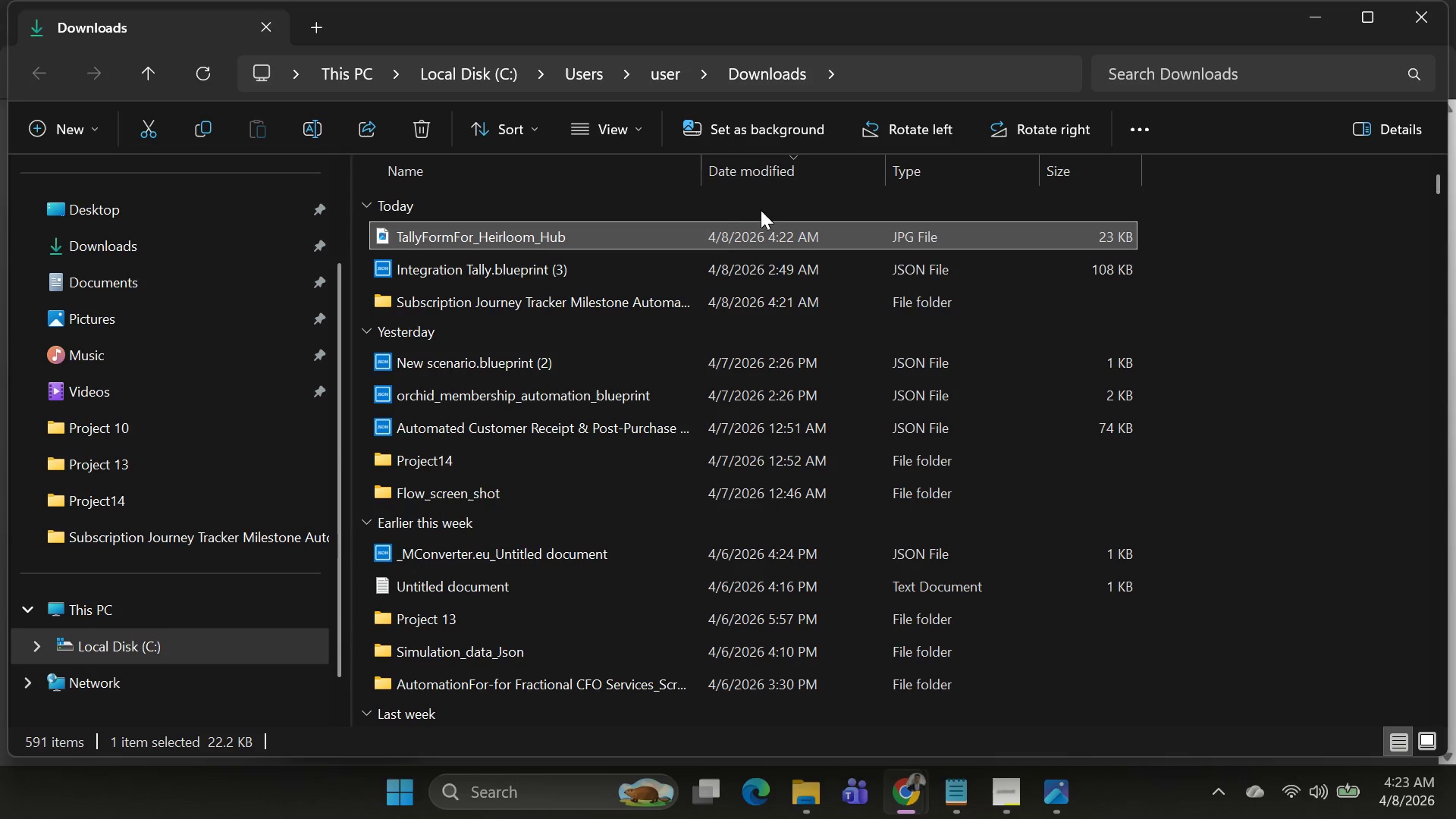 
key(Alt+Tab)
 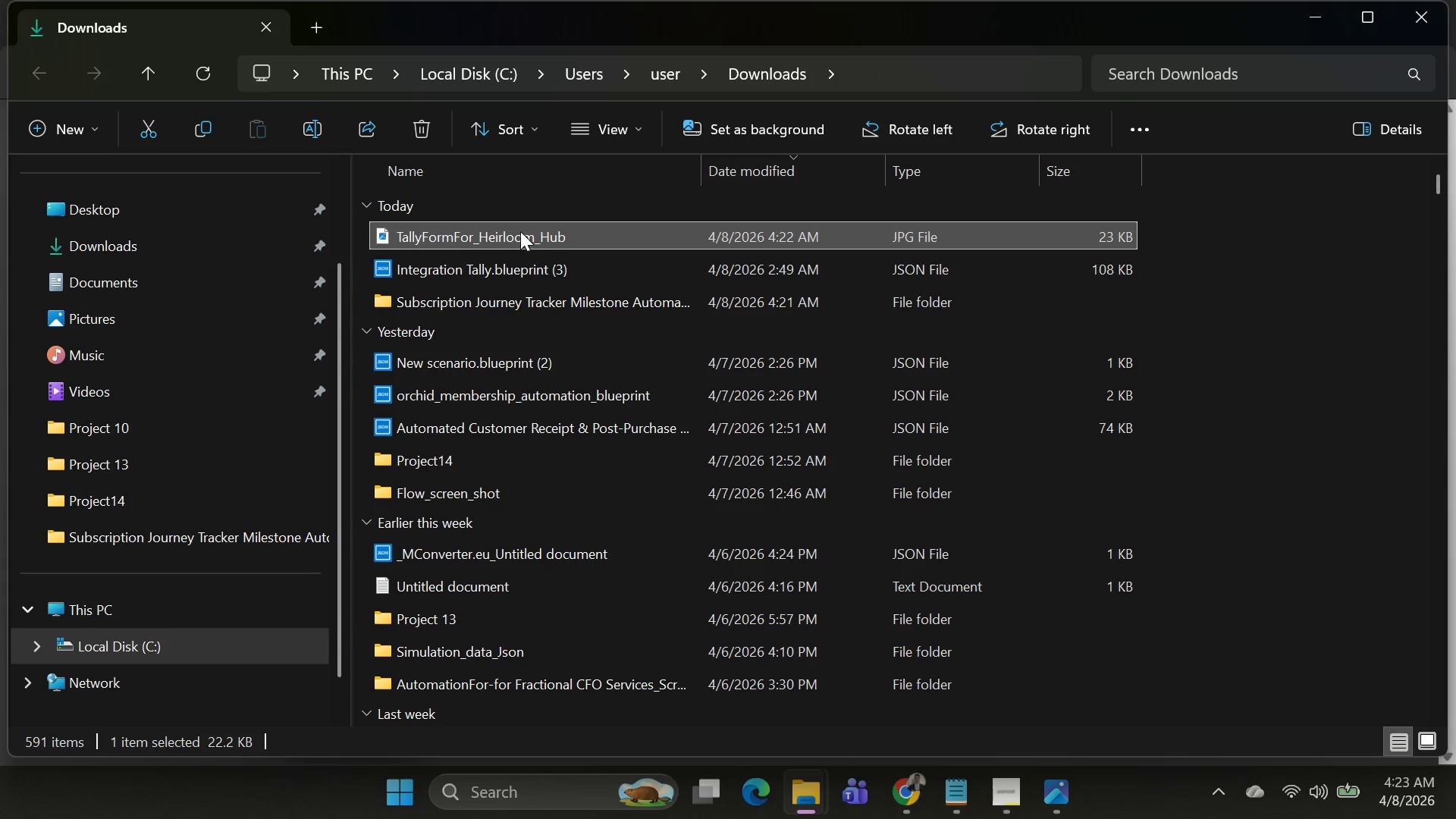 
left_click([520, 231])
 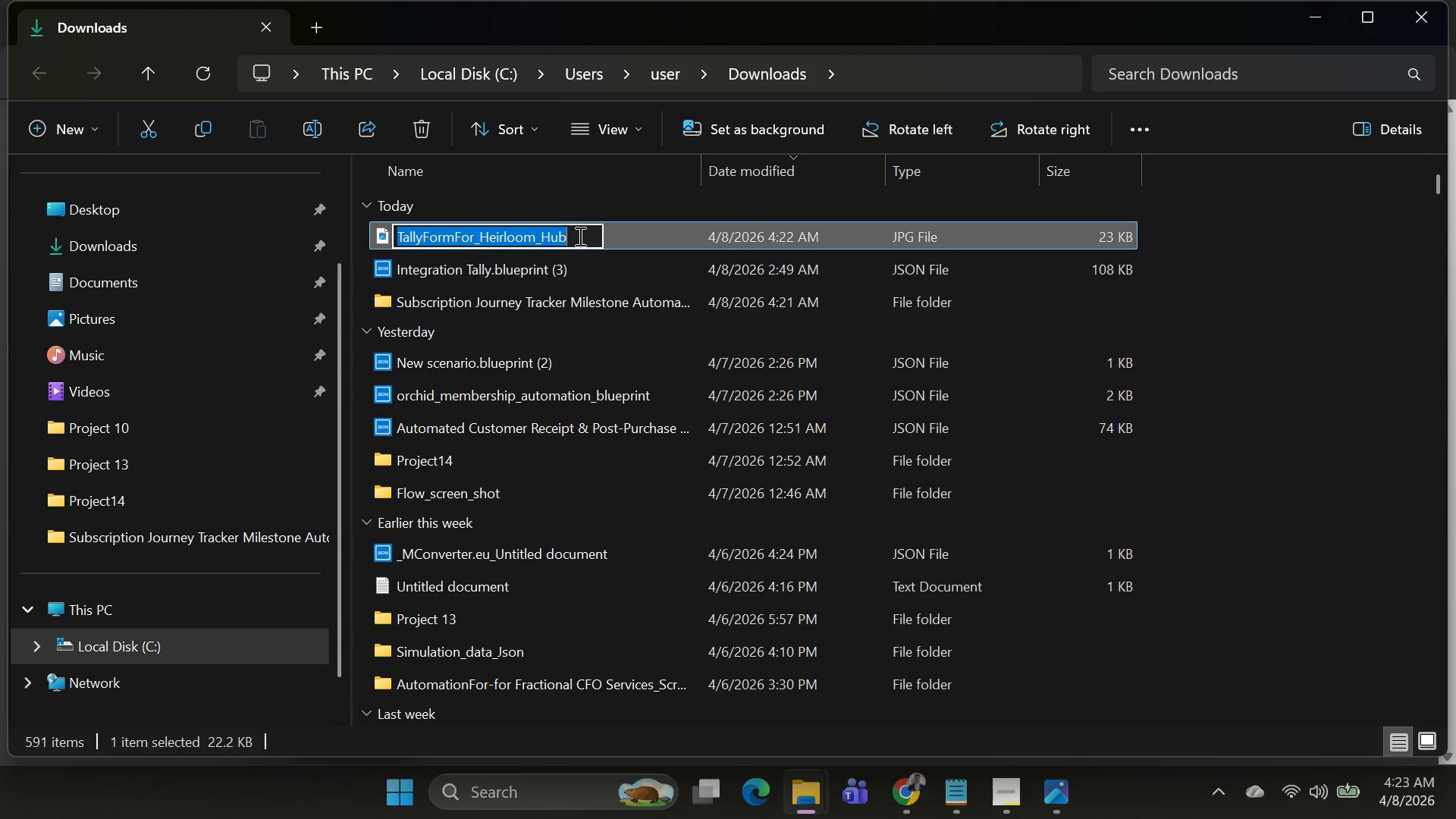 
left_click([579, 236])
 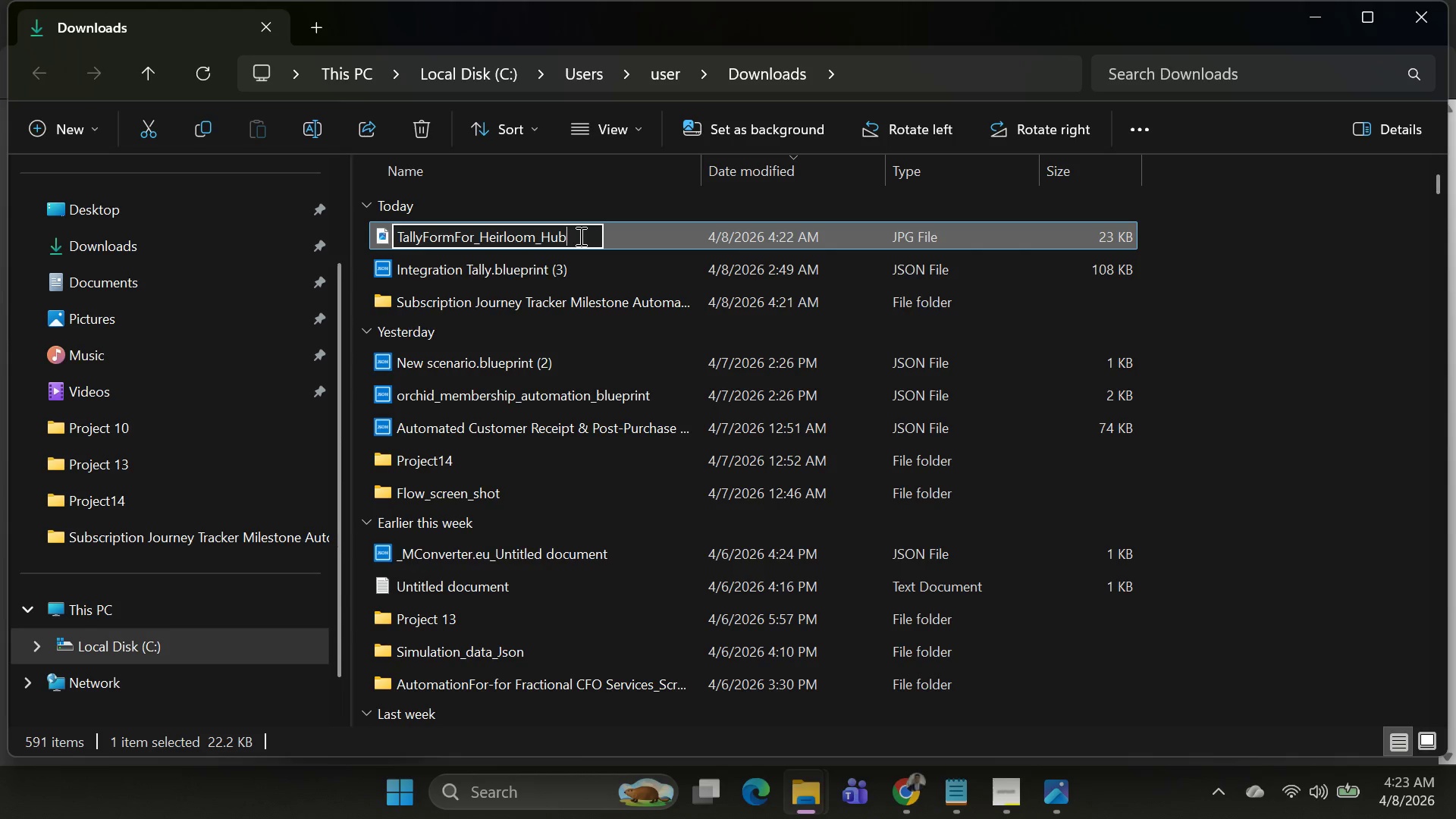 
key(Alt+Minus)
 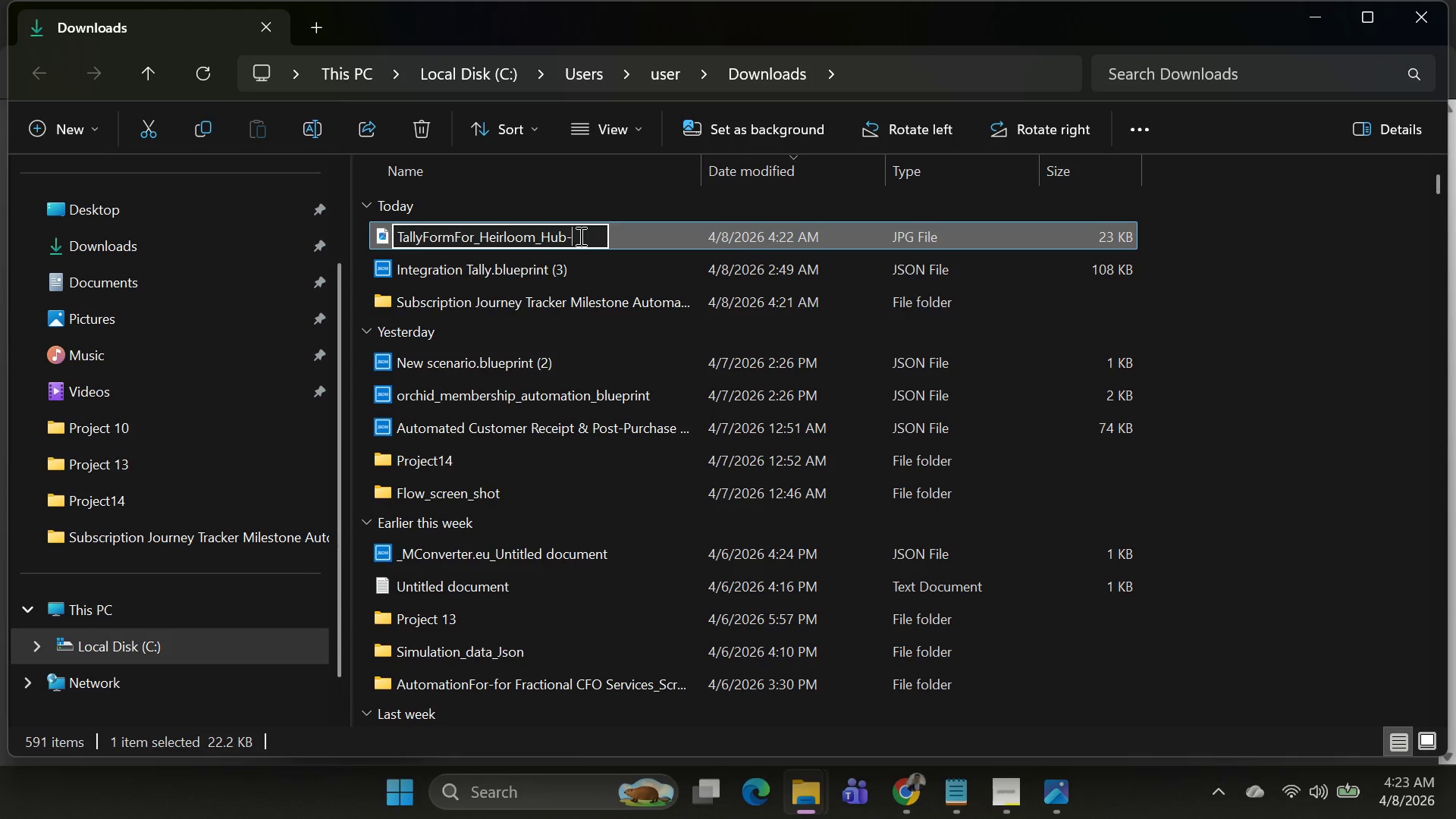 
key(Alt+Shift+ShiftLeft)
 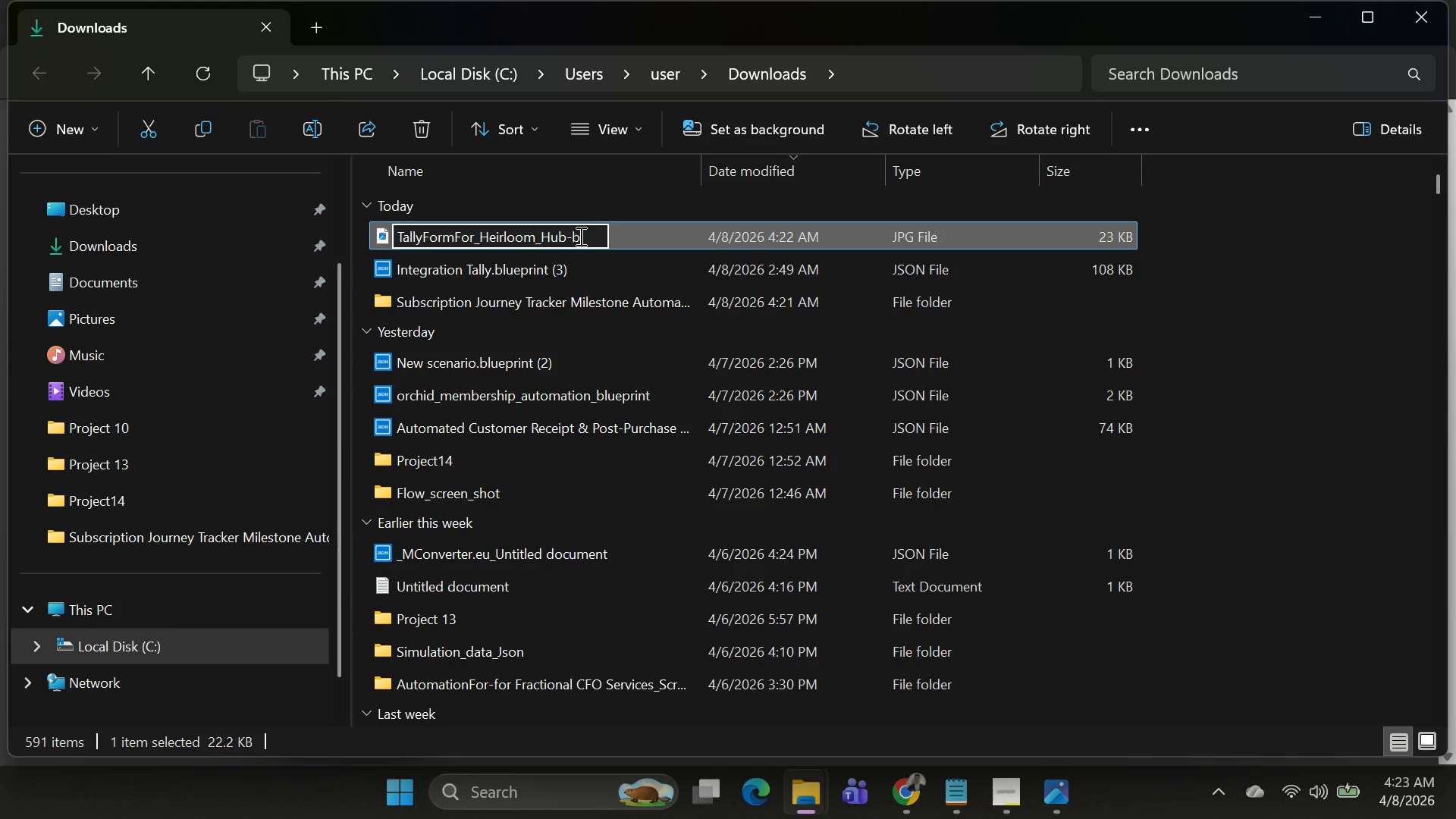 
key(Alt+B)
 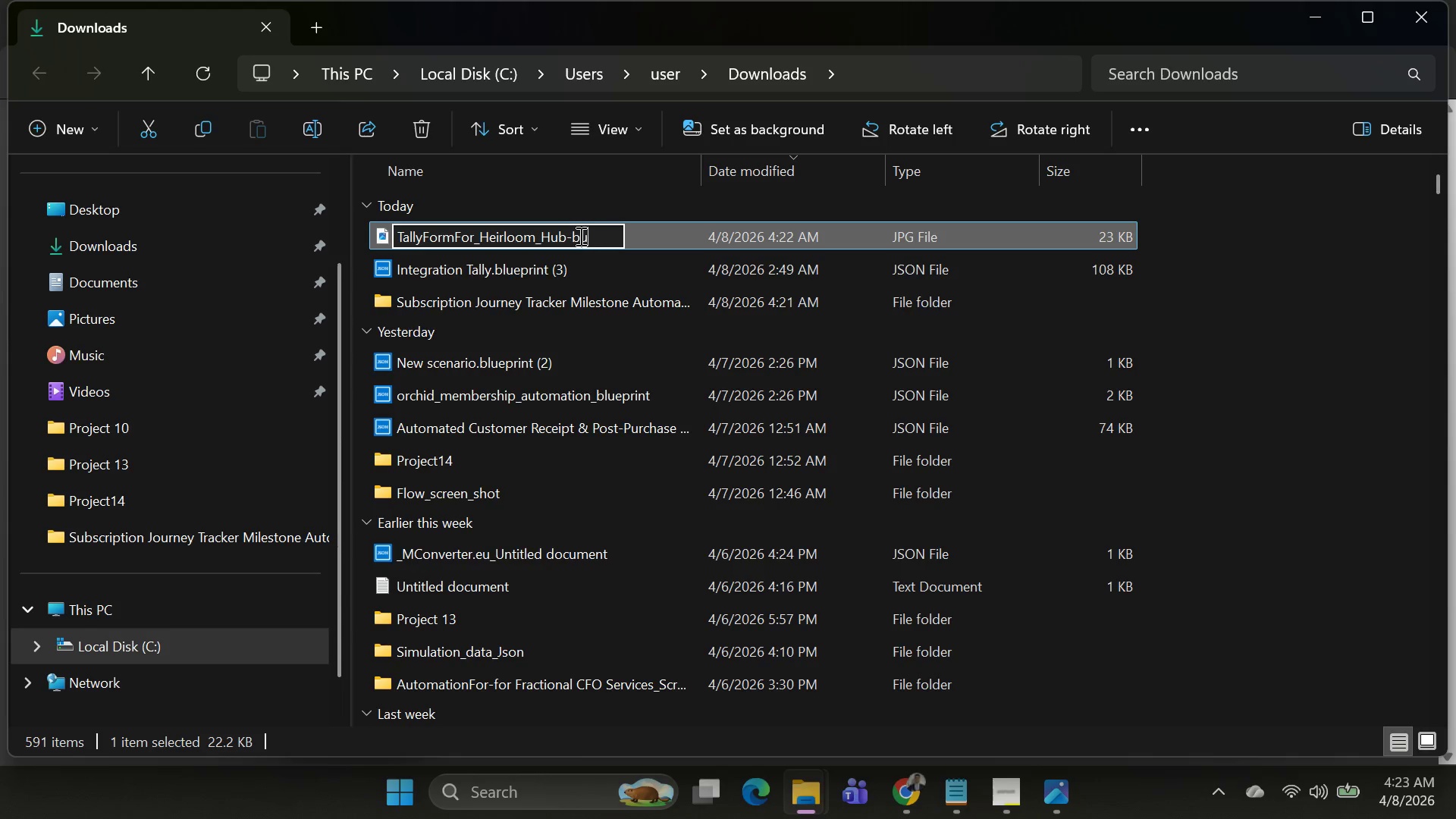 
key(Alt+U)
 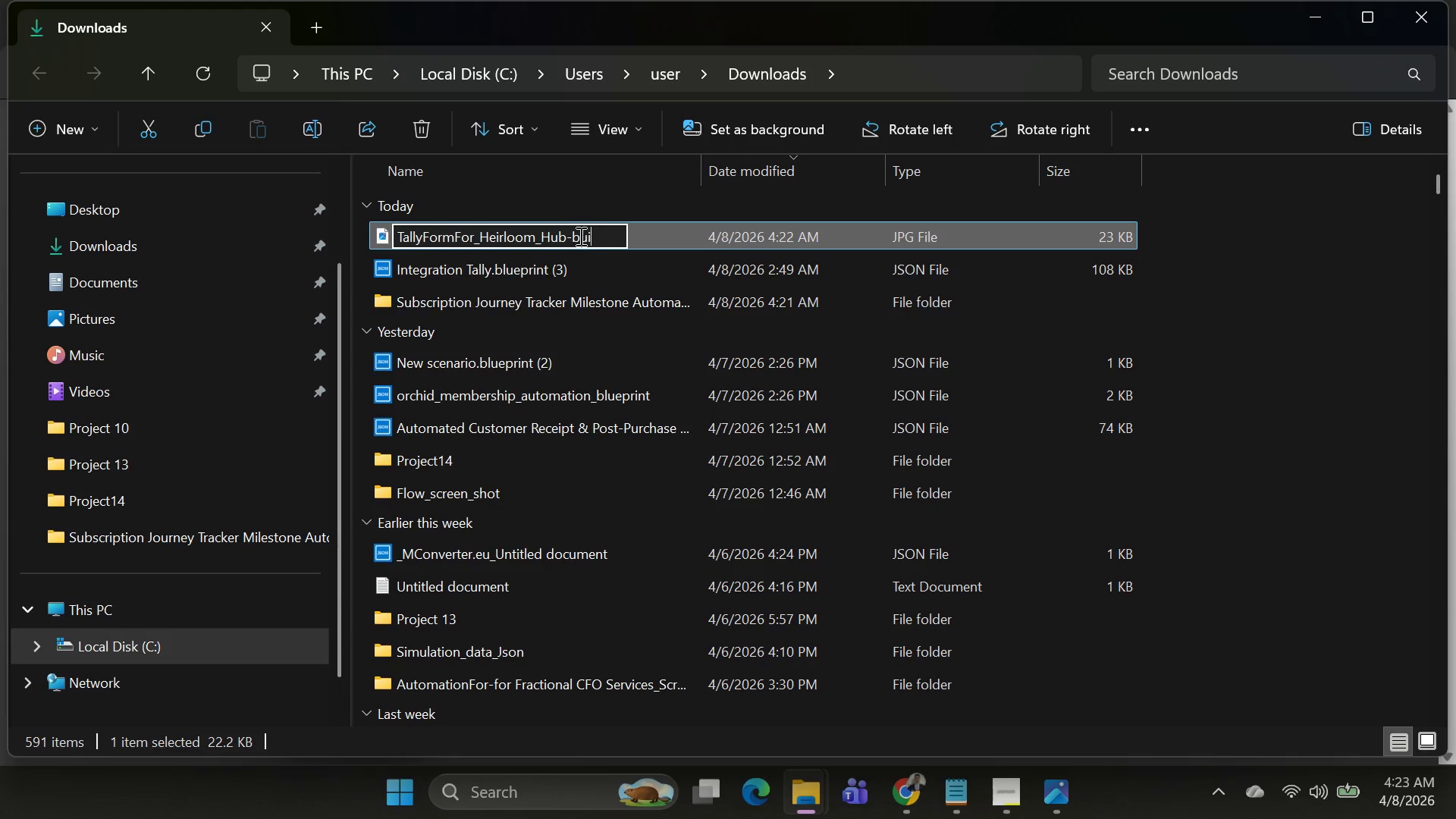 
key(Alt+I)
 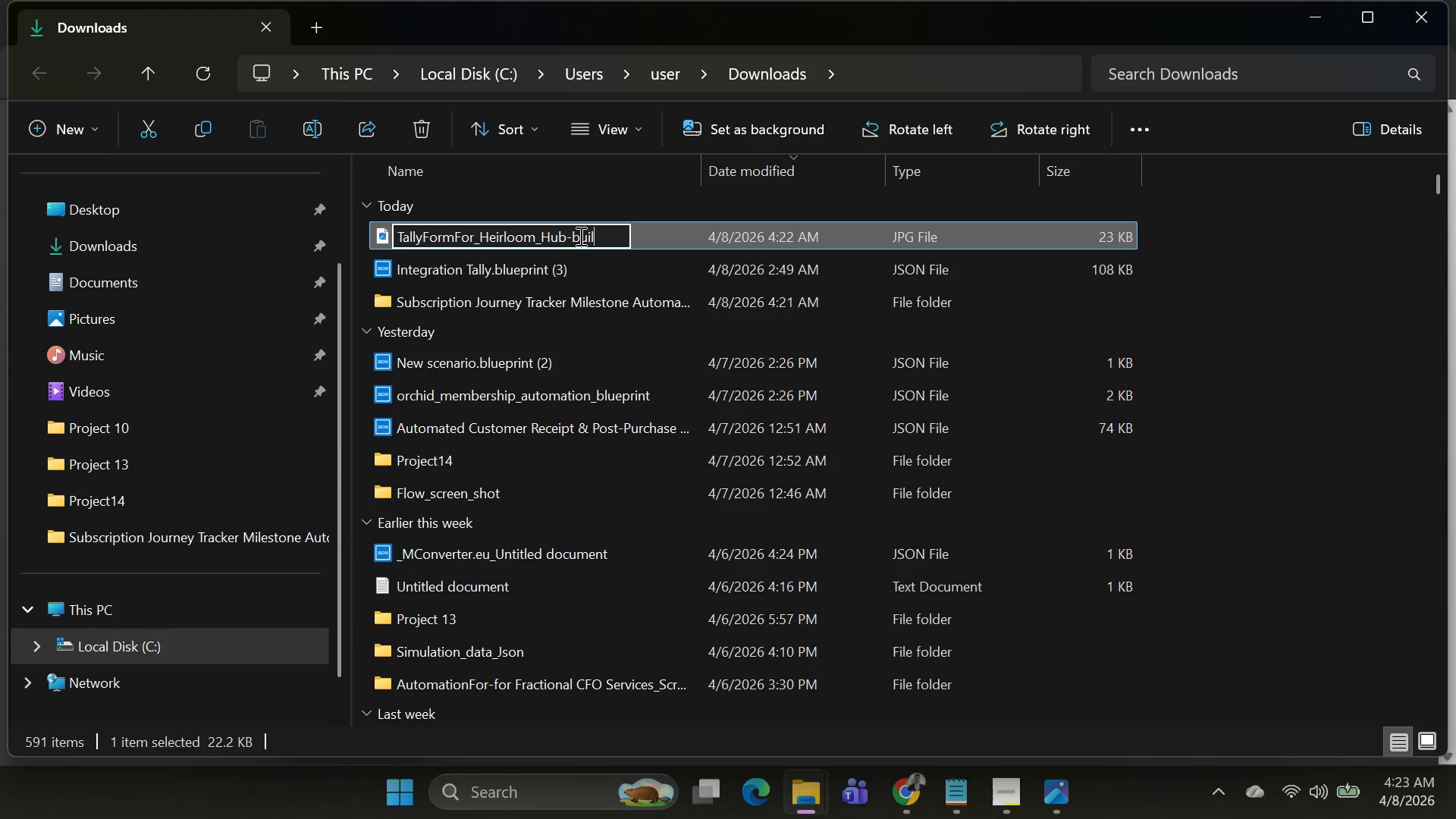 
key(Alt+L)
 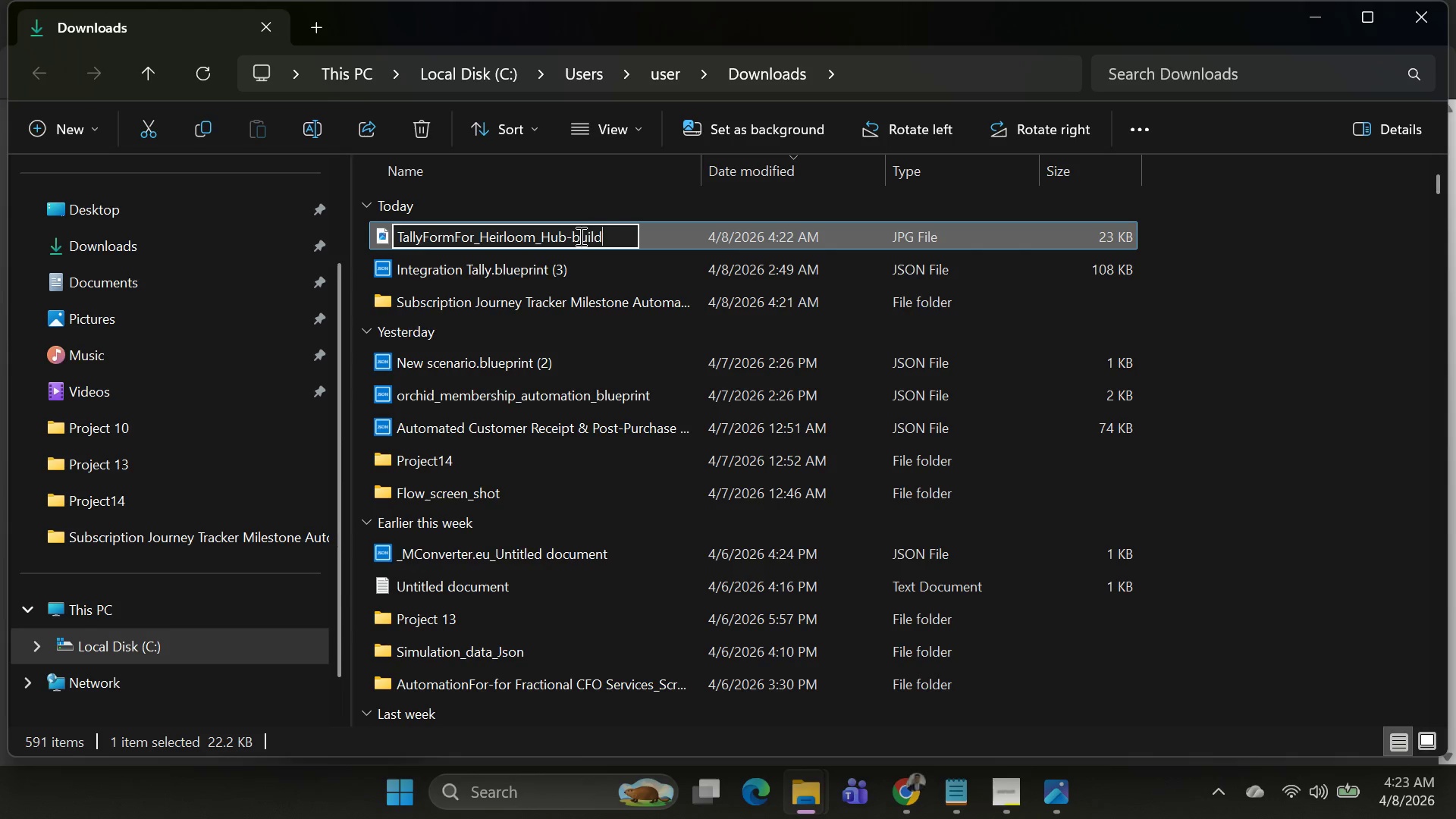 
key(Alt+D)
 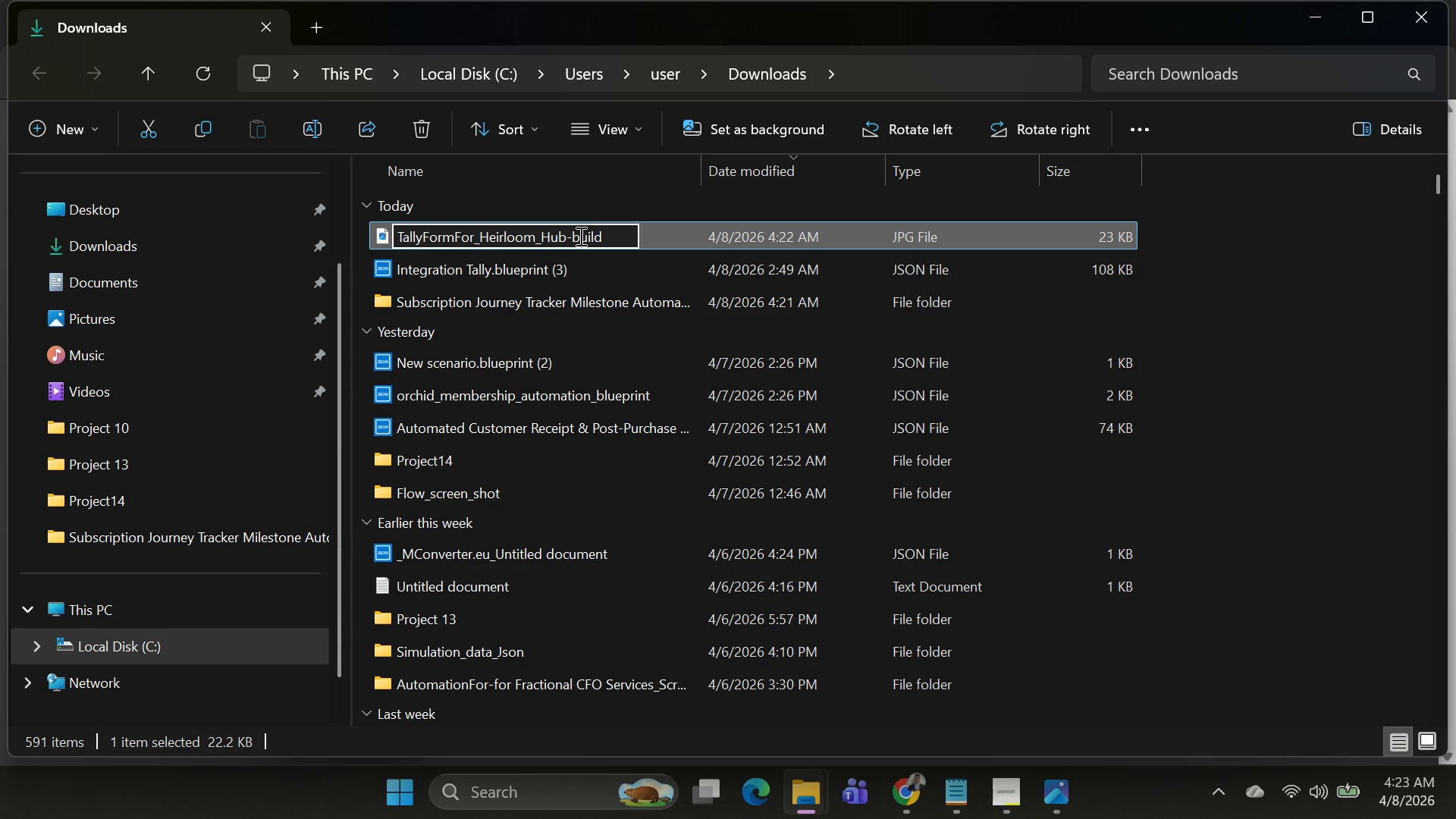 
key(Alt+Backspace)
 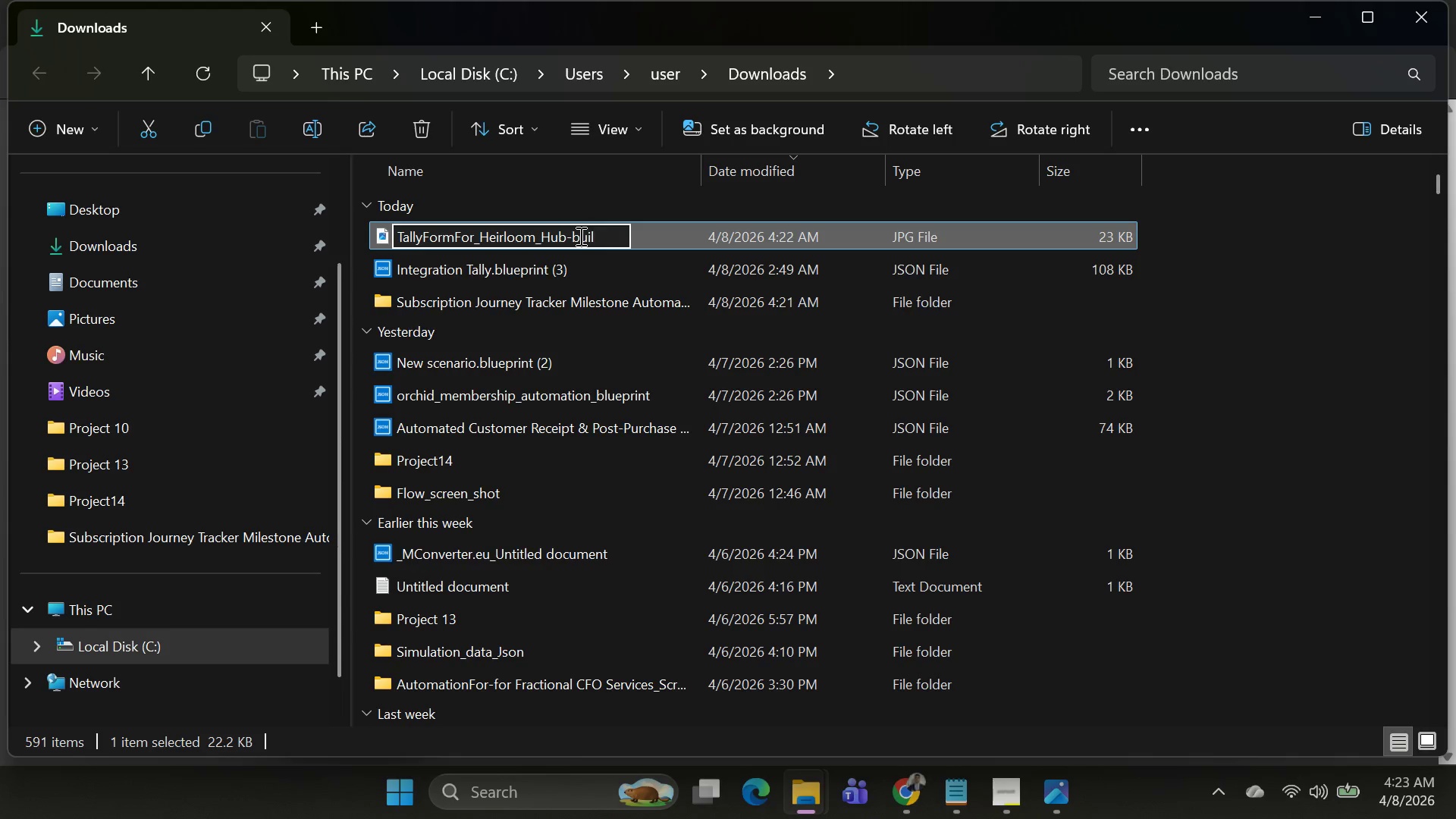 
key(Alt+Backspace)
 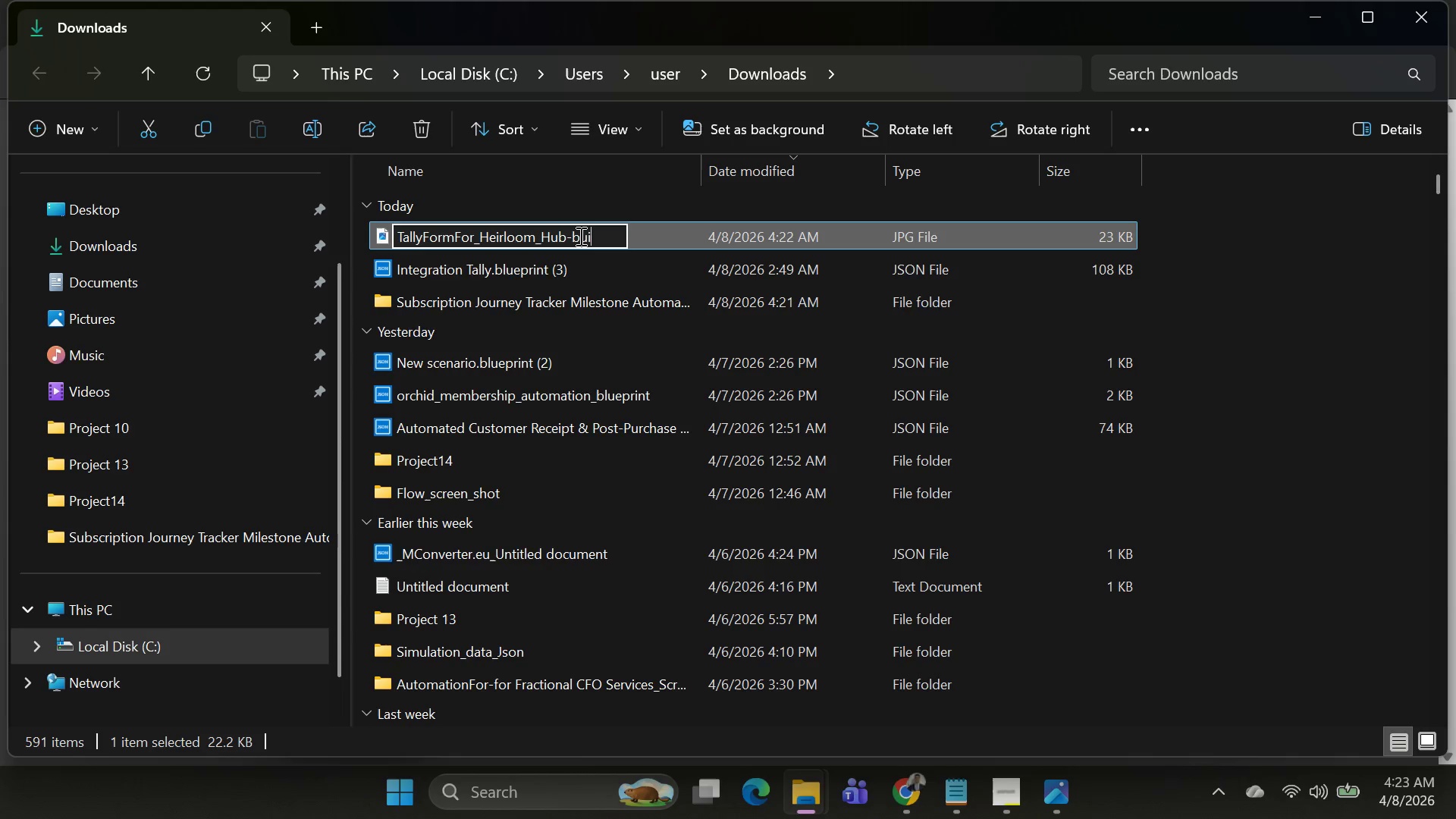 
key(Alt+Backspace)
 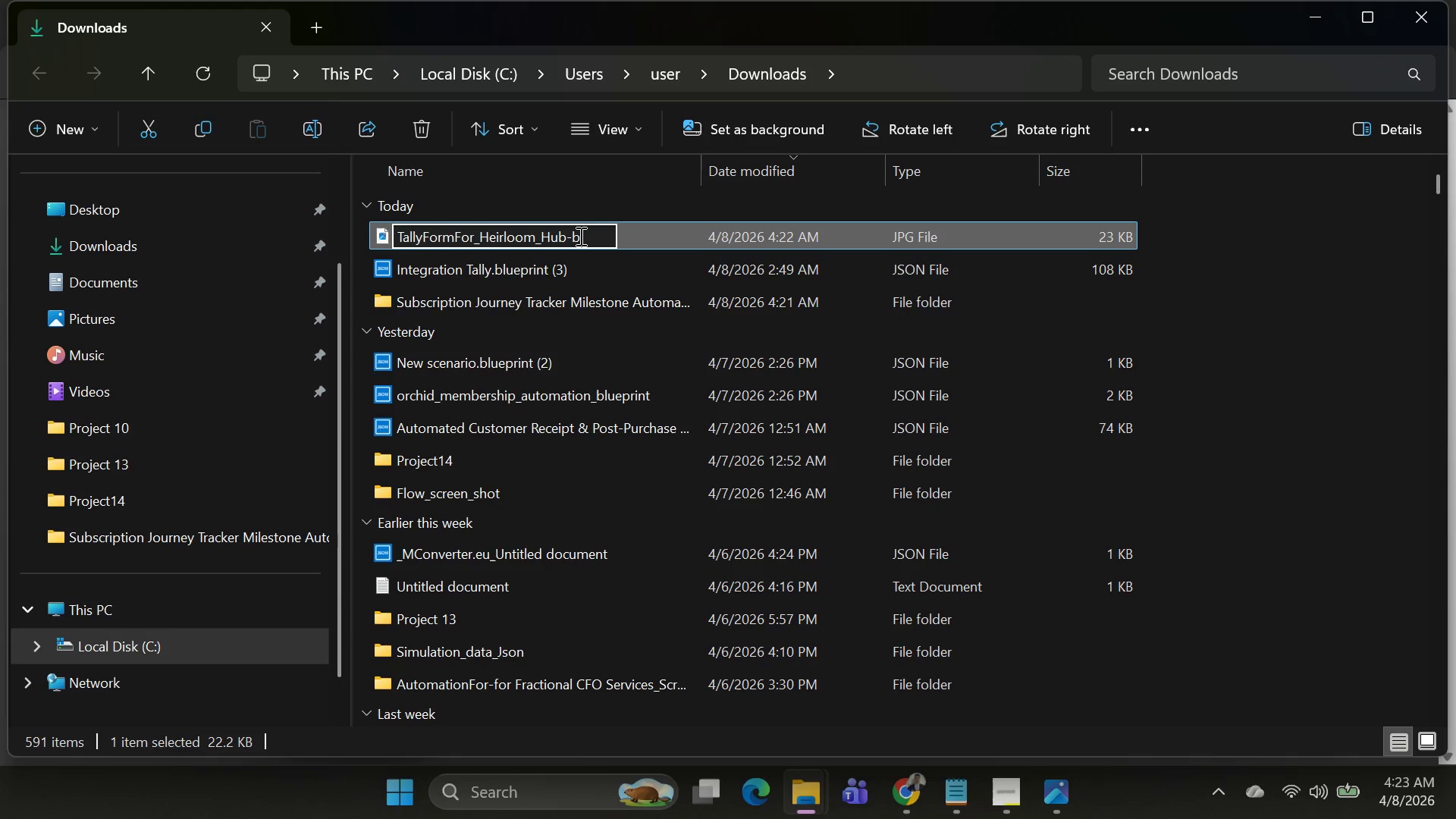 
key(Alt+Backspace)
 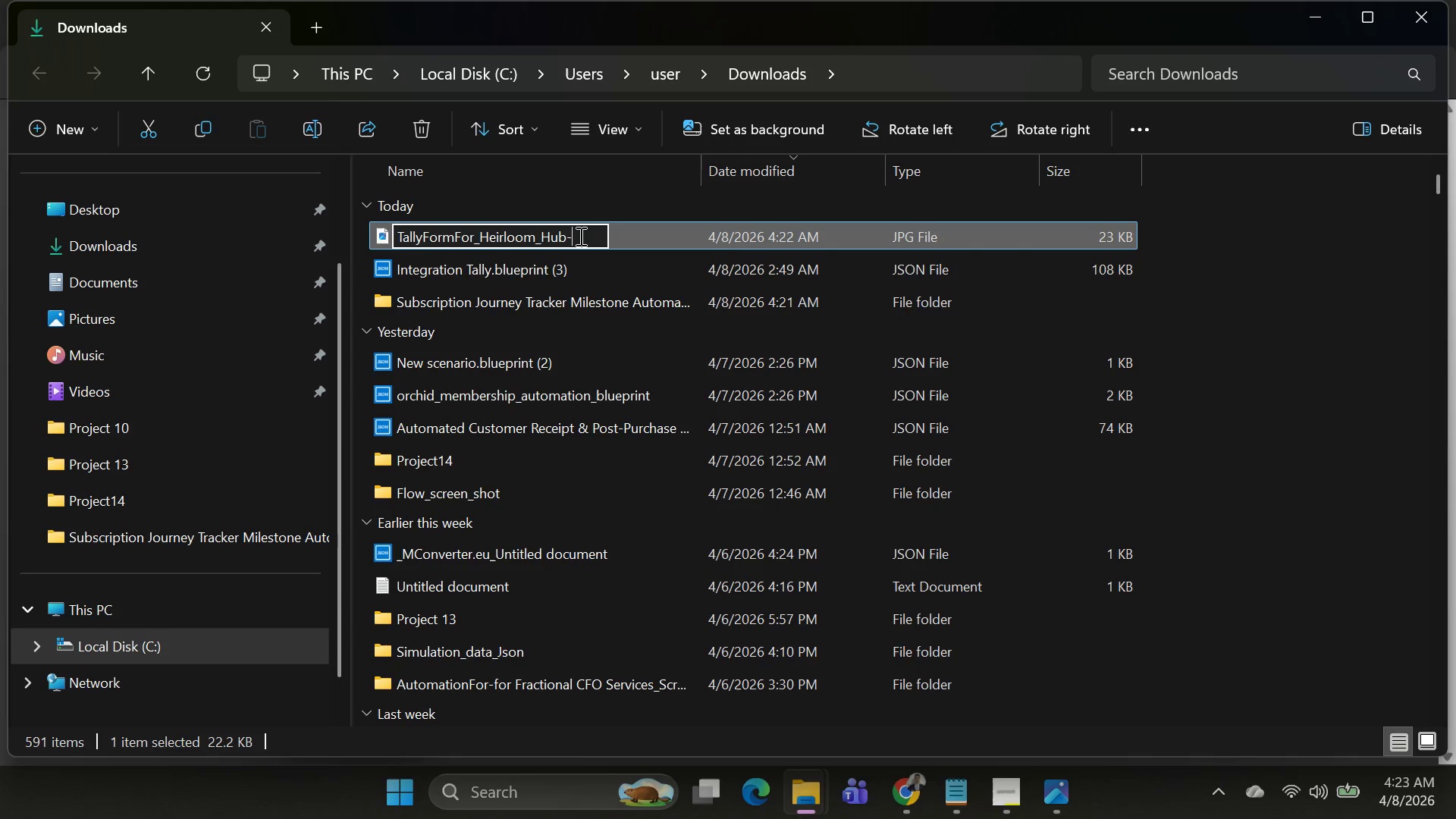 
key(Alt+Backspace)
 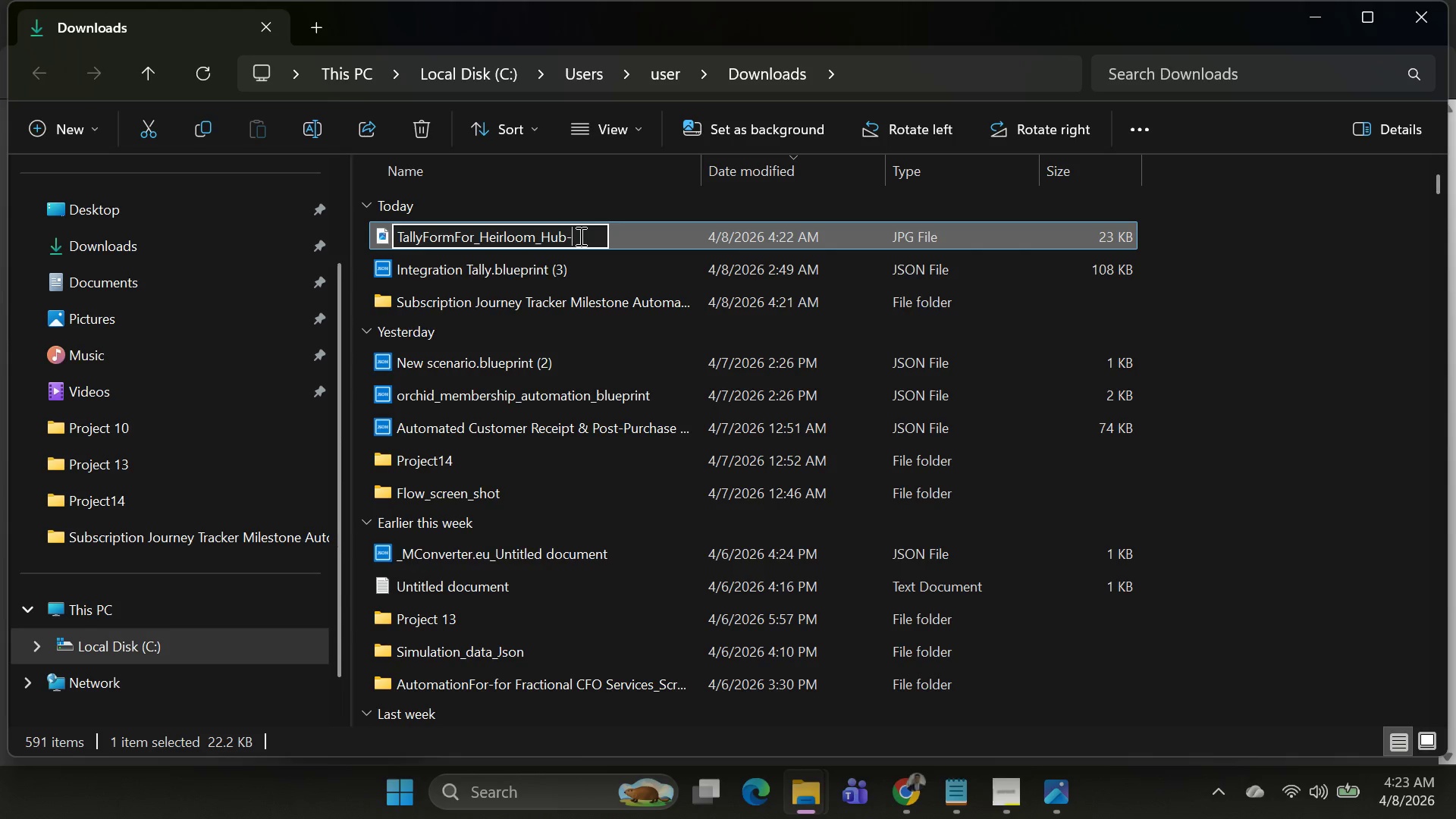 
key(Alt+Shift+B)
 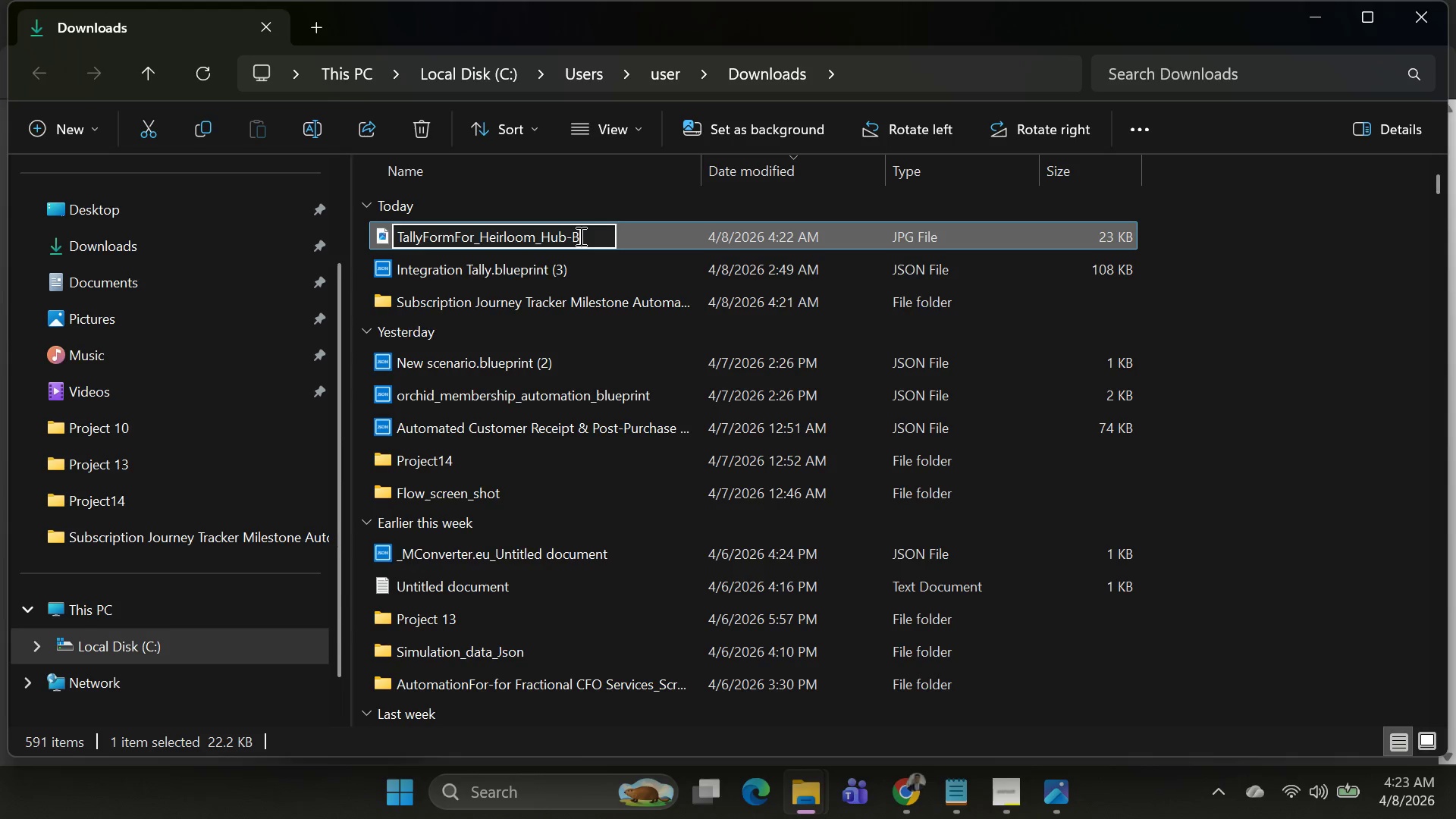 
key(Alt+U)
 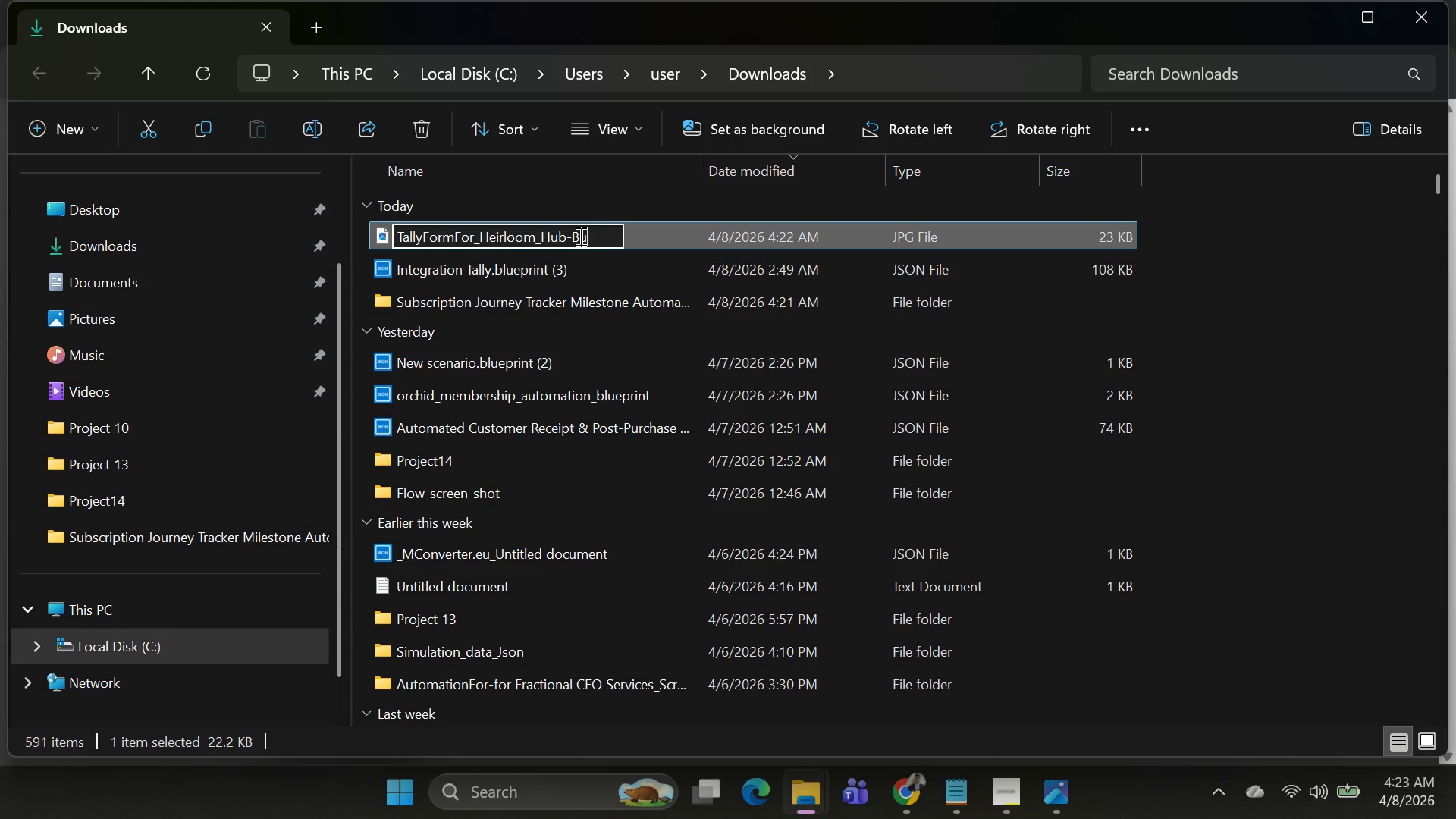 
key(Alt+I)
 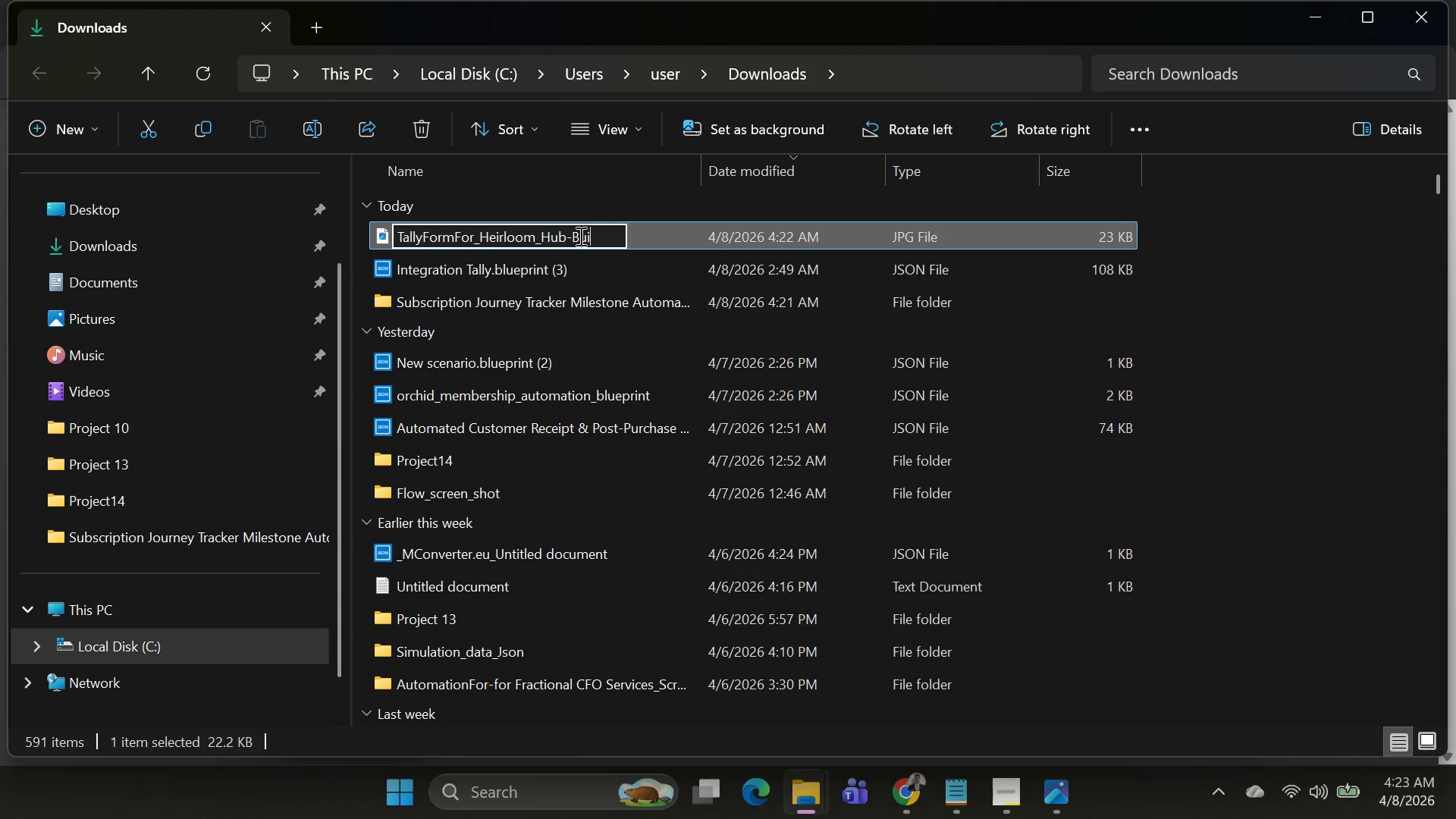 
key(Alt+L)
 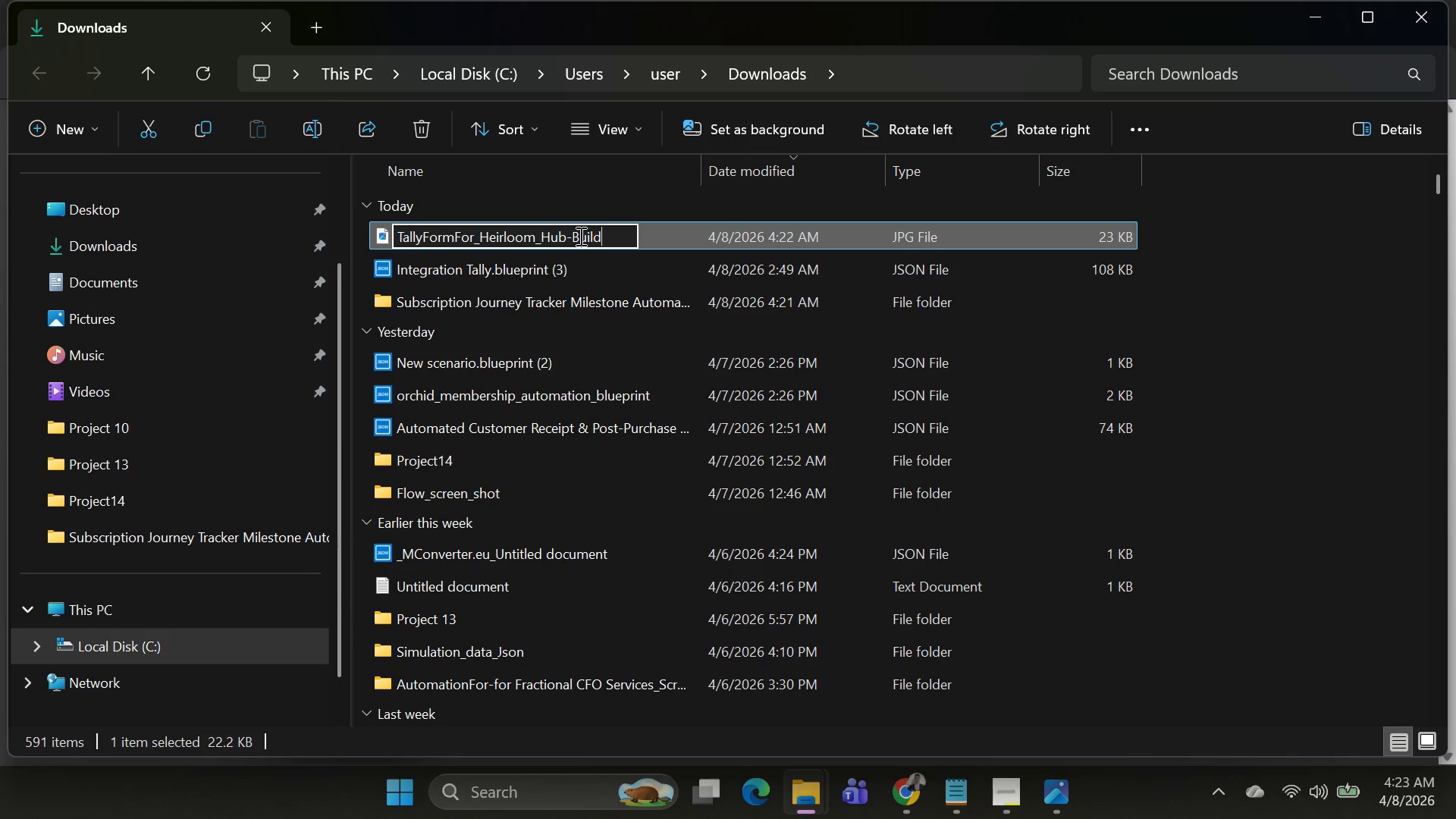 
key(Alt+D)
 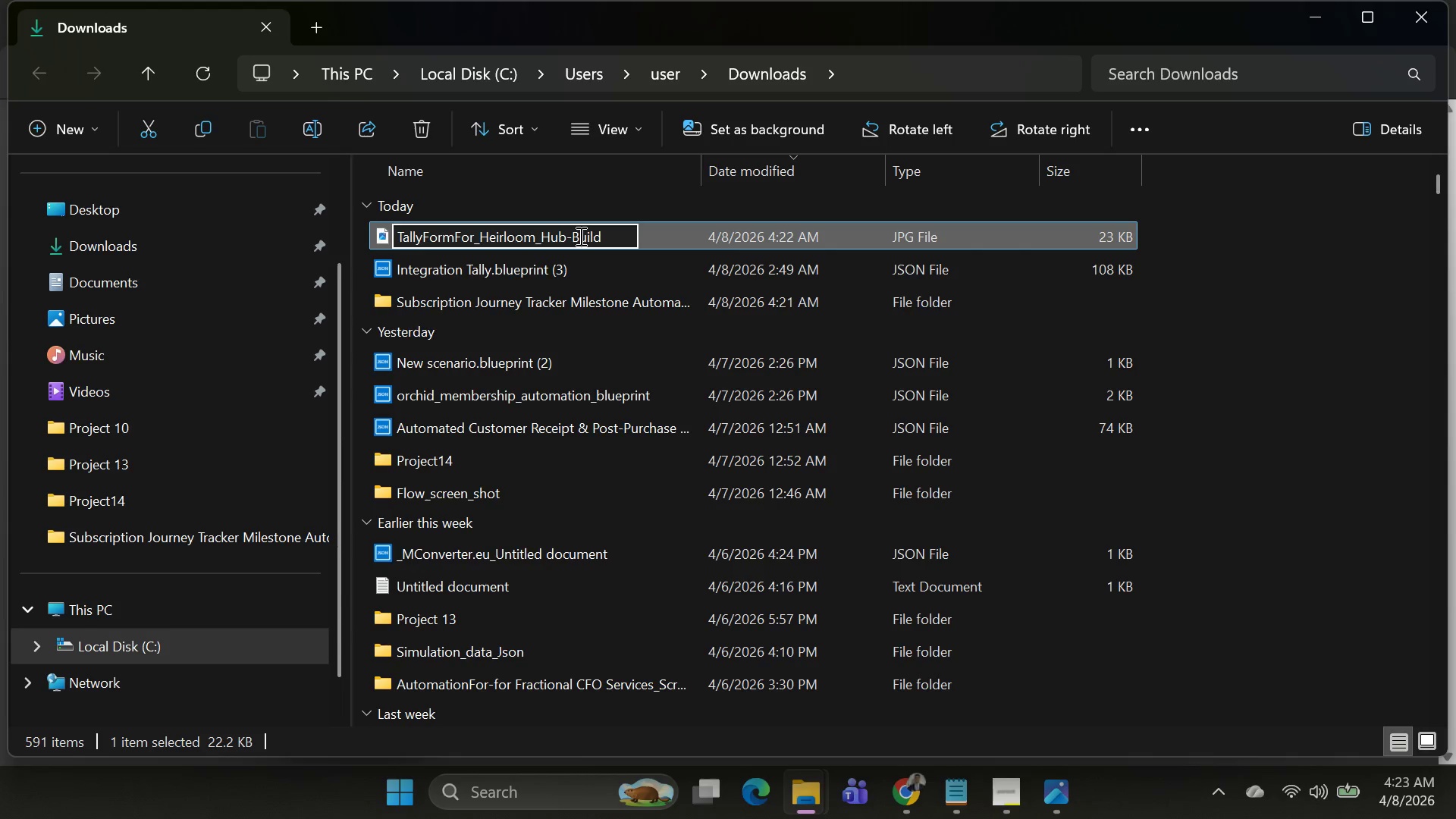 
key(Alt+Shift+P)
 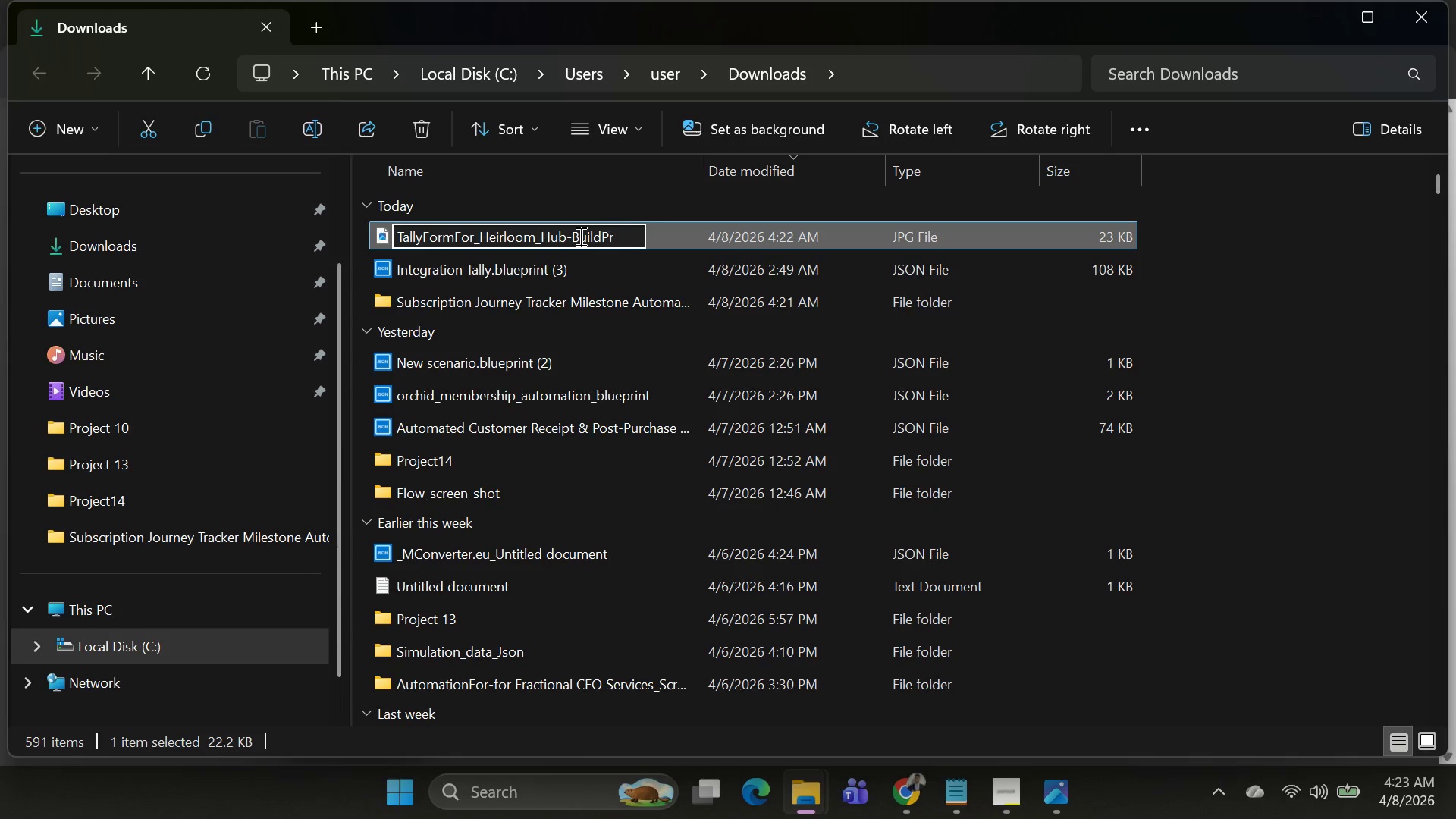 
key(Alt+R)
 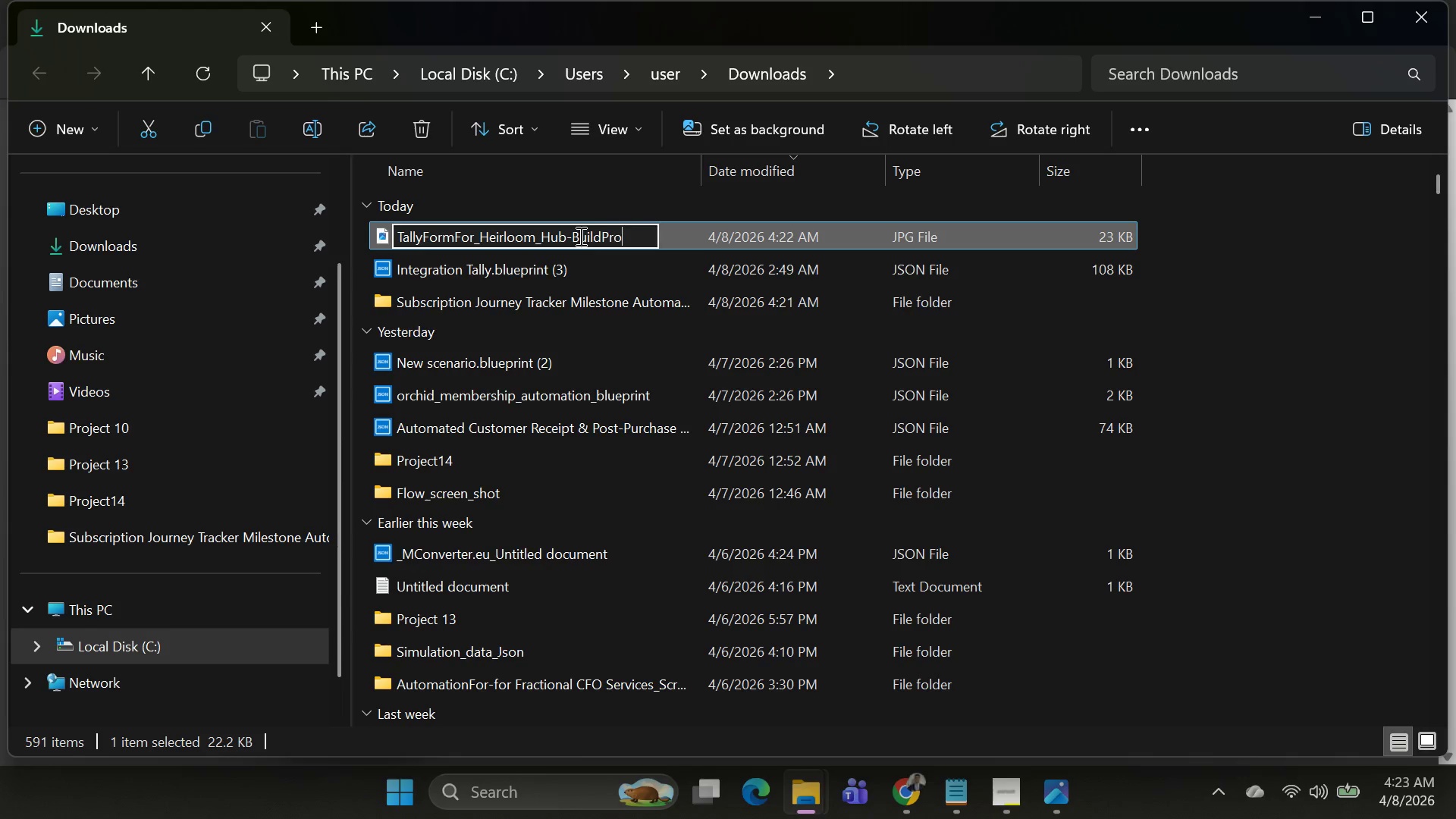 
key(Alt+O)
 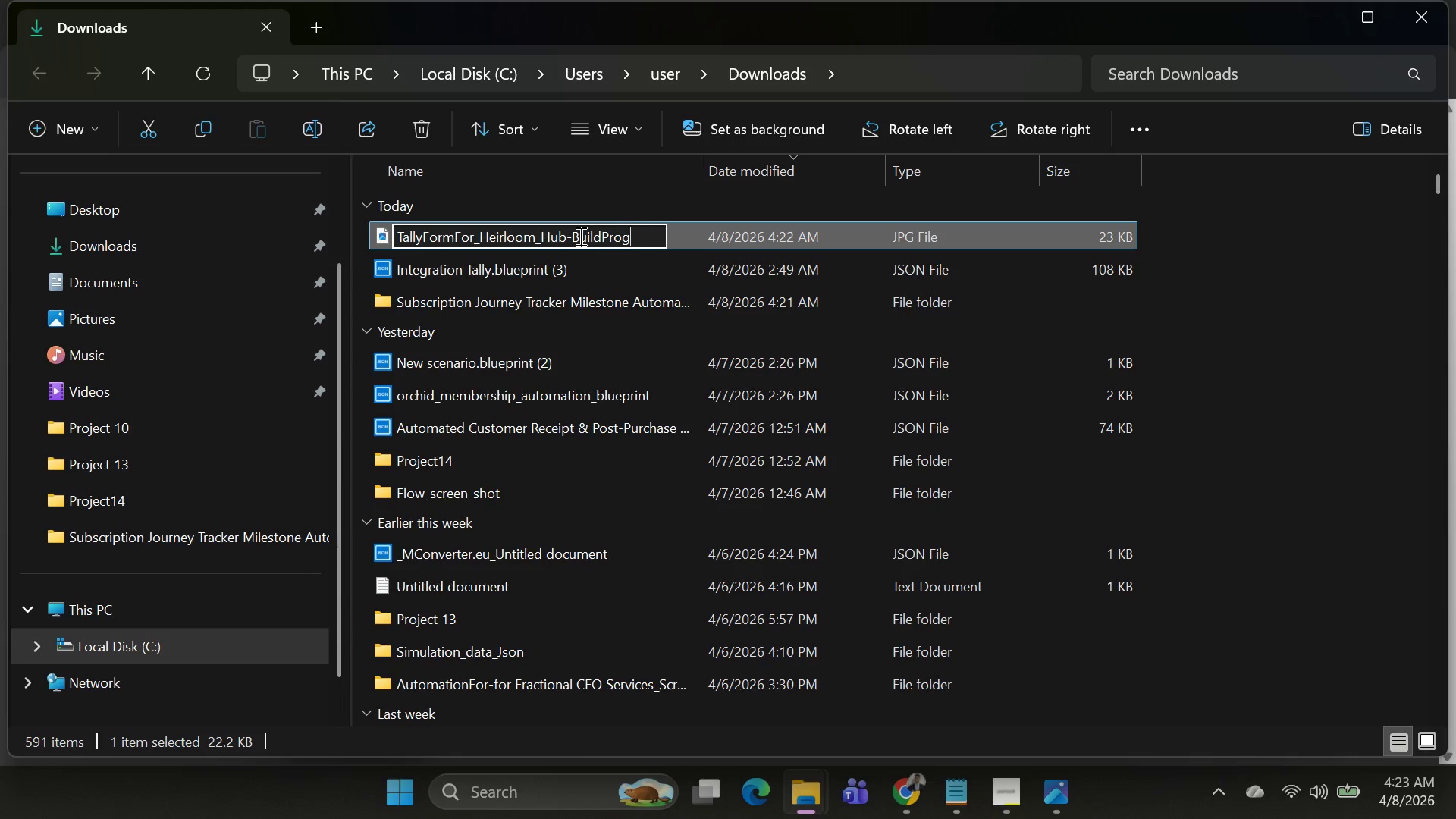 
key(Alt+G)
 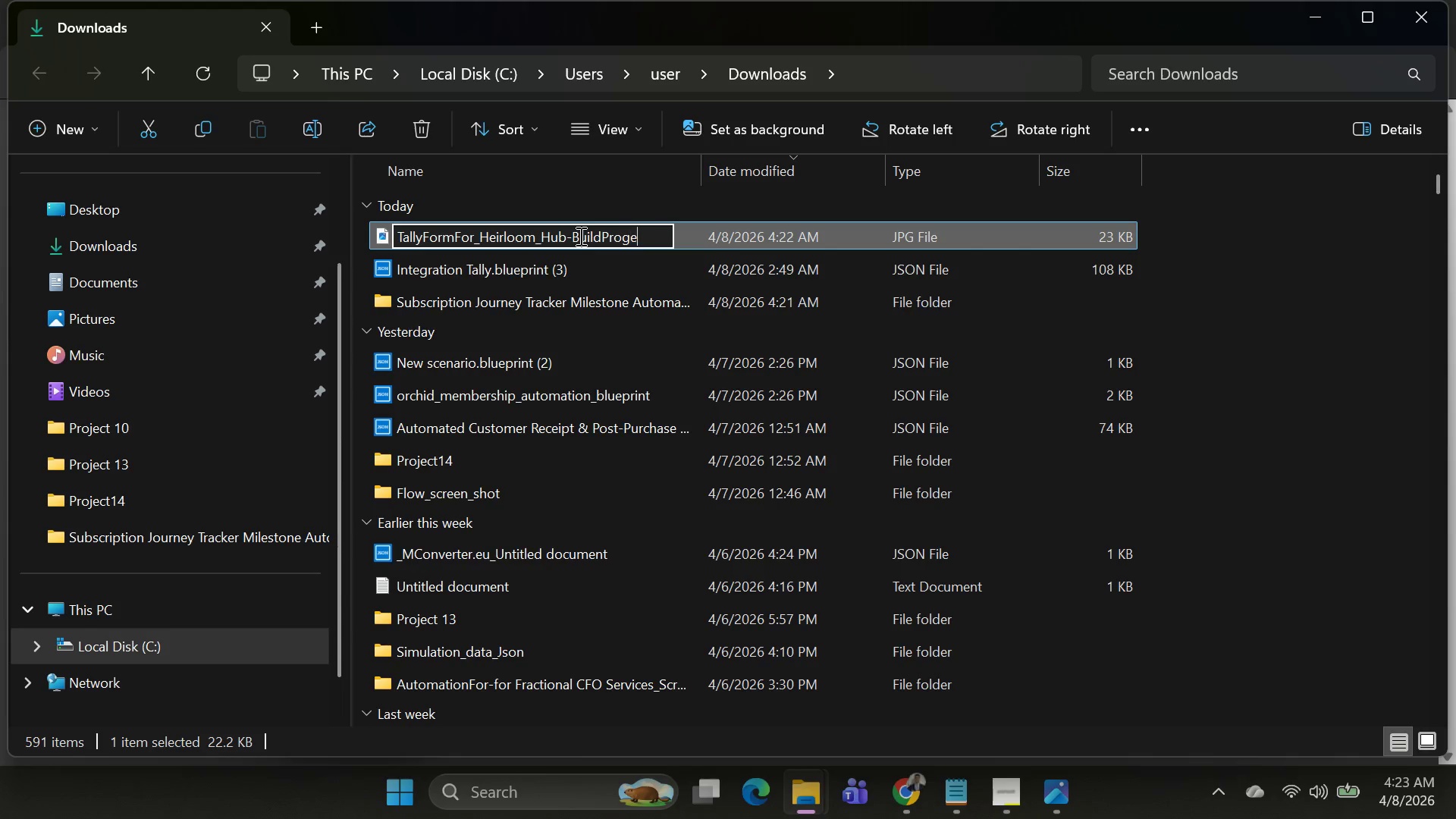 
key(Alt+E)
 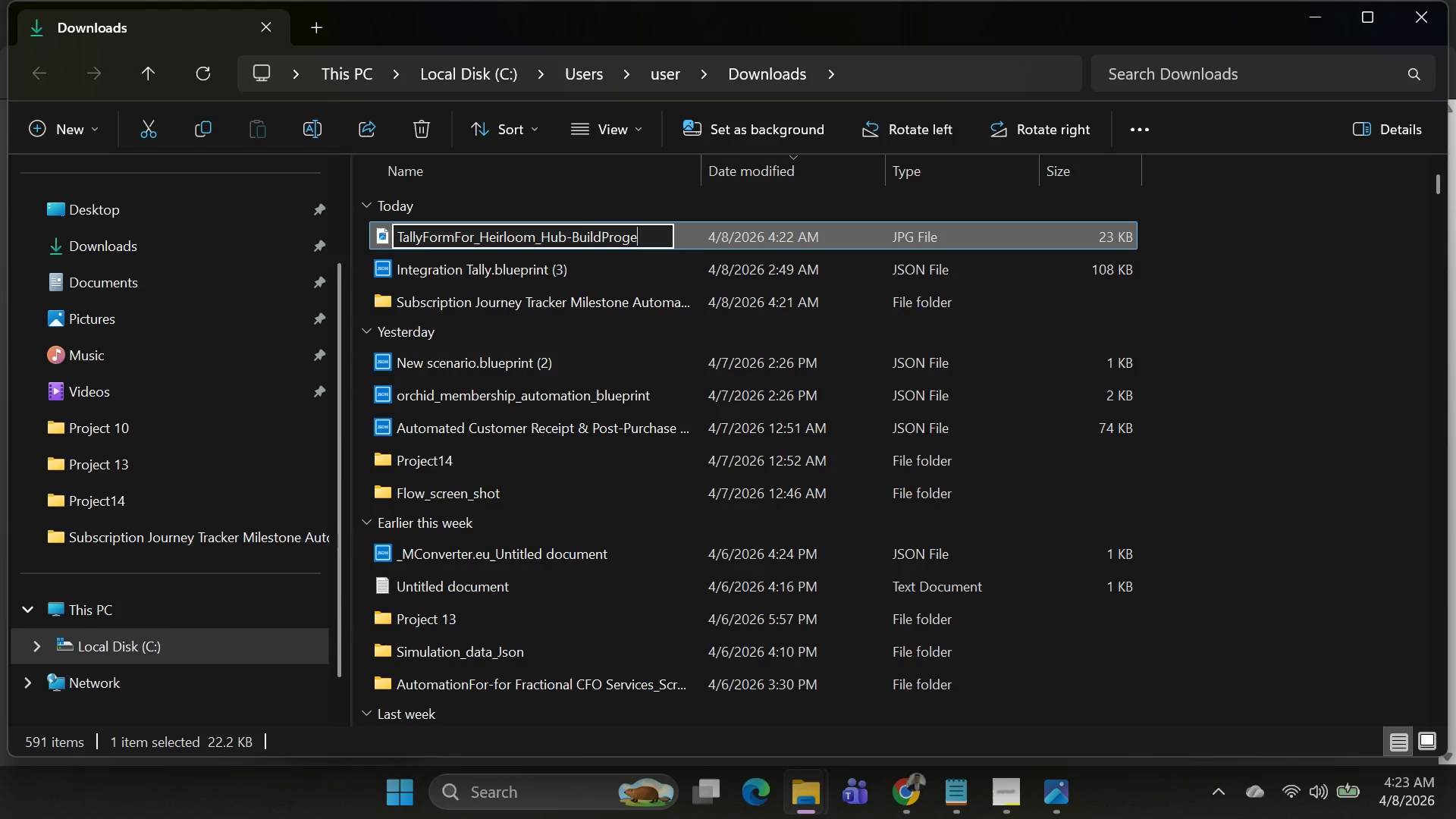 
key(Alt+R)
 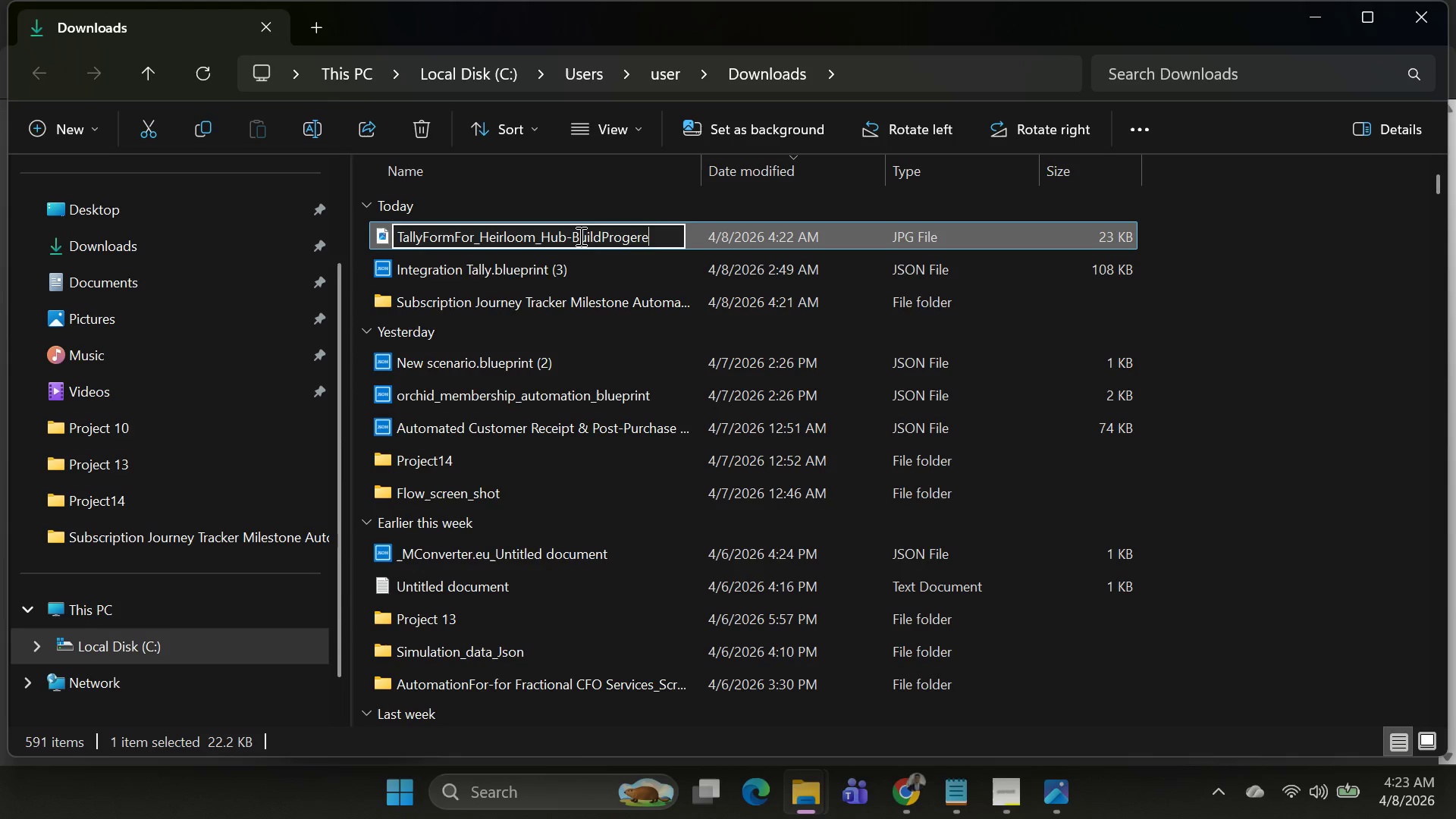 
key(Alt+E)
 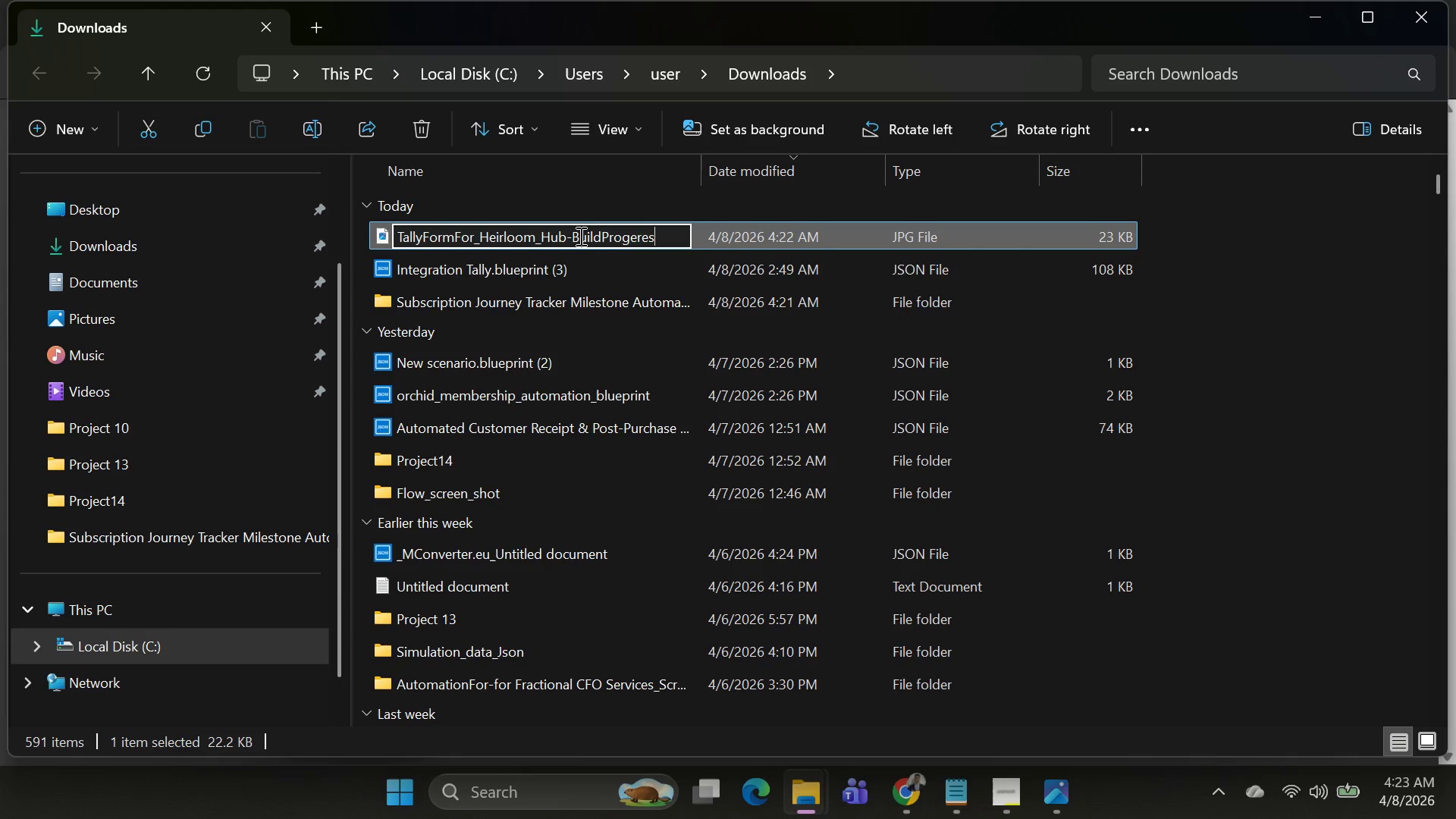 
key(Alt+S)
 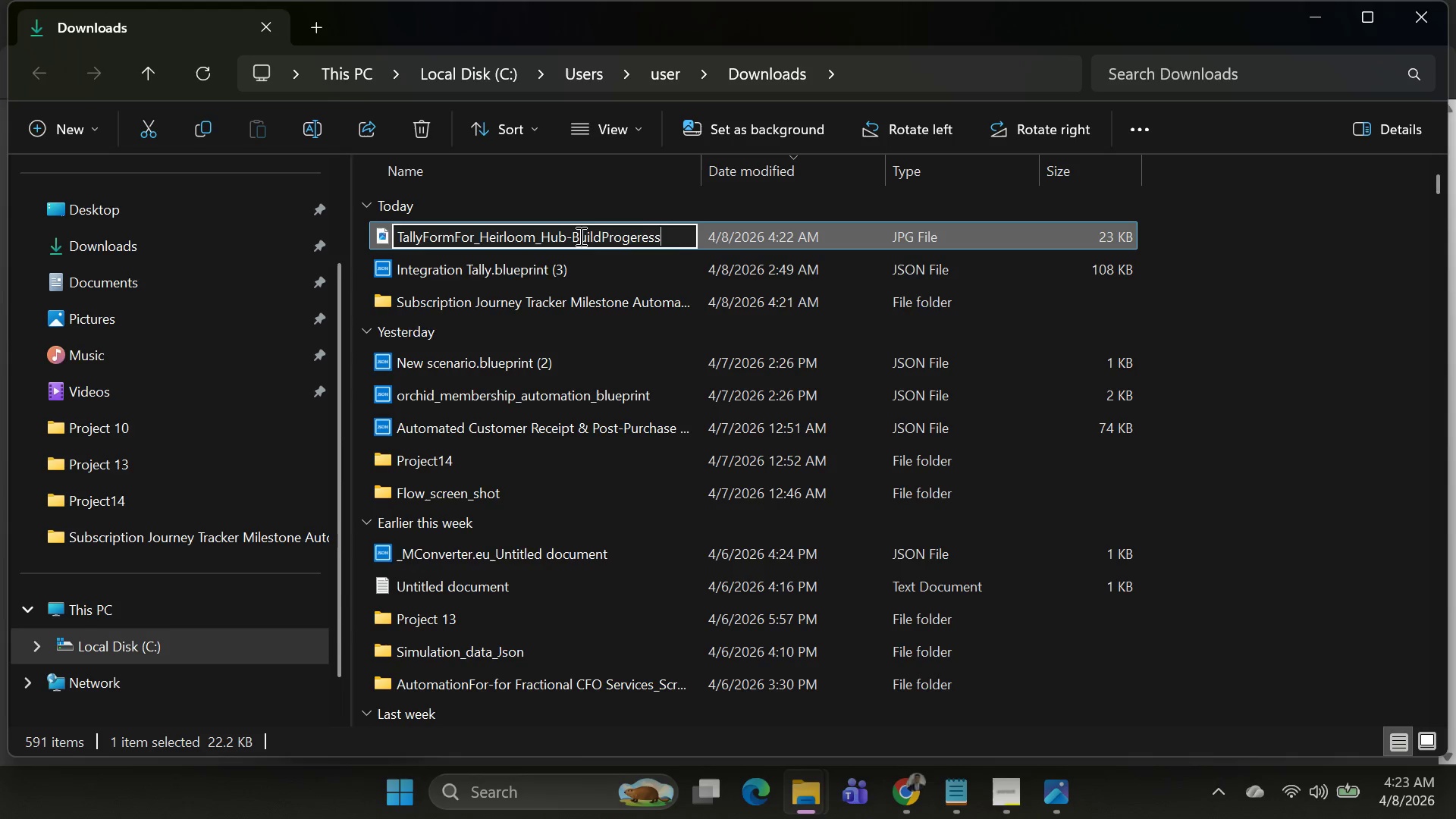 
key(Alt+S)
 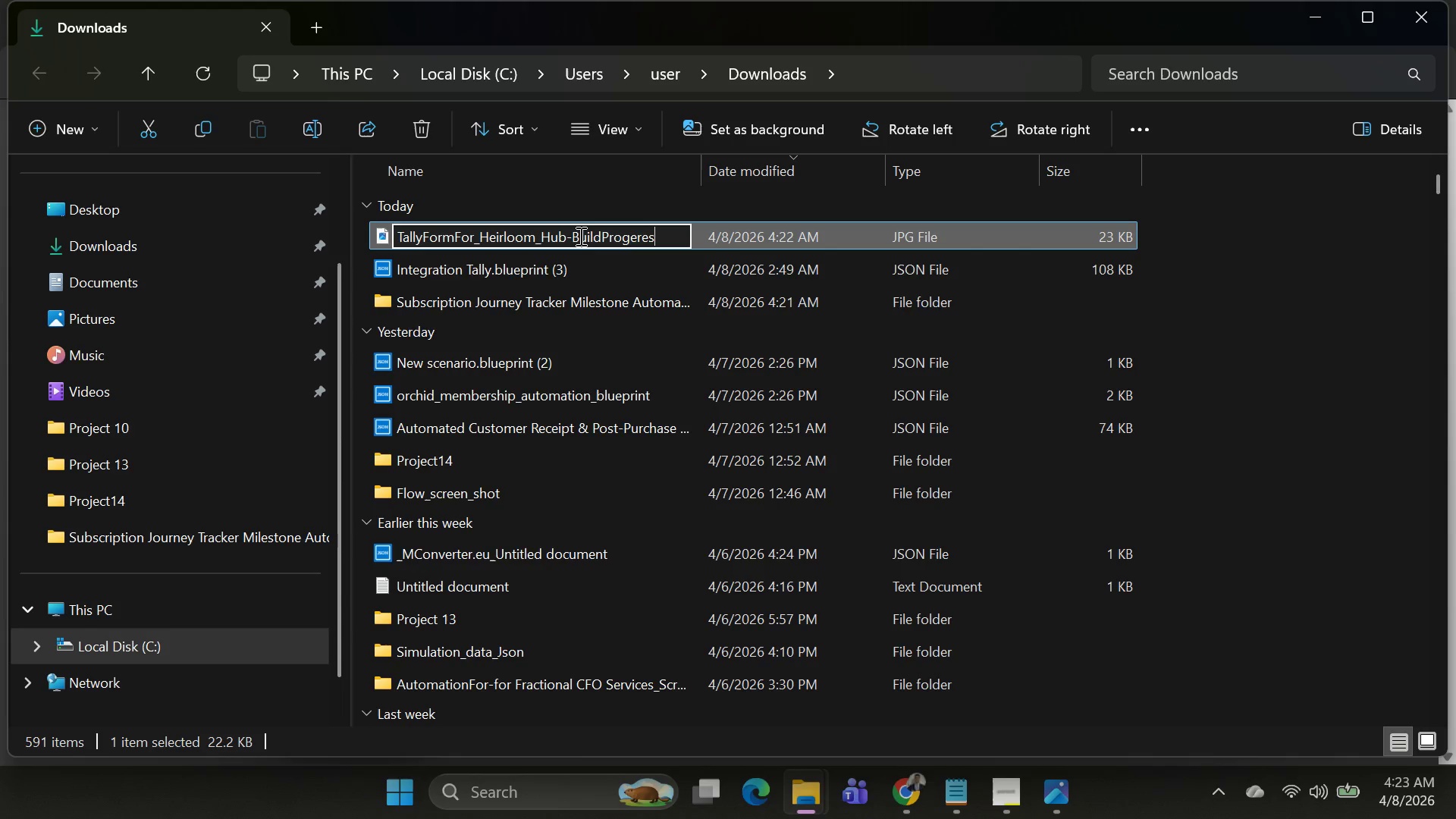 
key(Alt+Backspace)
 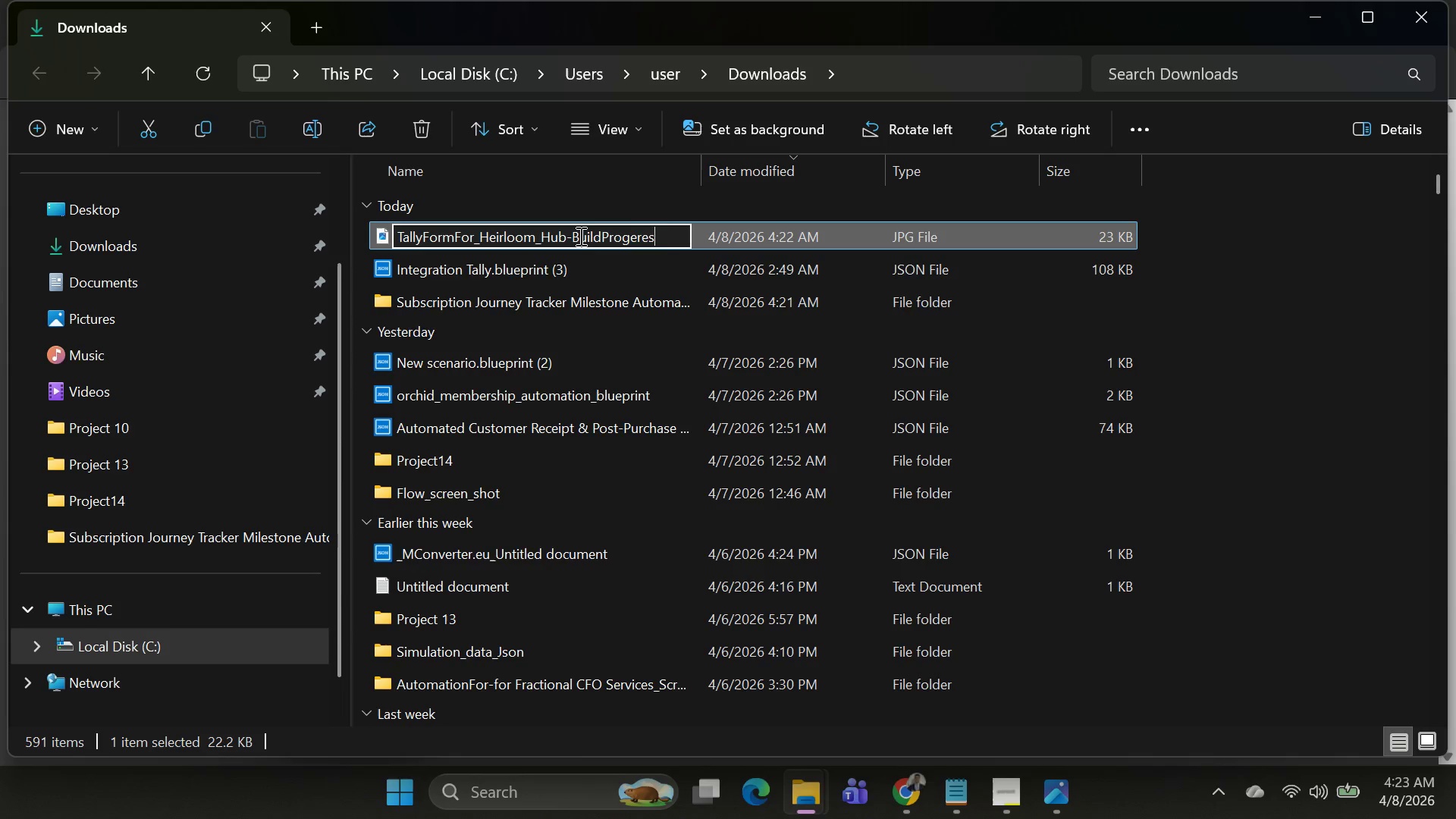 
key(Alt+Backspace)
 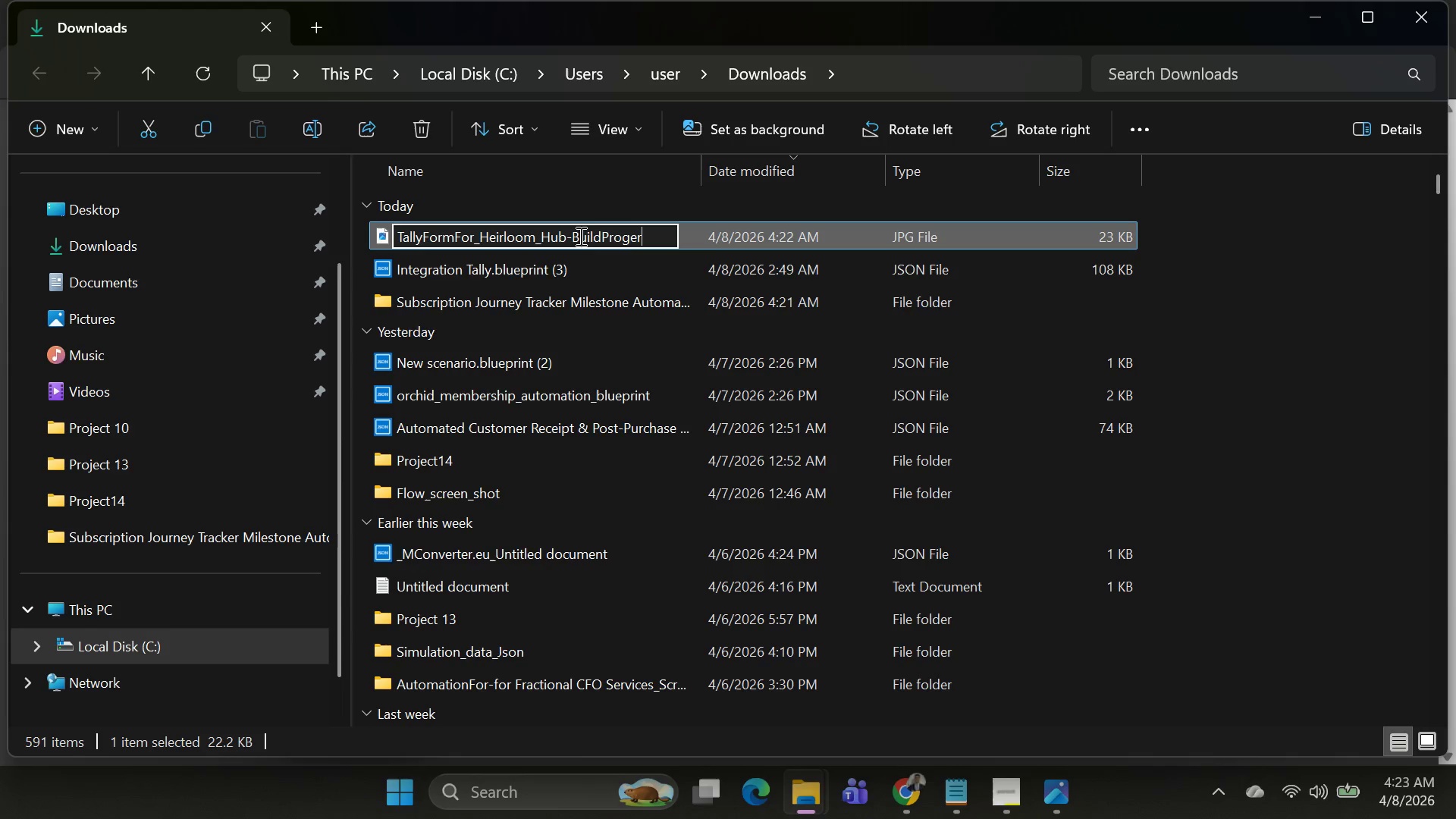 
key(Alt+Backspace)
 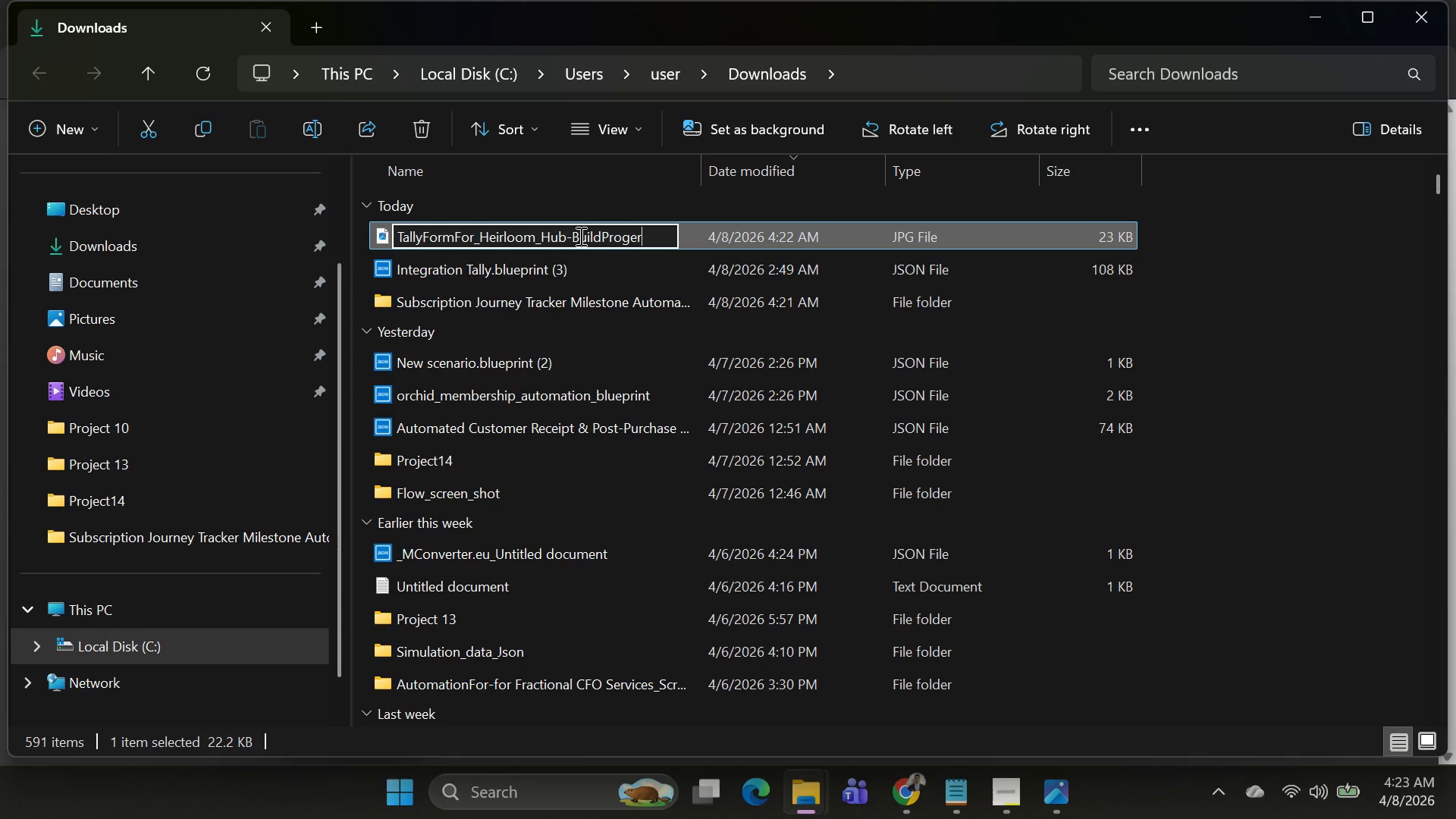 
key(Alt+Backspace)
 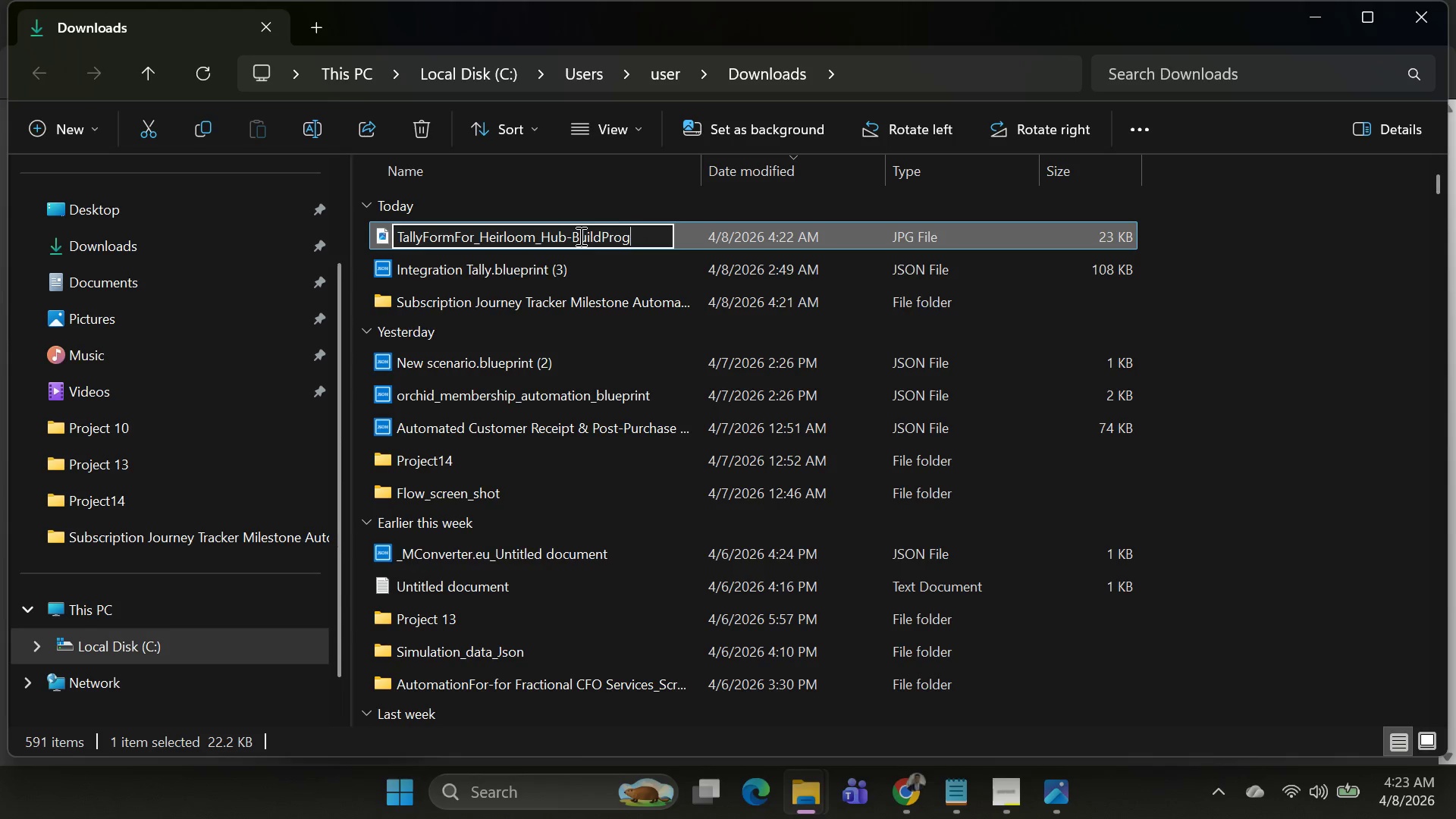 
key(Alt+Backspace)
 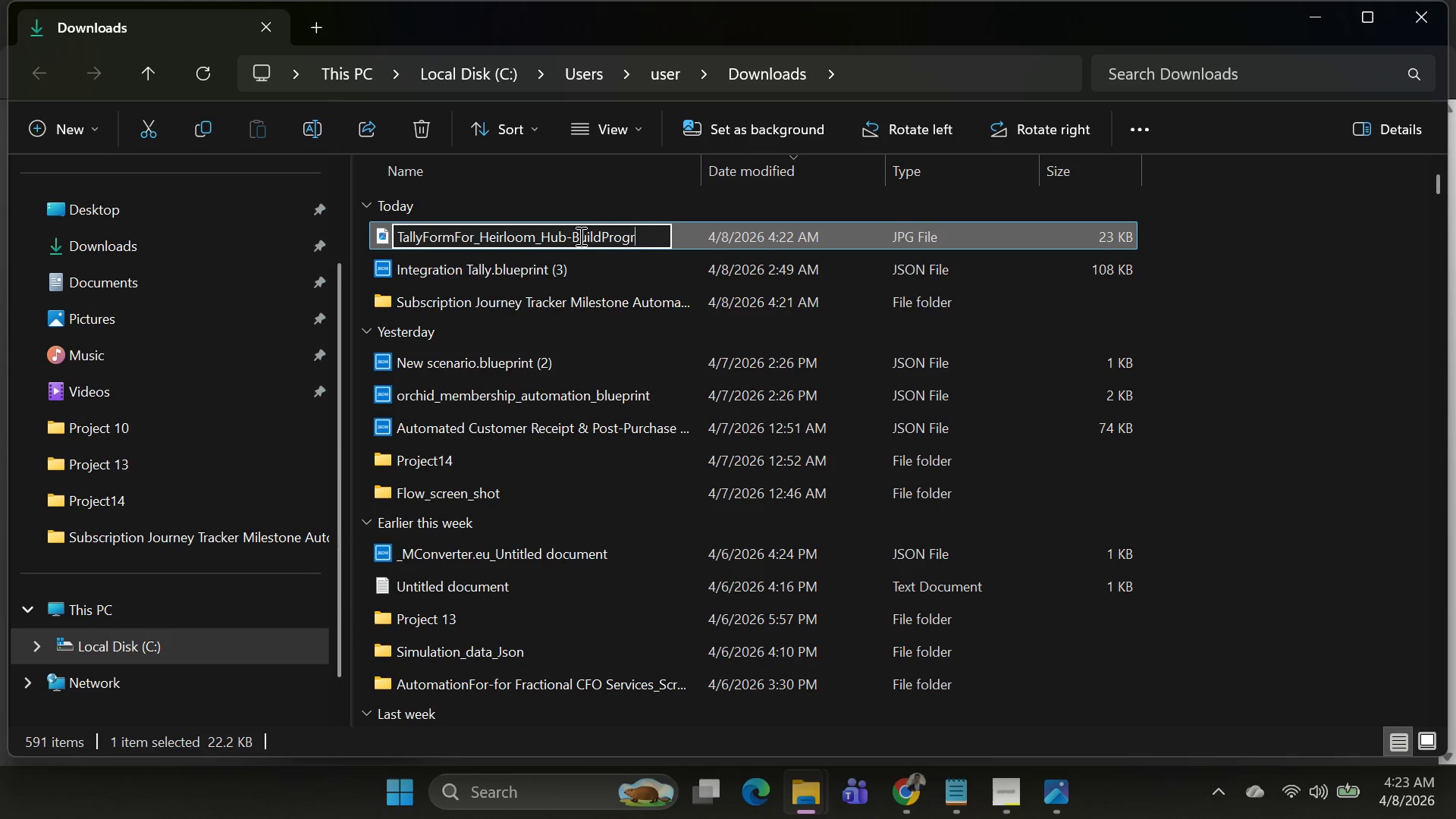 
key(Alt+R)
 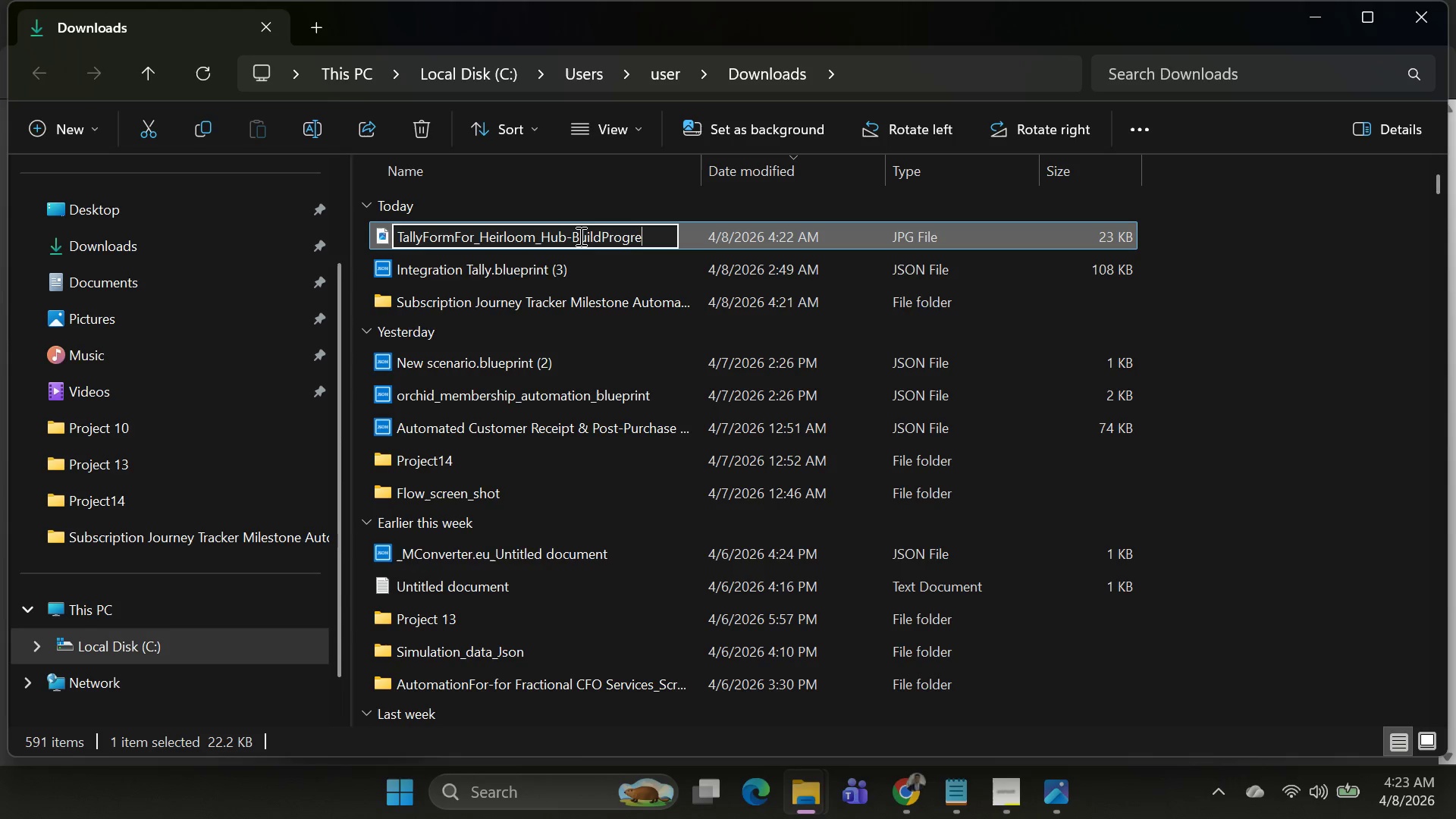 
key(Alt+E)
 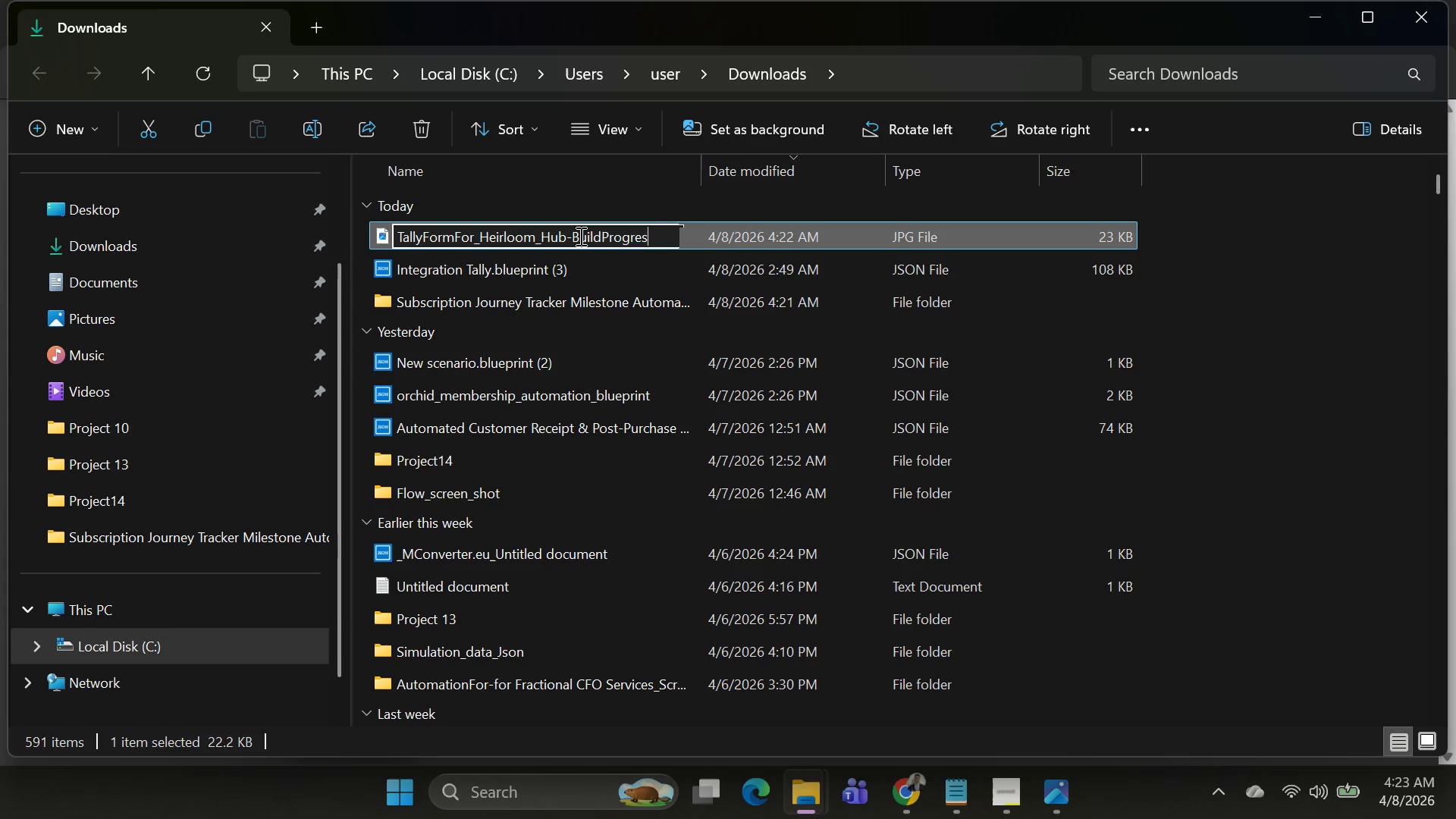 
key(Alt+S)
 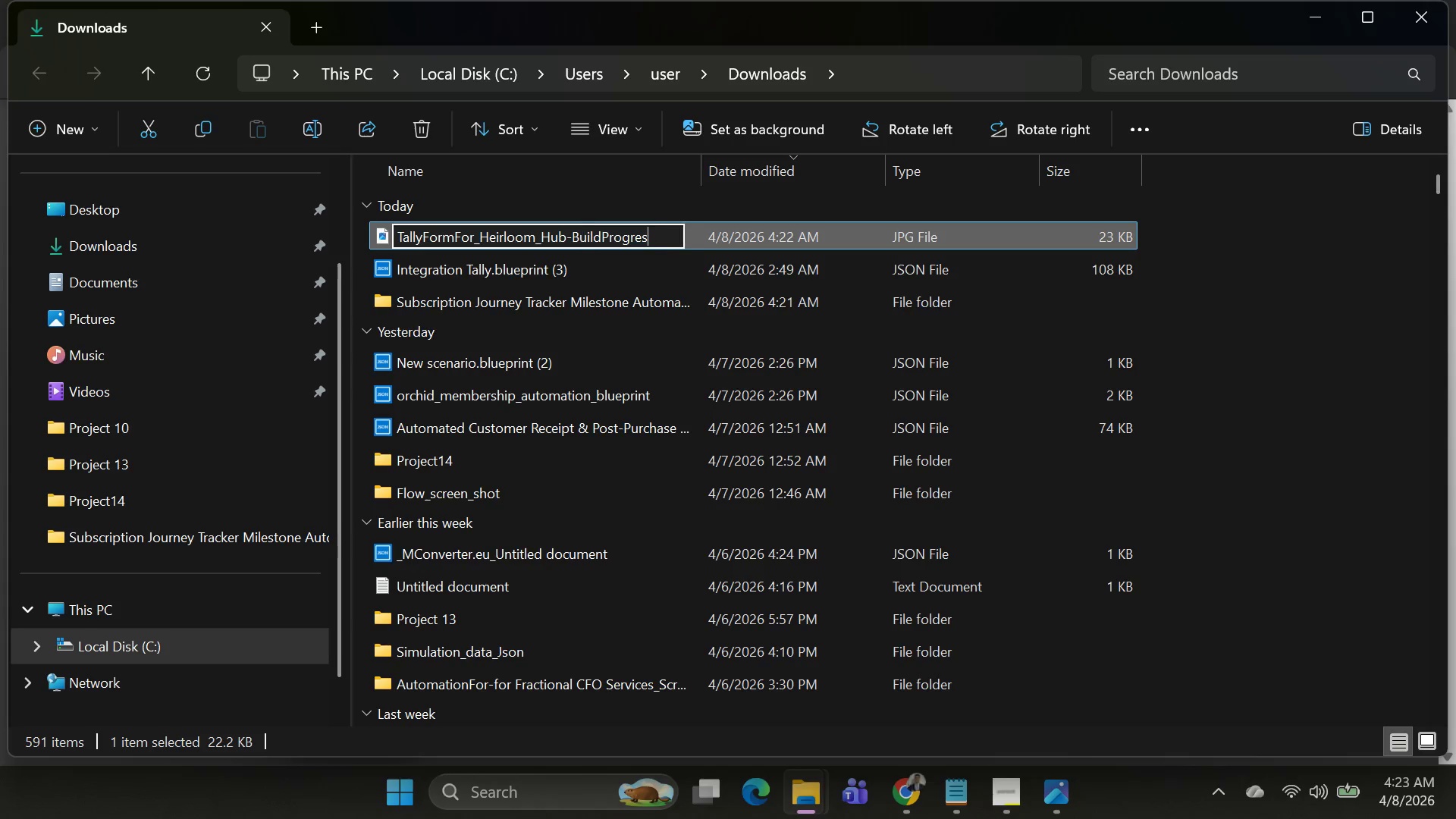 
key(Alt+S)
 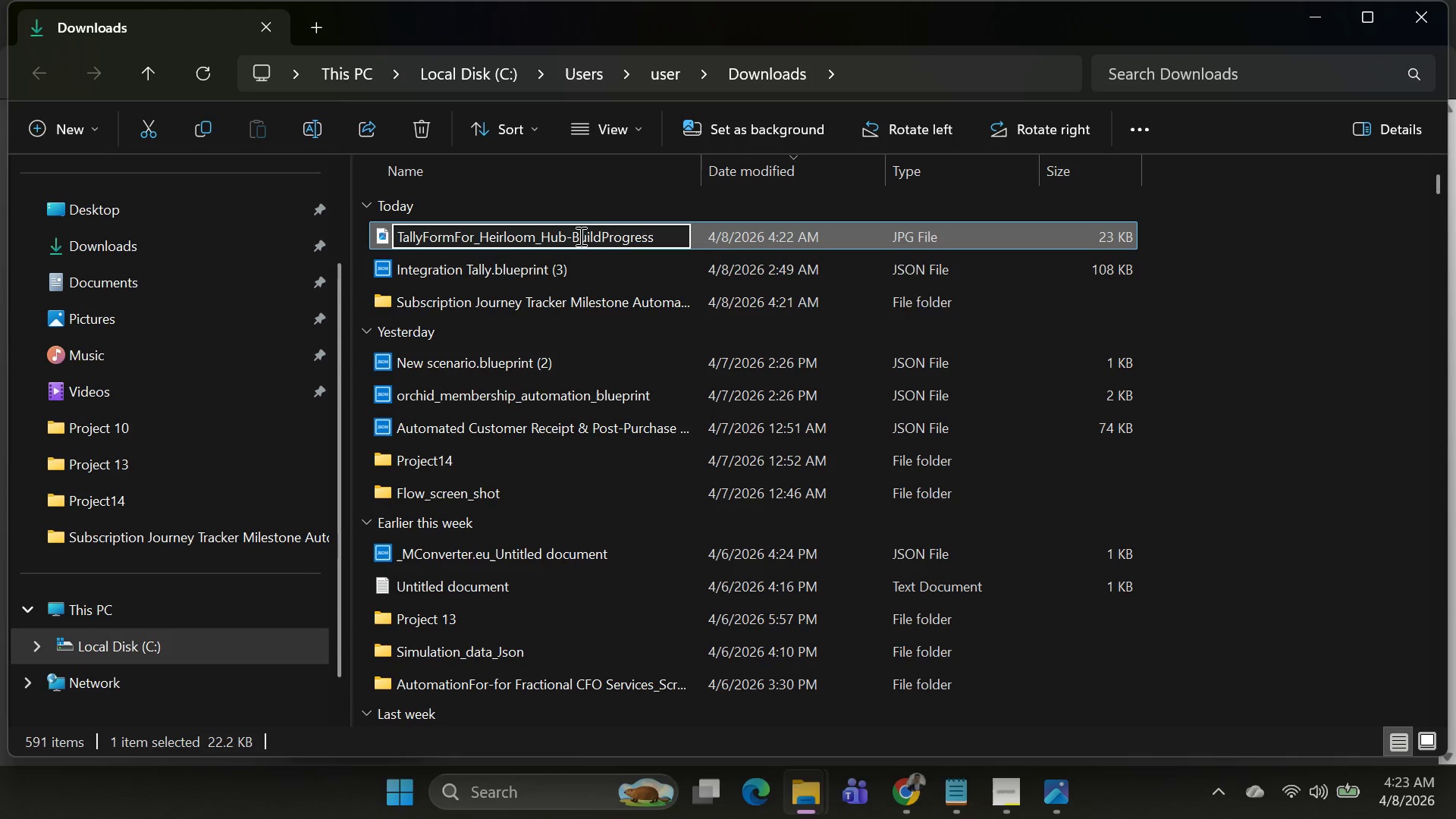 
key(Alt+Shift+U)
 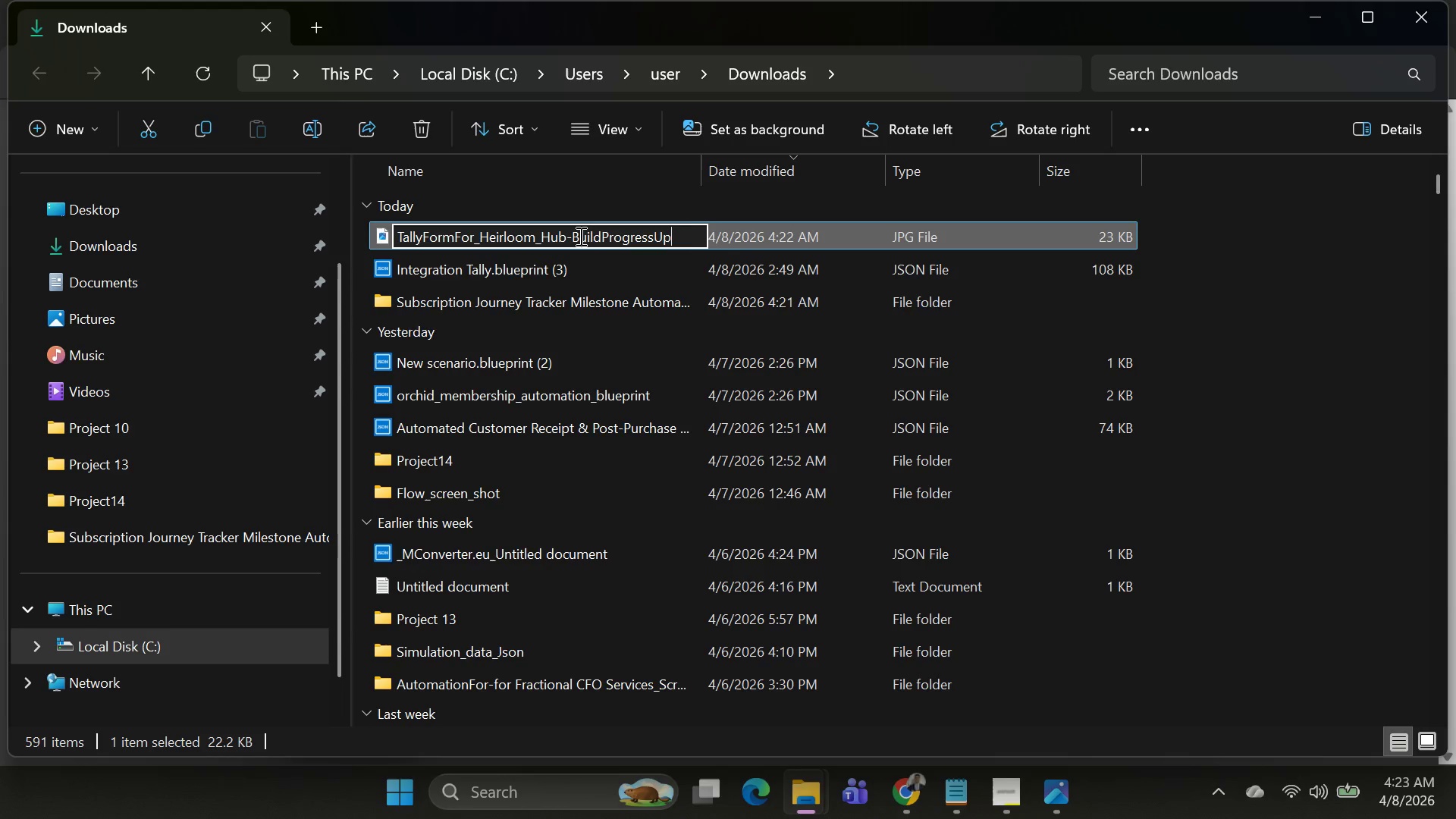 
key(Alt+P)
 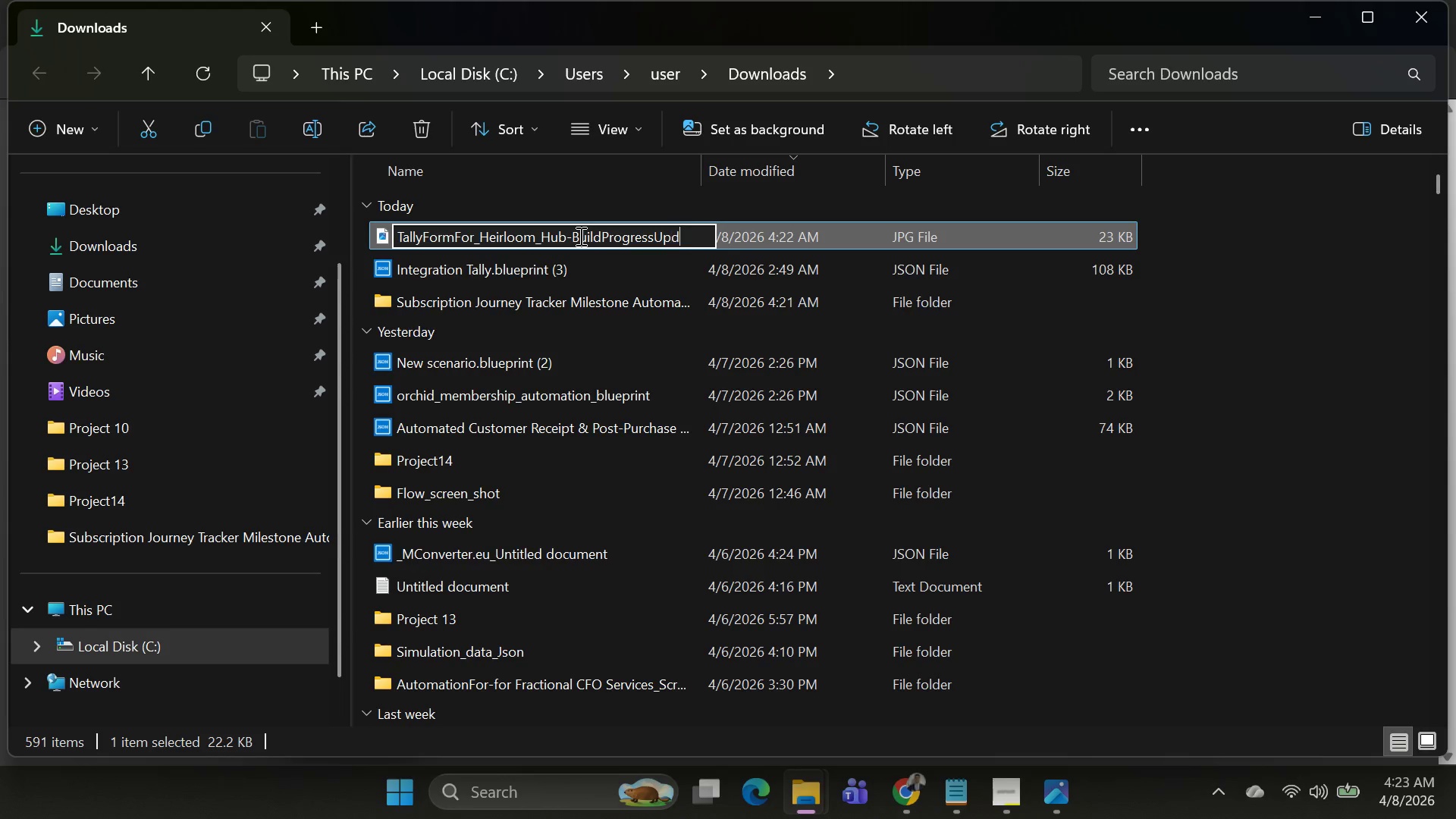 
key(Alt+D)
 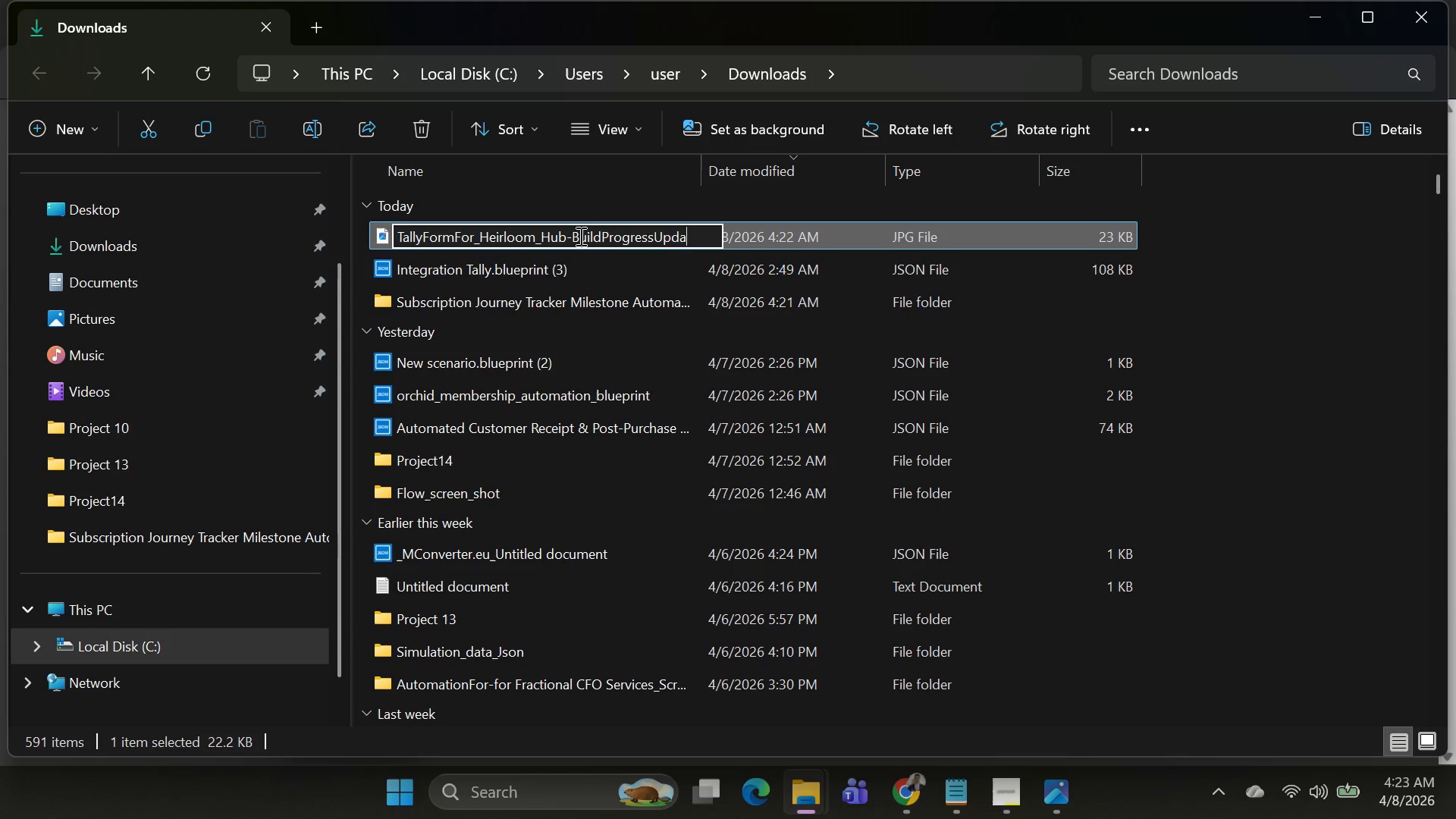 
key(Alt+A)
 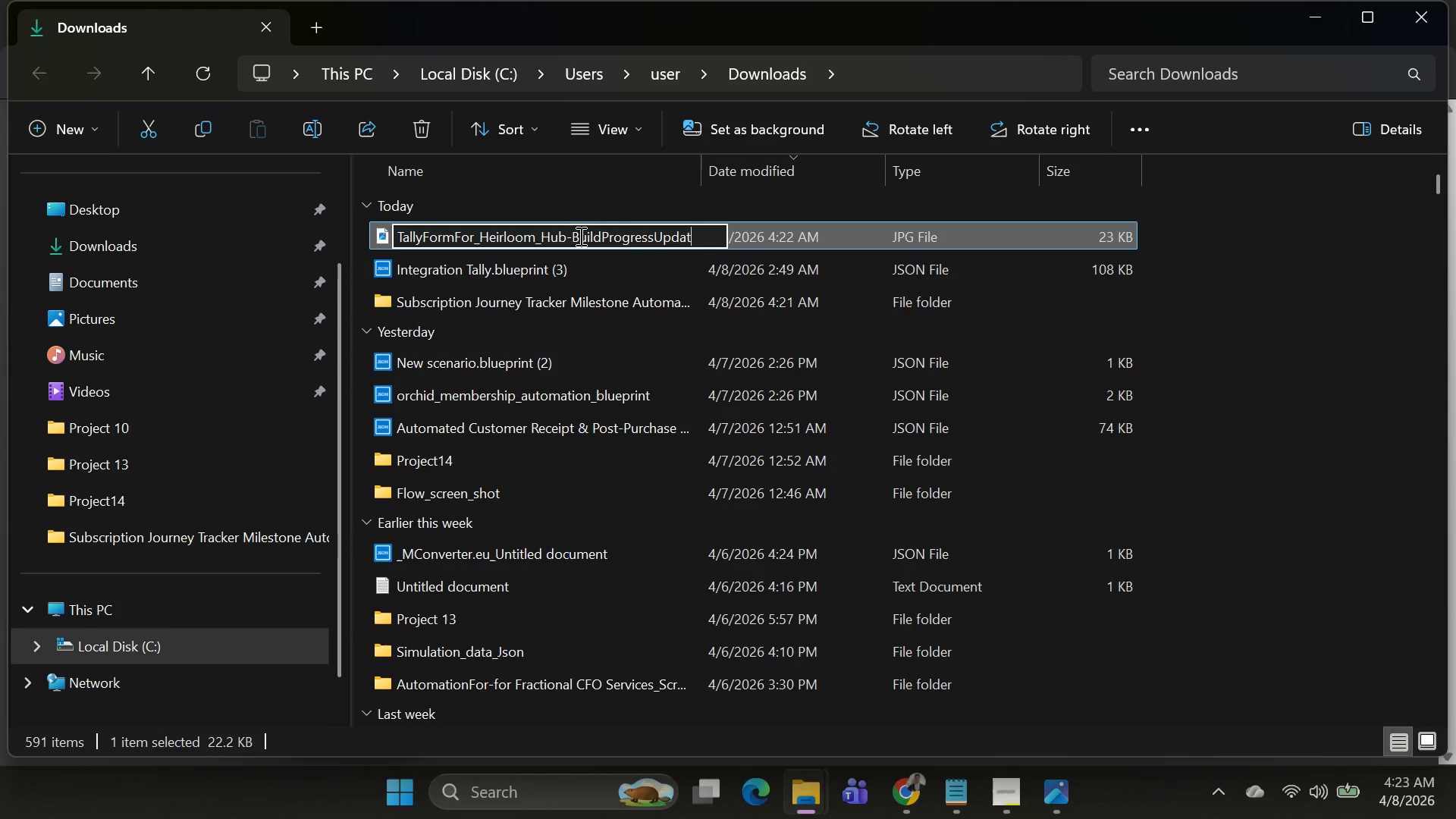 
key(Alt+T)
 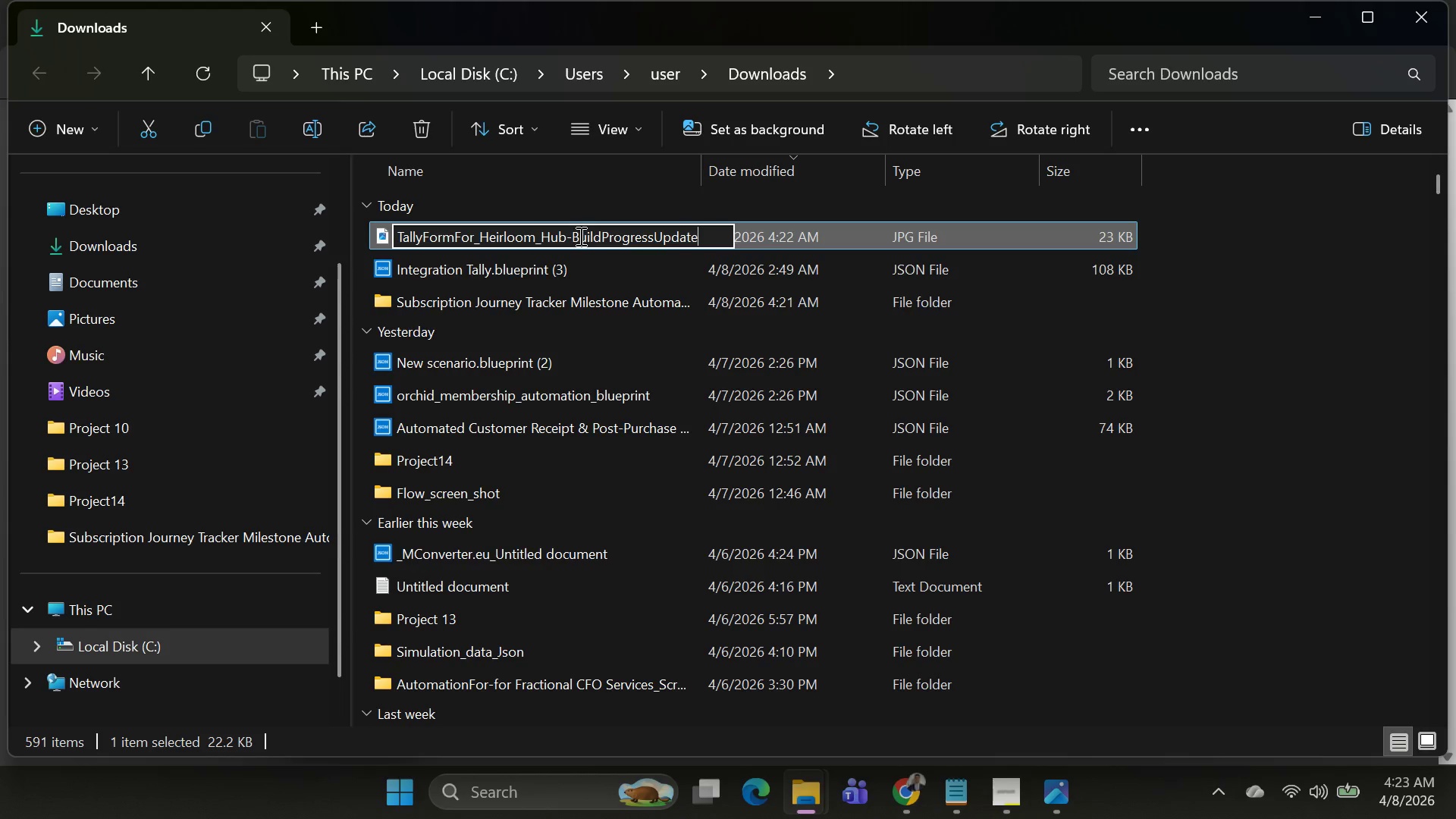 
key(Alt+E)
 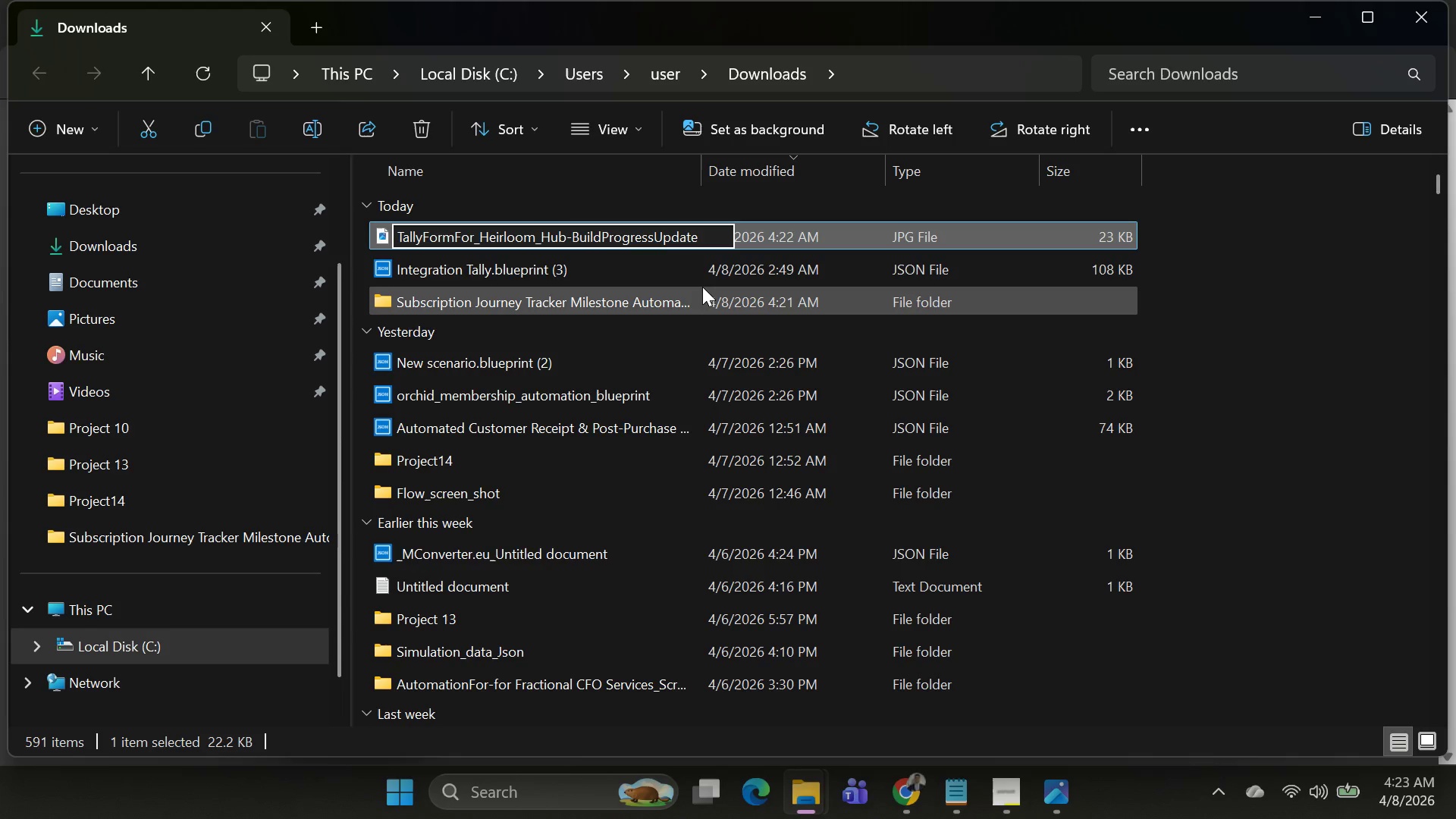 
key(Alt+Period)
 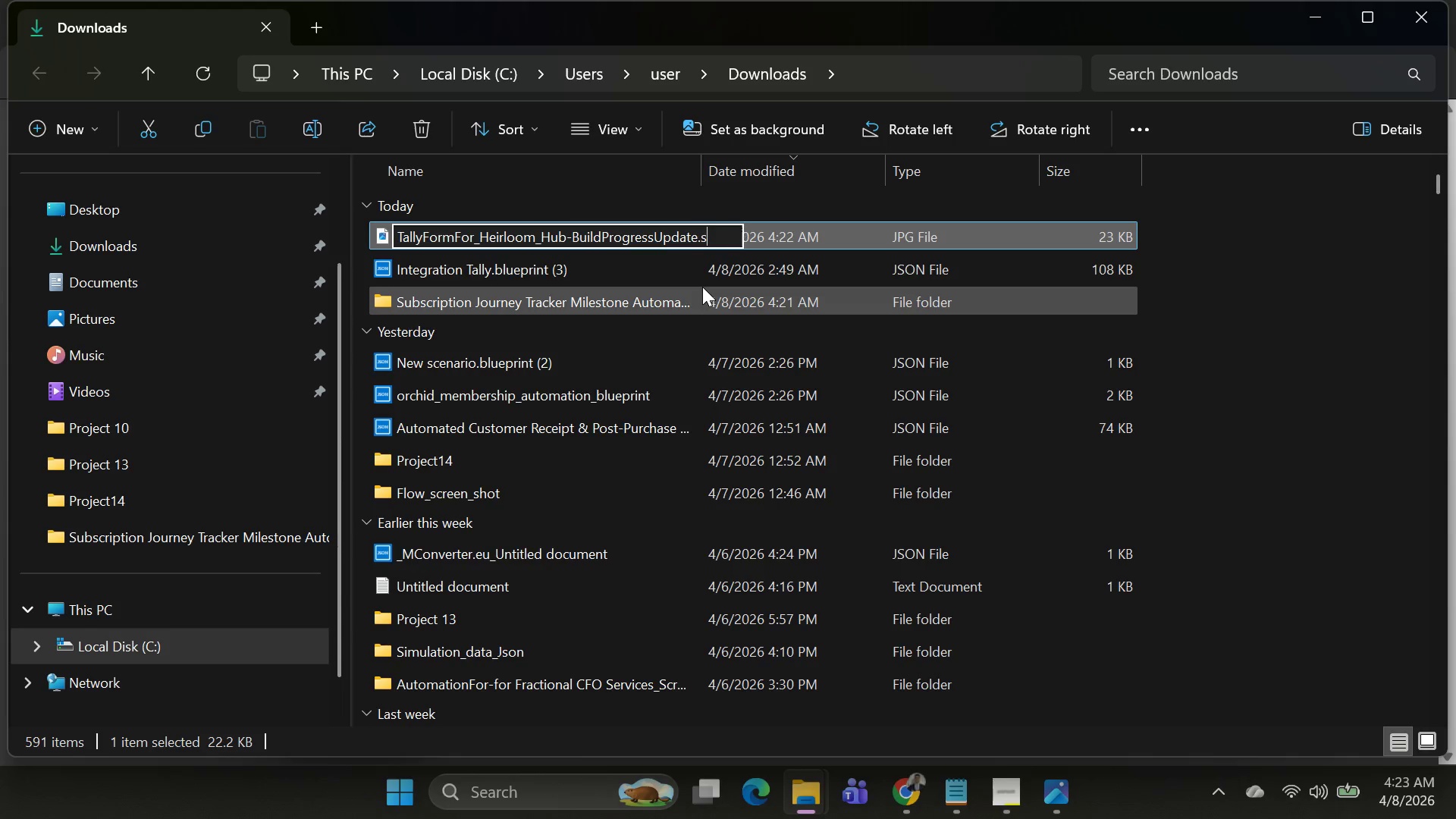 
key(Alt+S)
 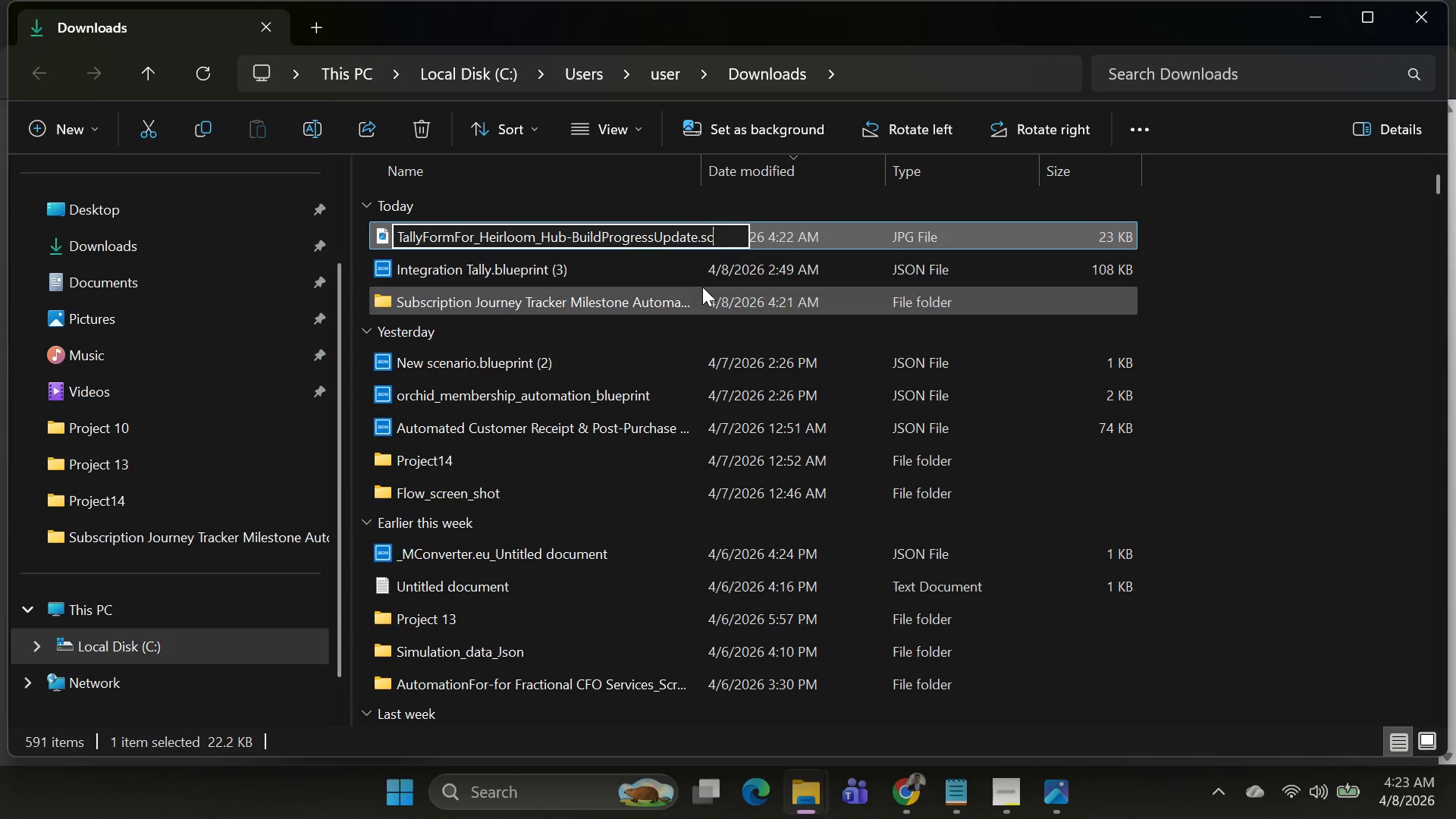 
key(Alt+C)
 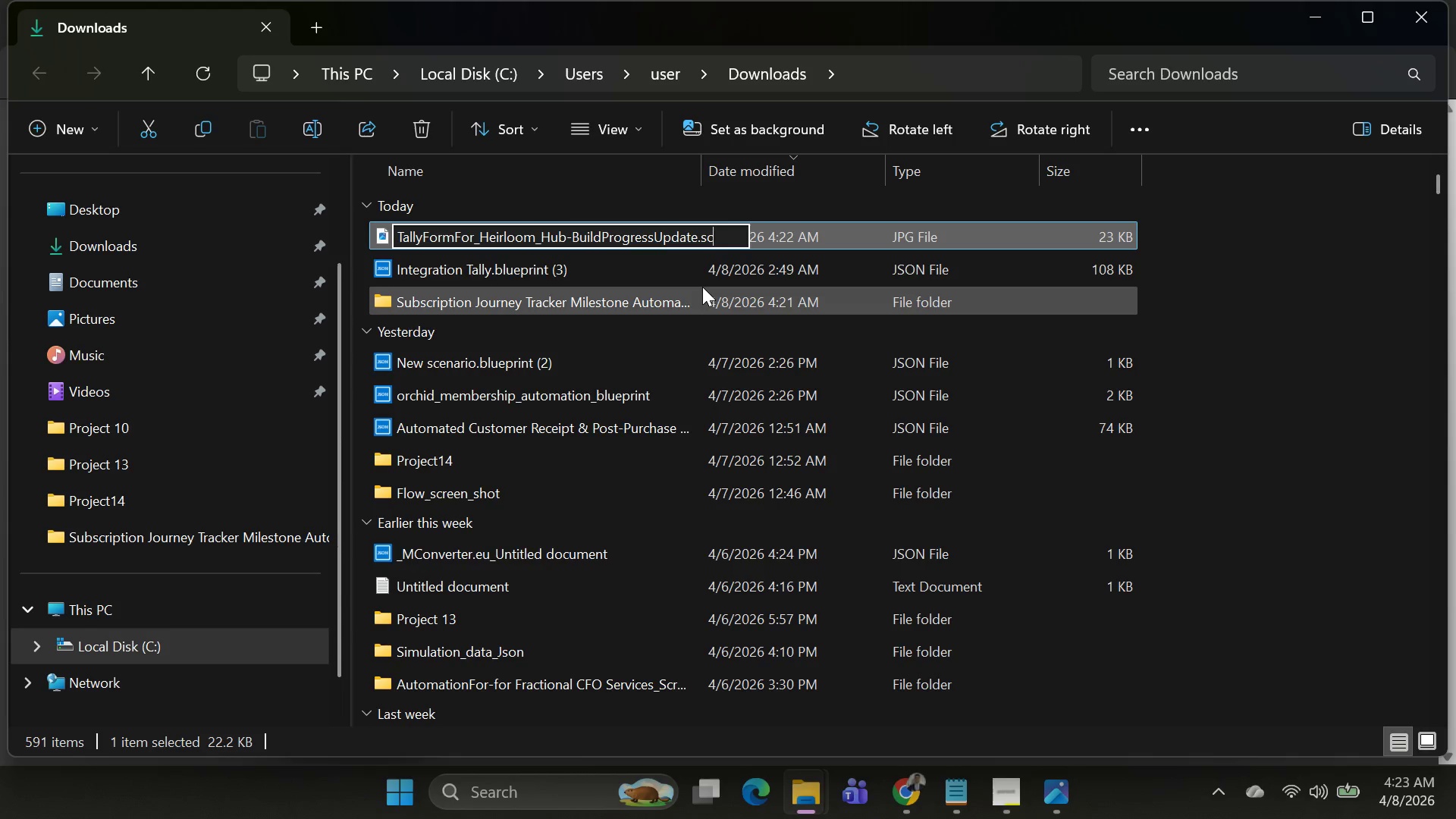 
key(Alt+Backspace)
 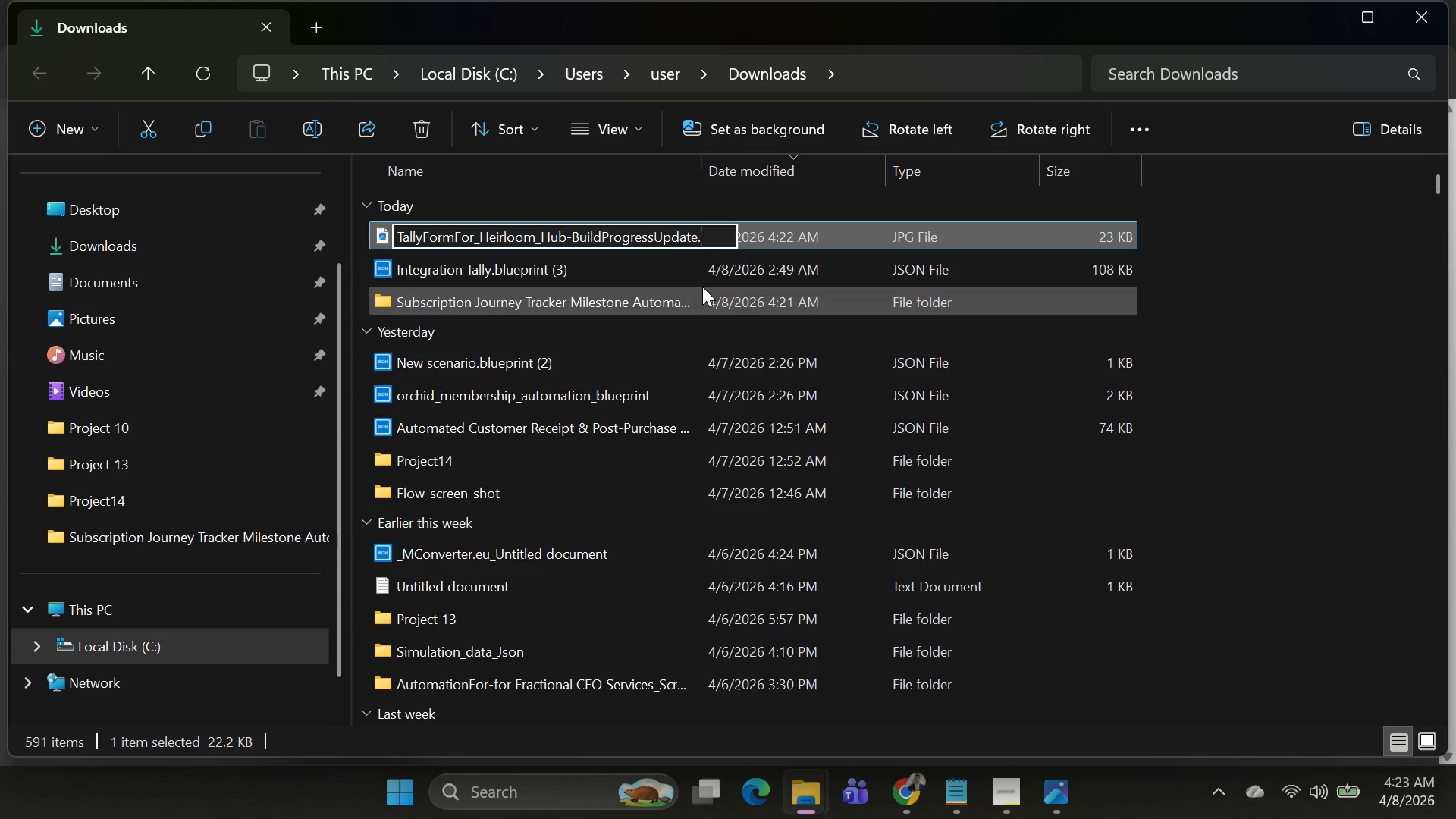 
key(Alt+Backspace)
 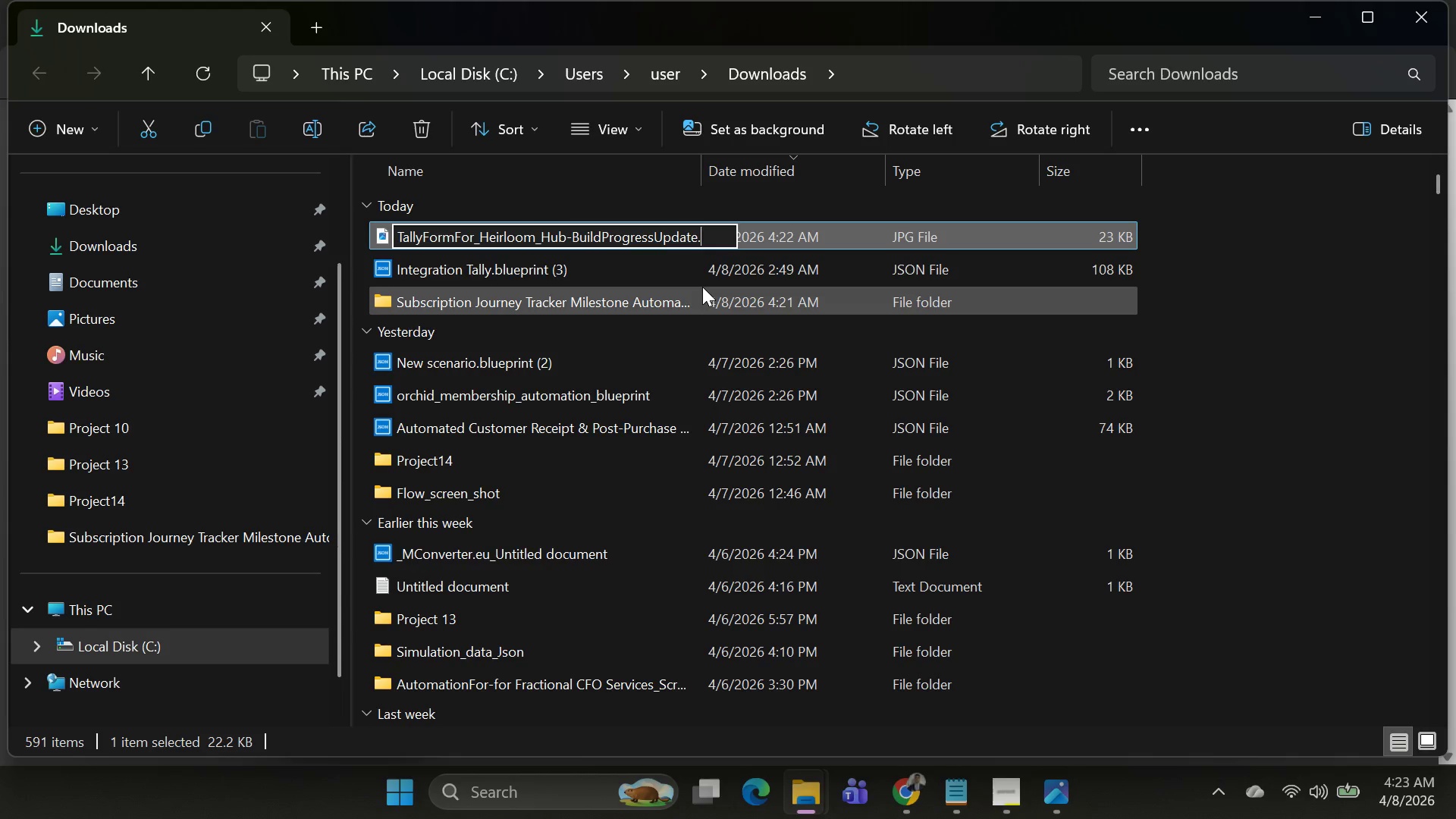 
key(Alt+Shift+ShiftLeft)
 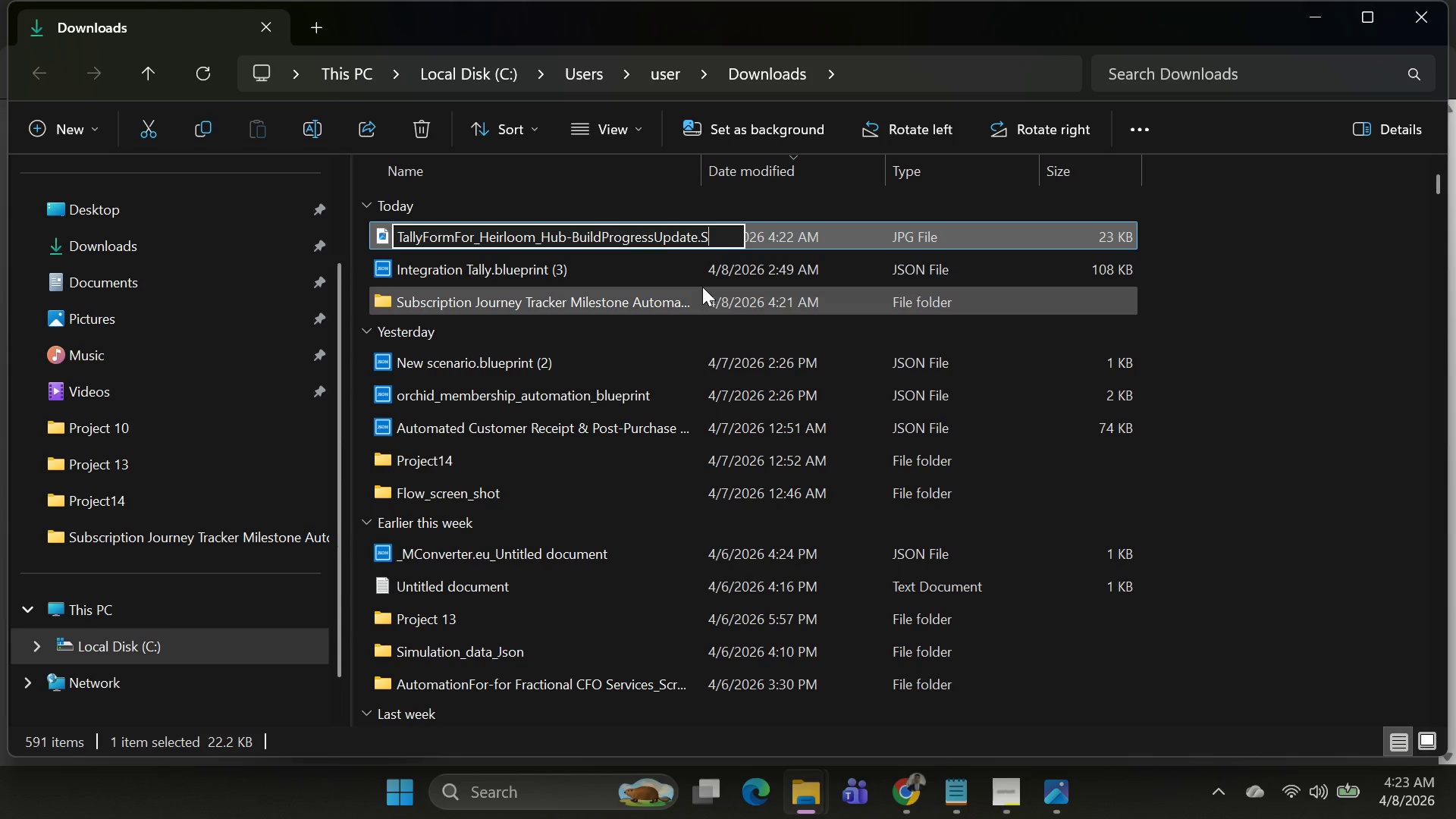 
key(Alt+Shift+S)
 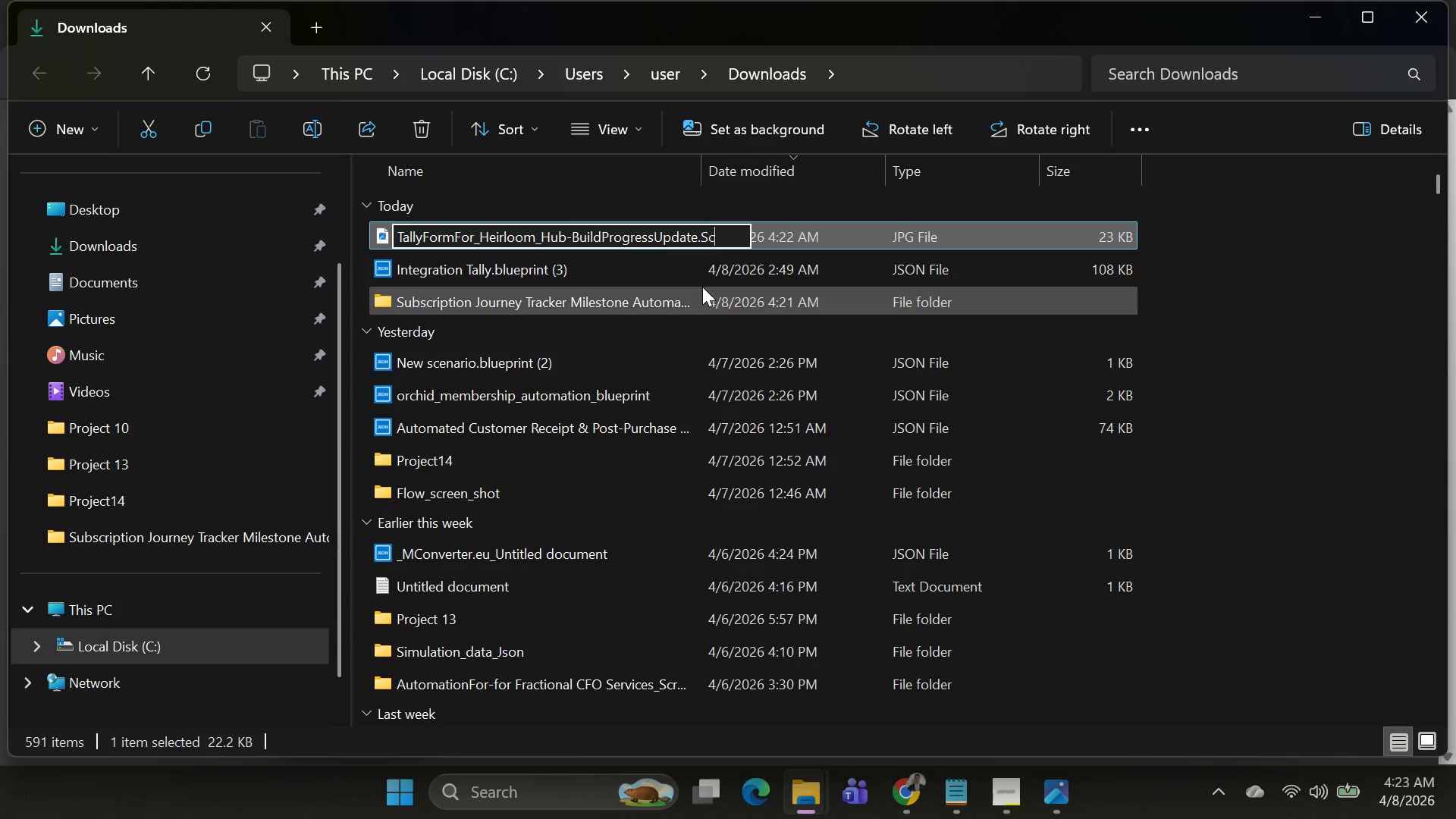 
key(Alt+C)
 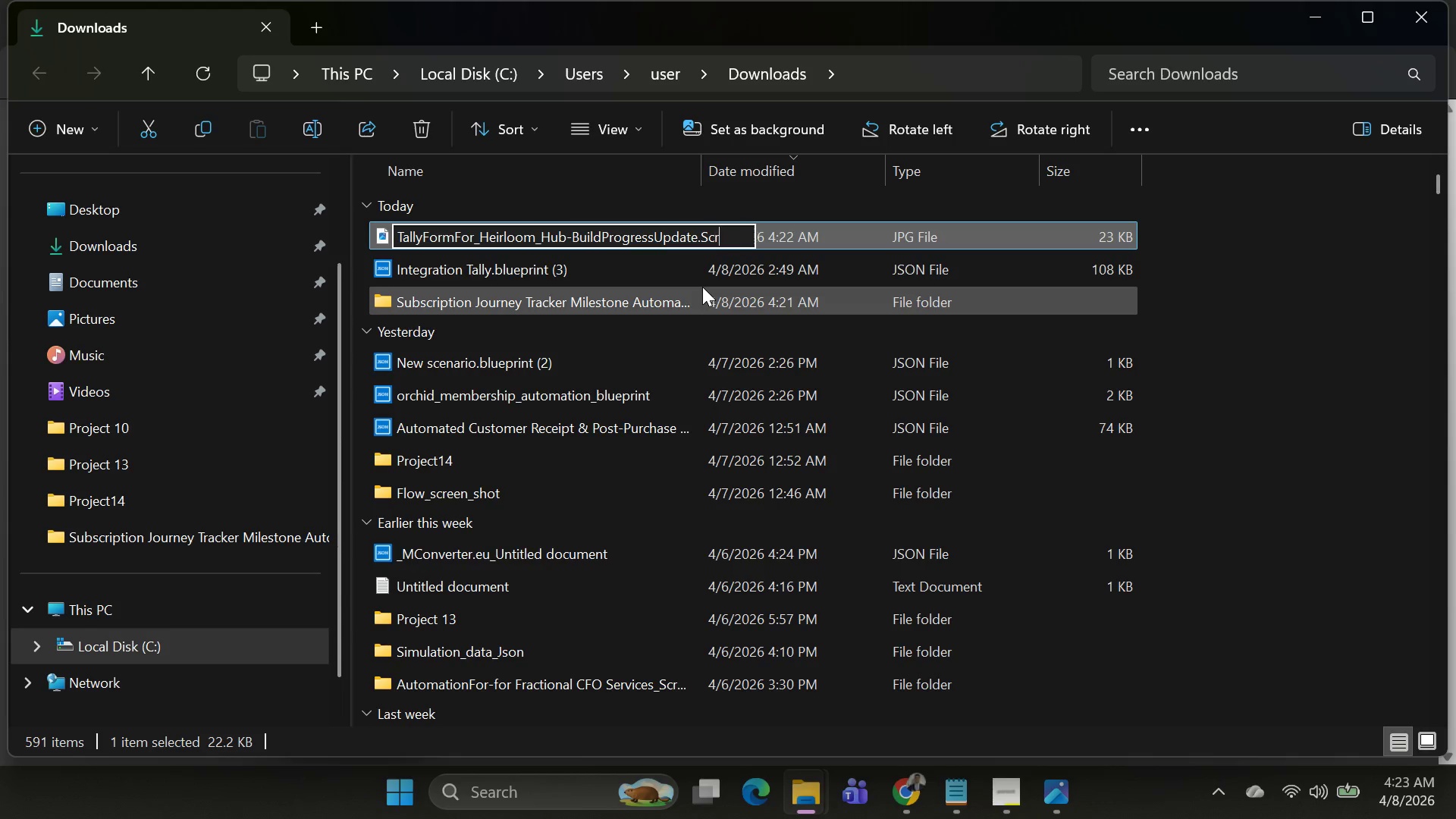 
key(Alt+R)
 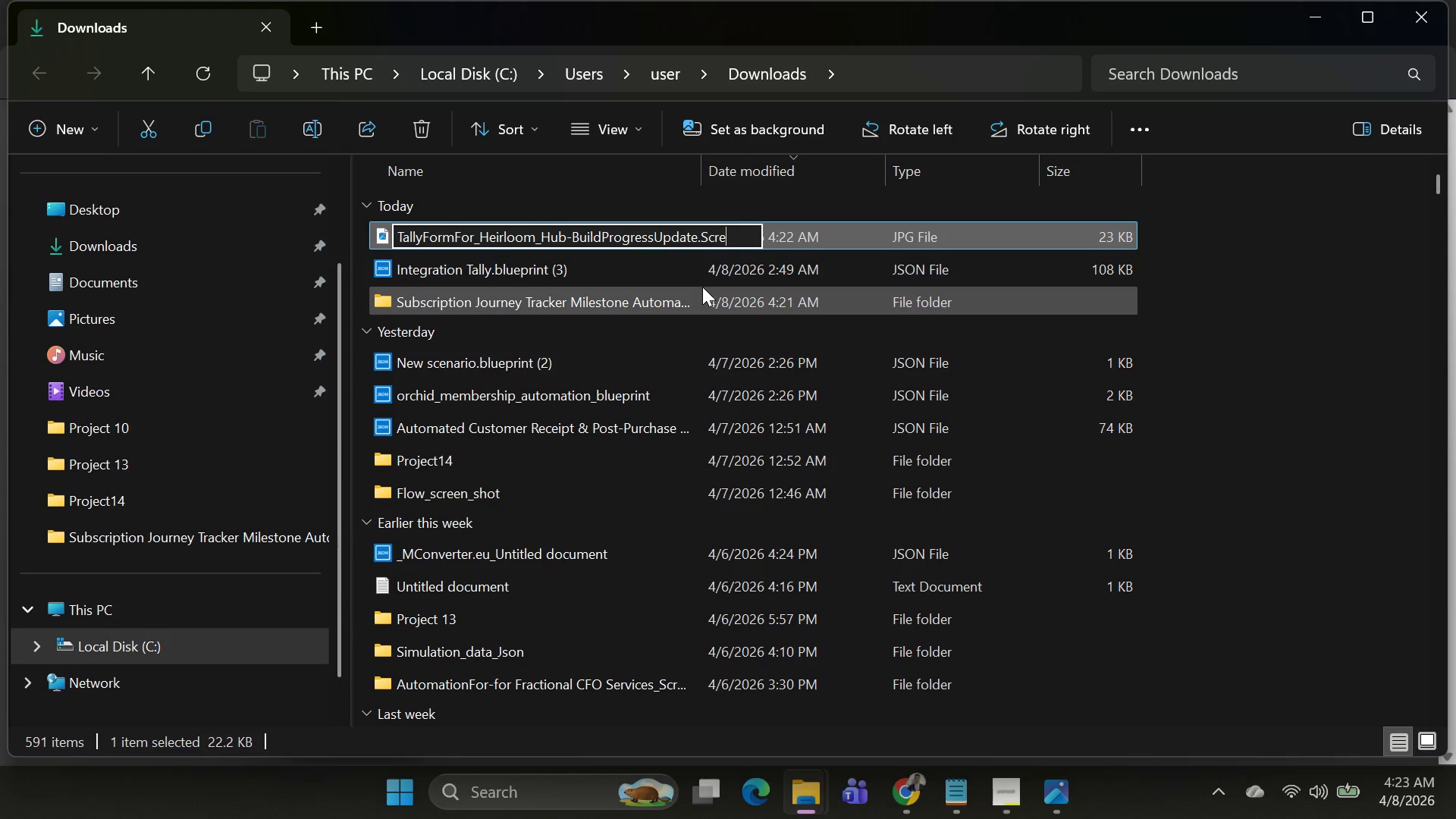 
key(Alt+E)
 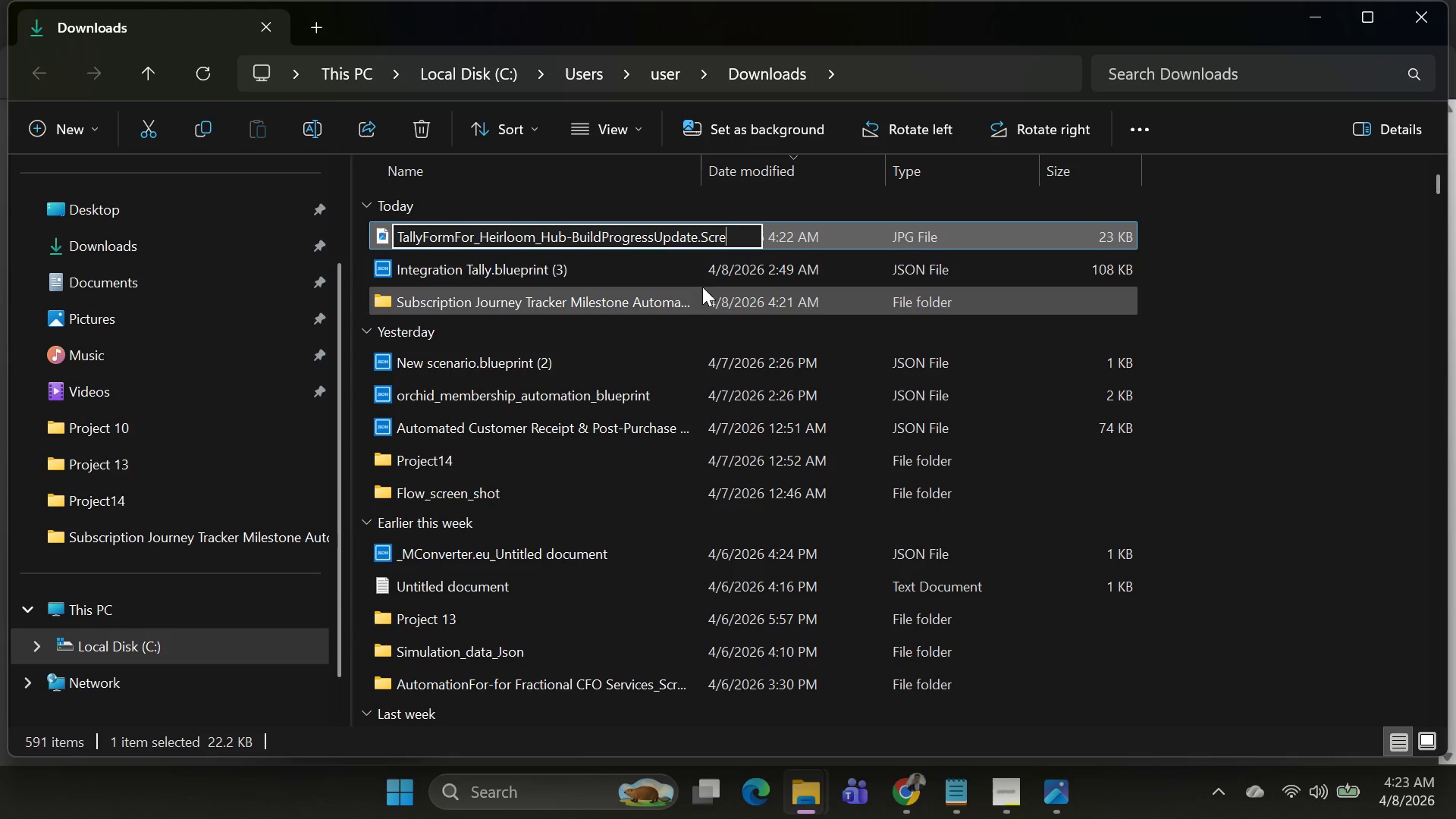 
key(Alt+E)
 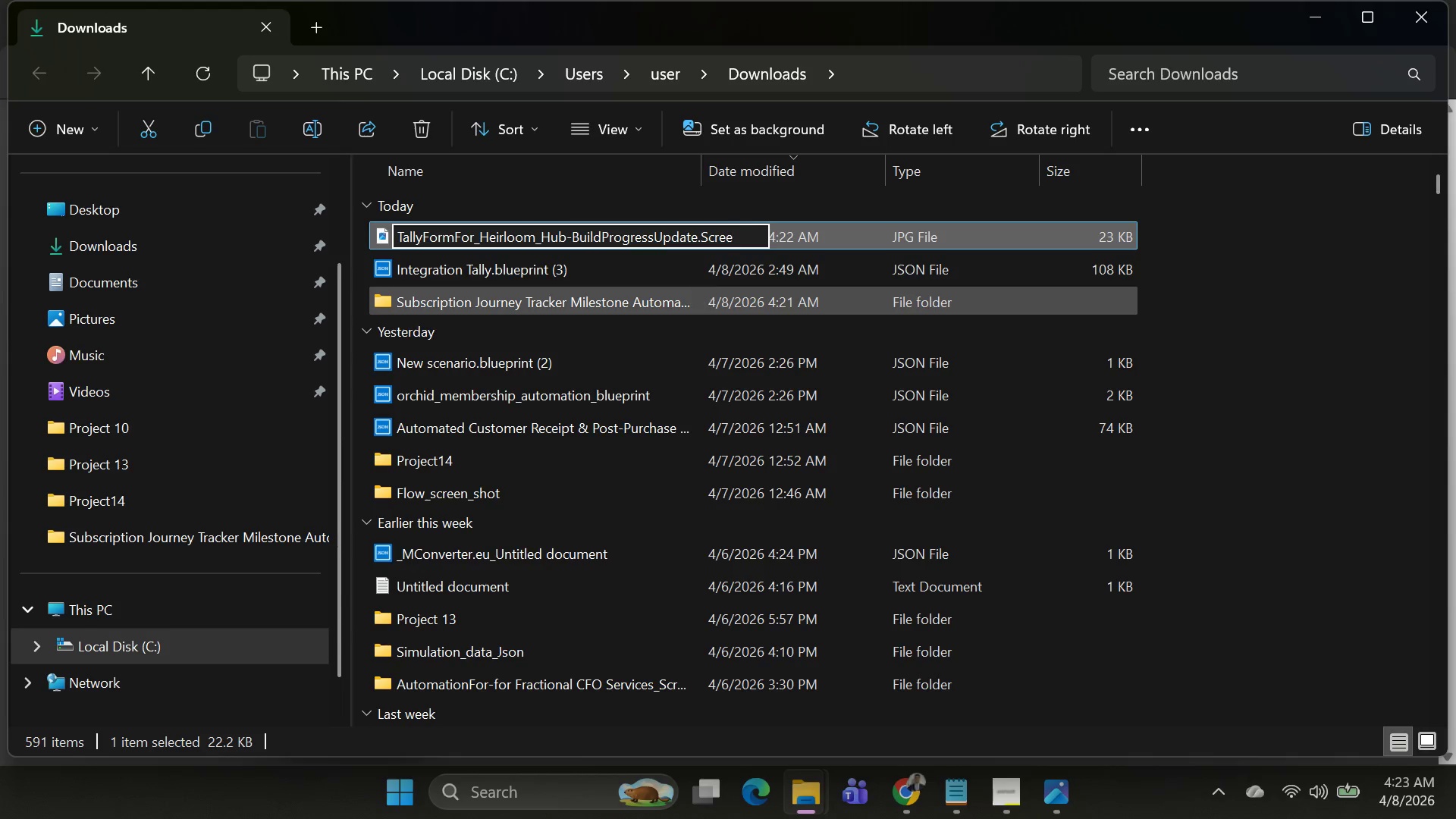 
key(Alt+N)
 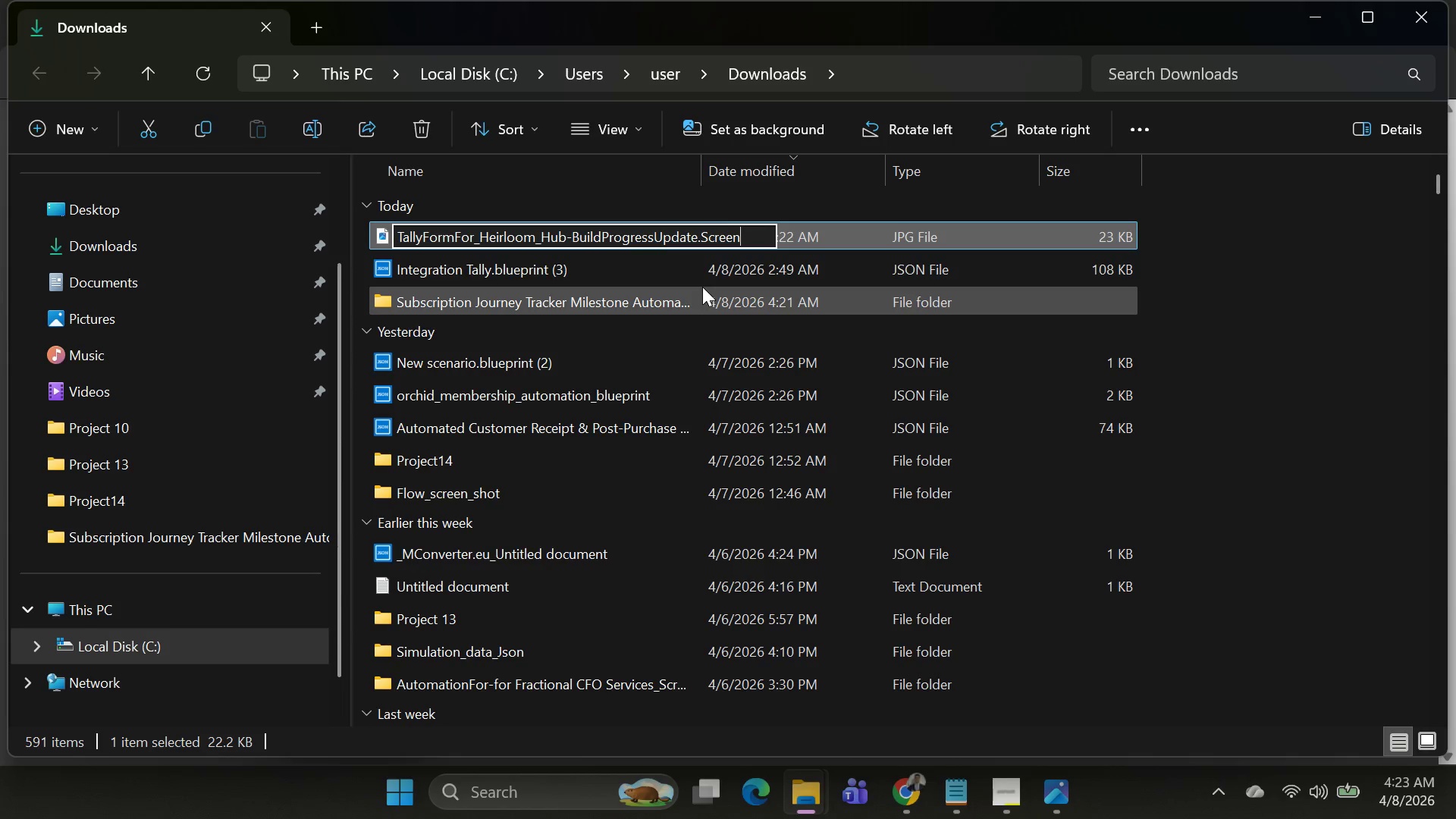 
key(Alt+S)
 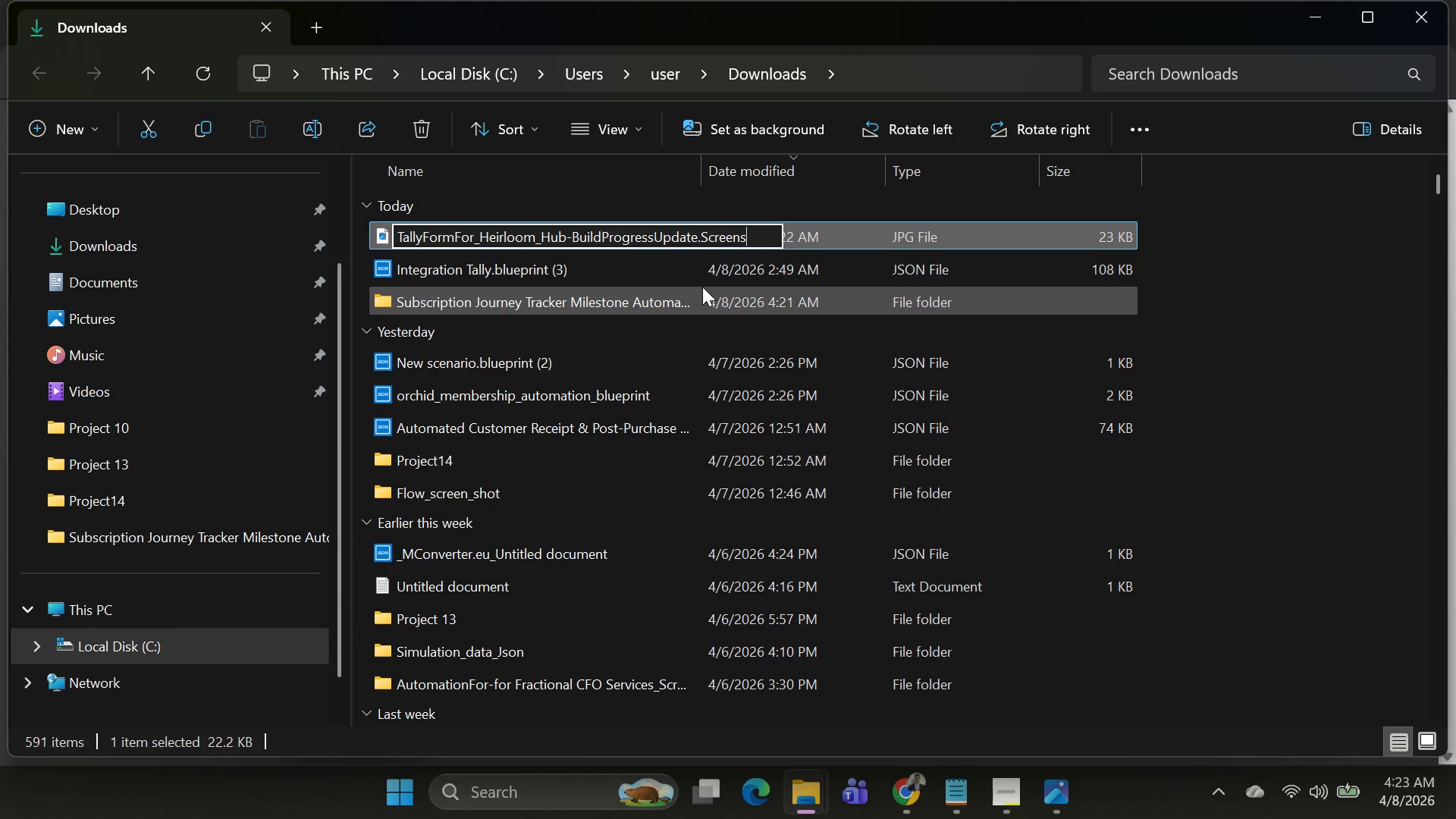 
key(Alt+H)
 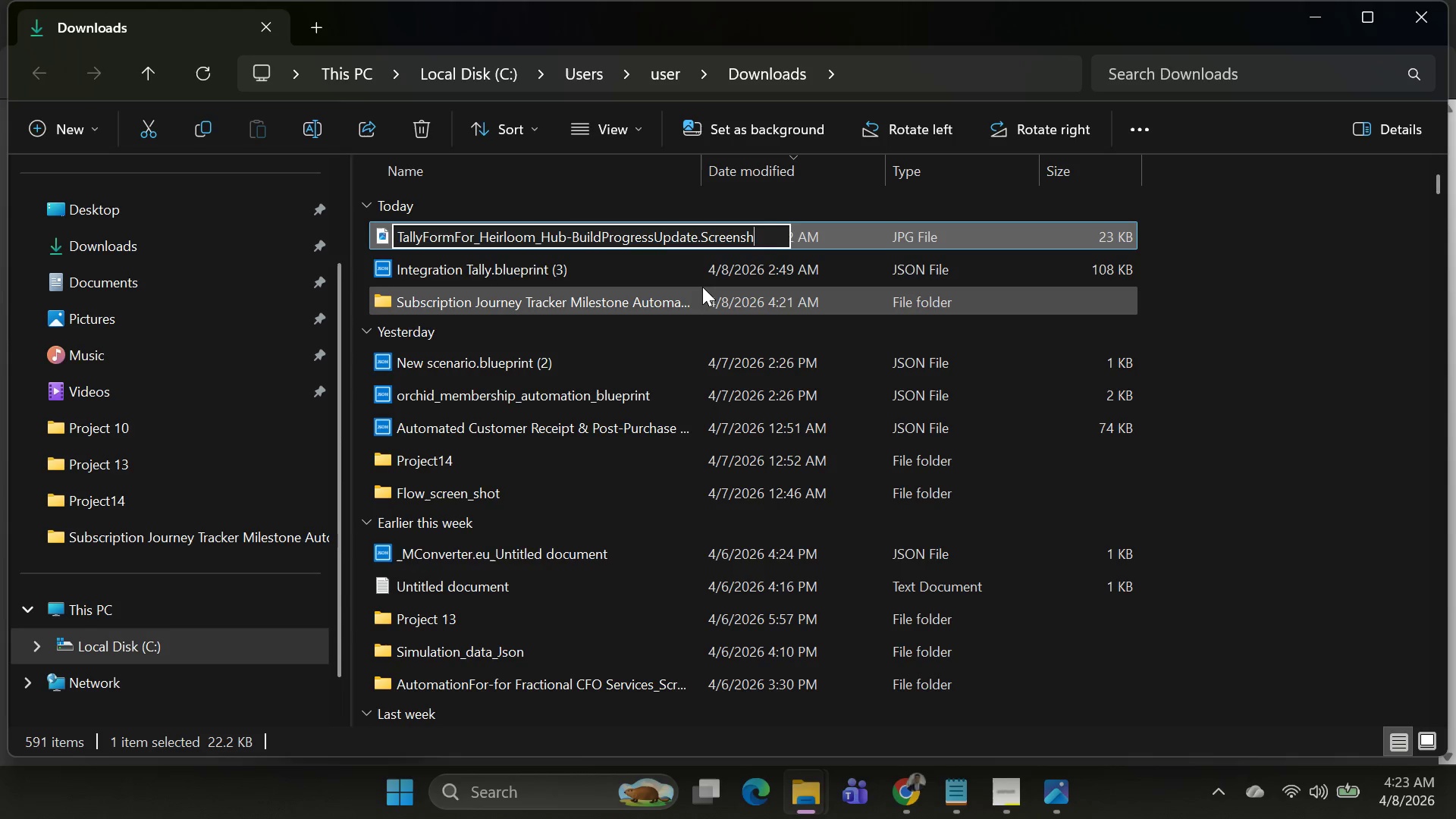 
key(Alt+O)
 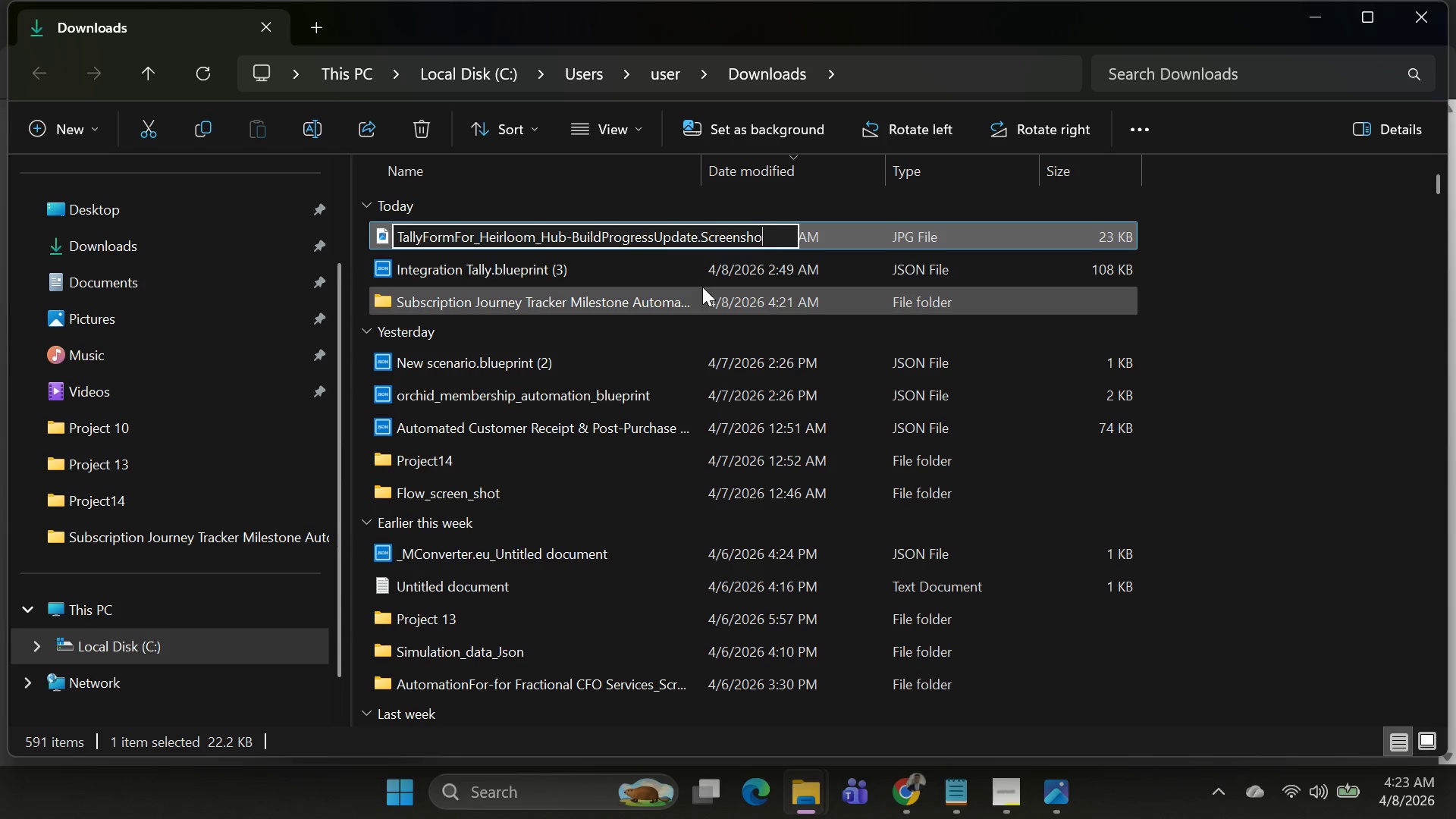 
key(Alt+T)
 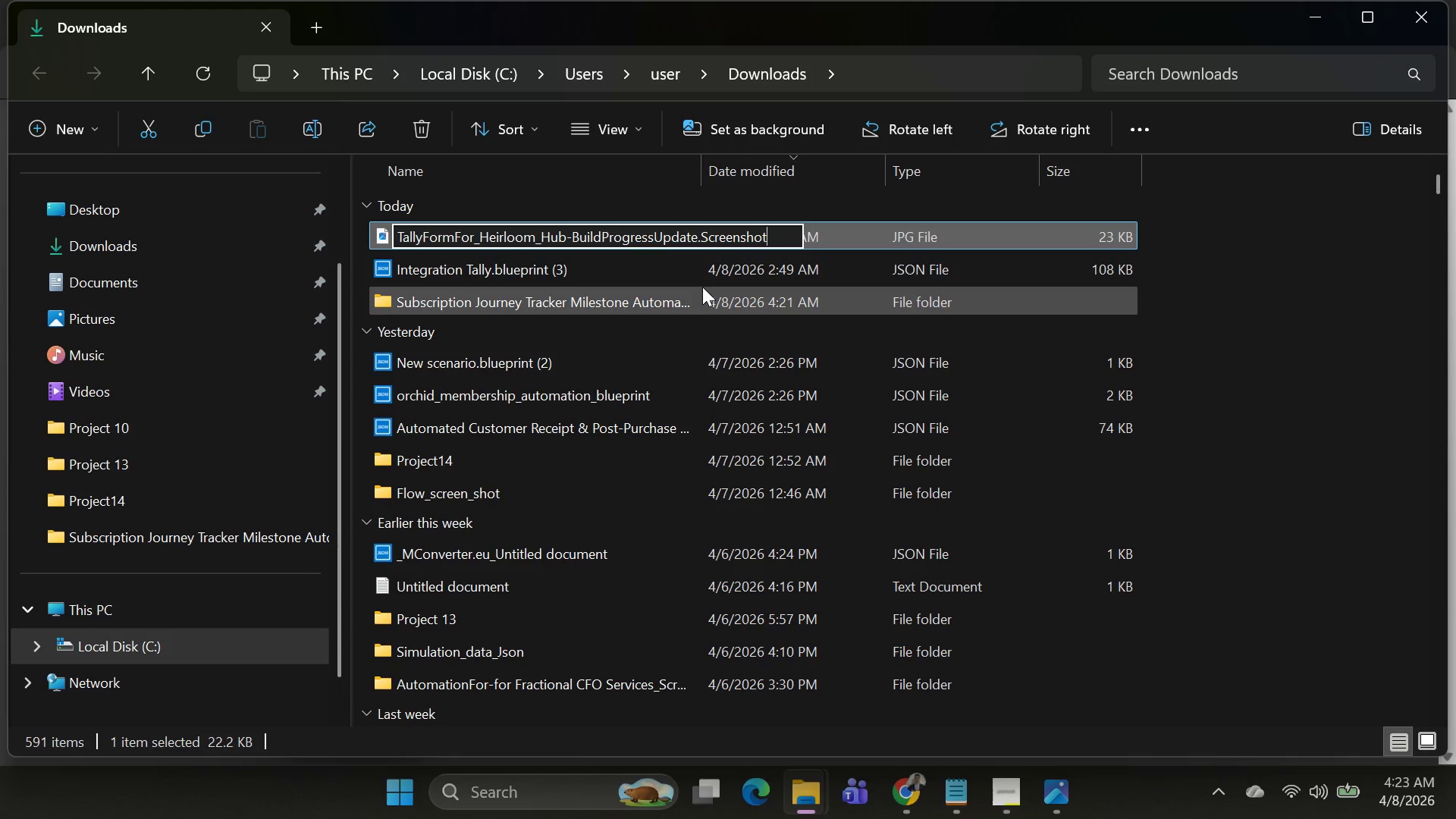 
key(Alt+Enter)
 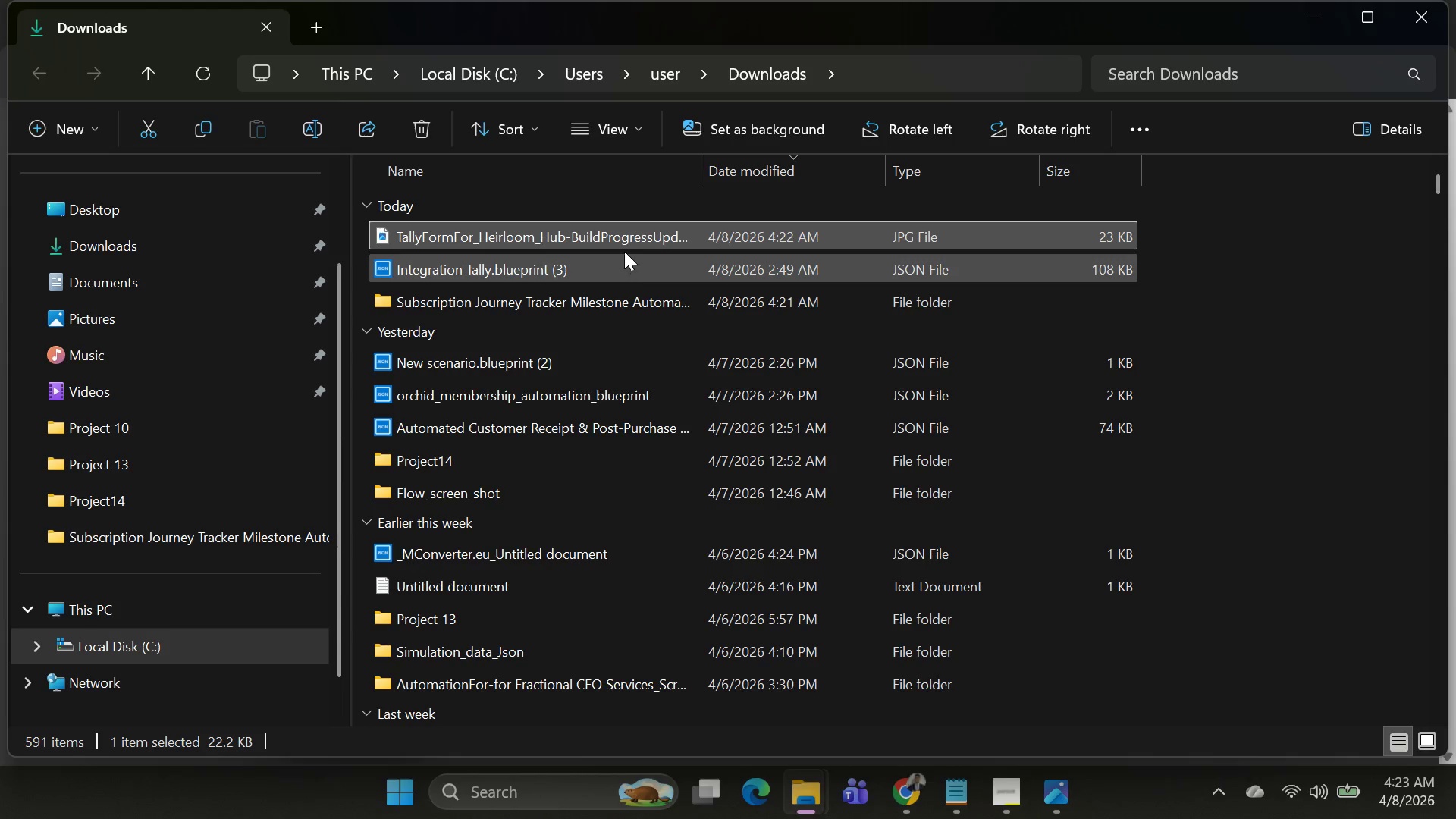 
right_click([629, 241])
 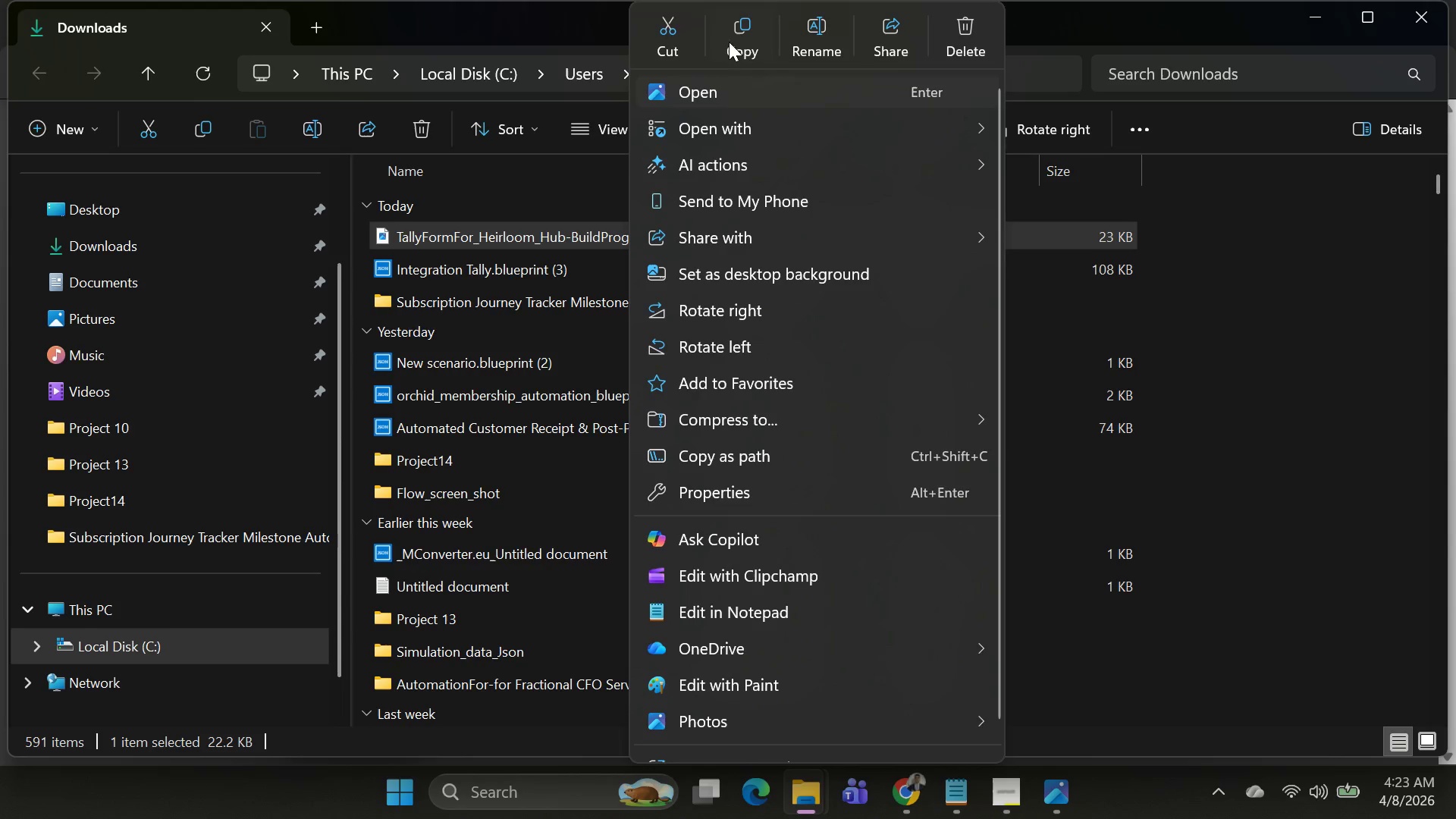 
left_click([679, 38])
 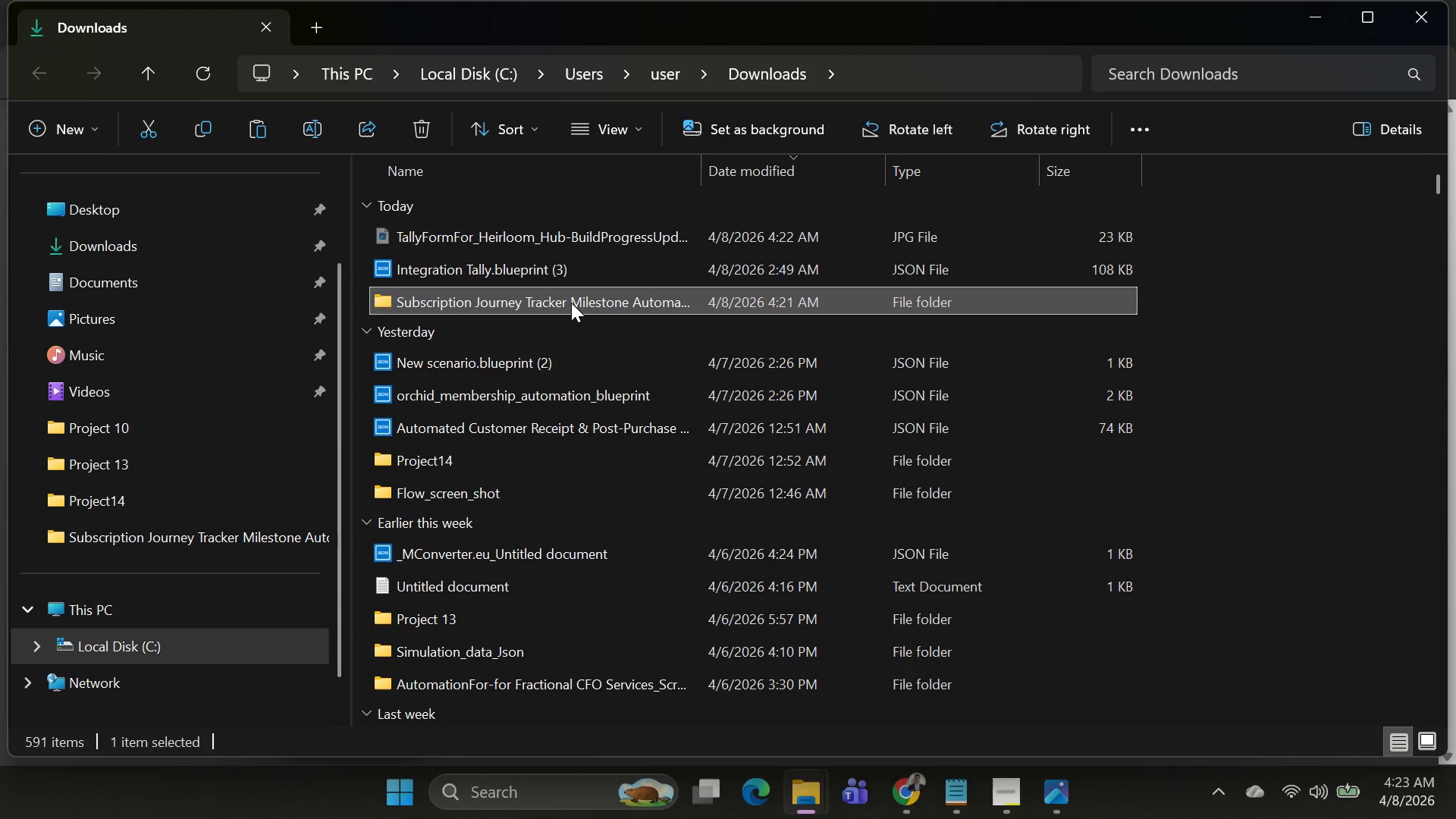 
double_click([571, 303])
 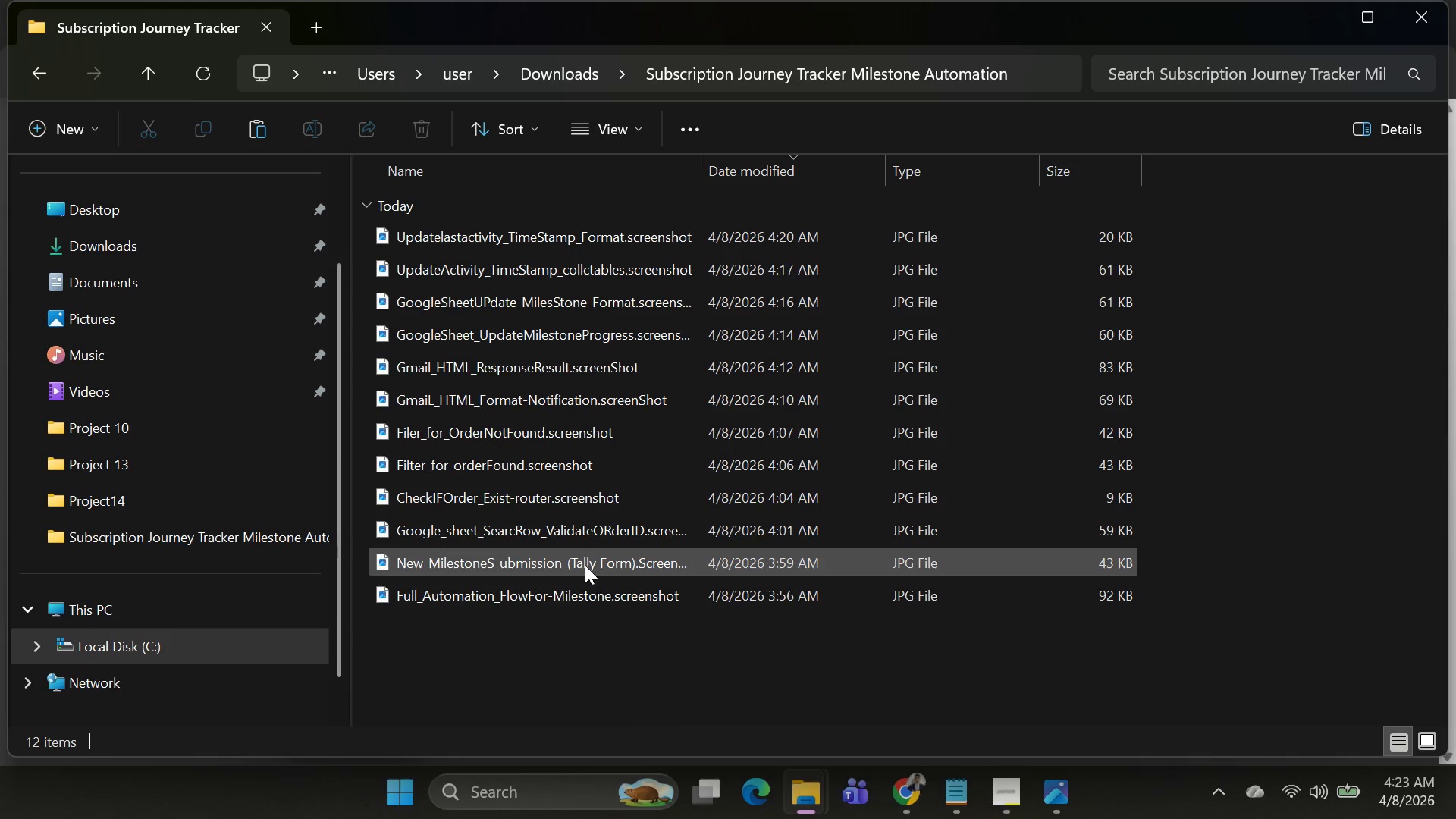 
key(Control+V)
 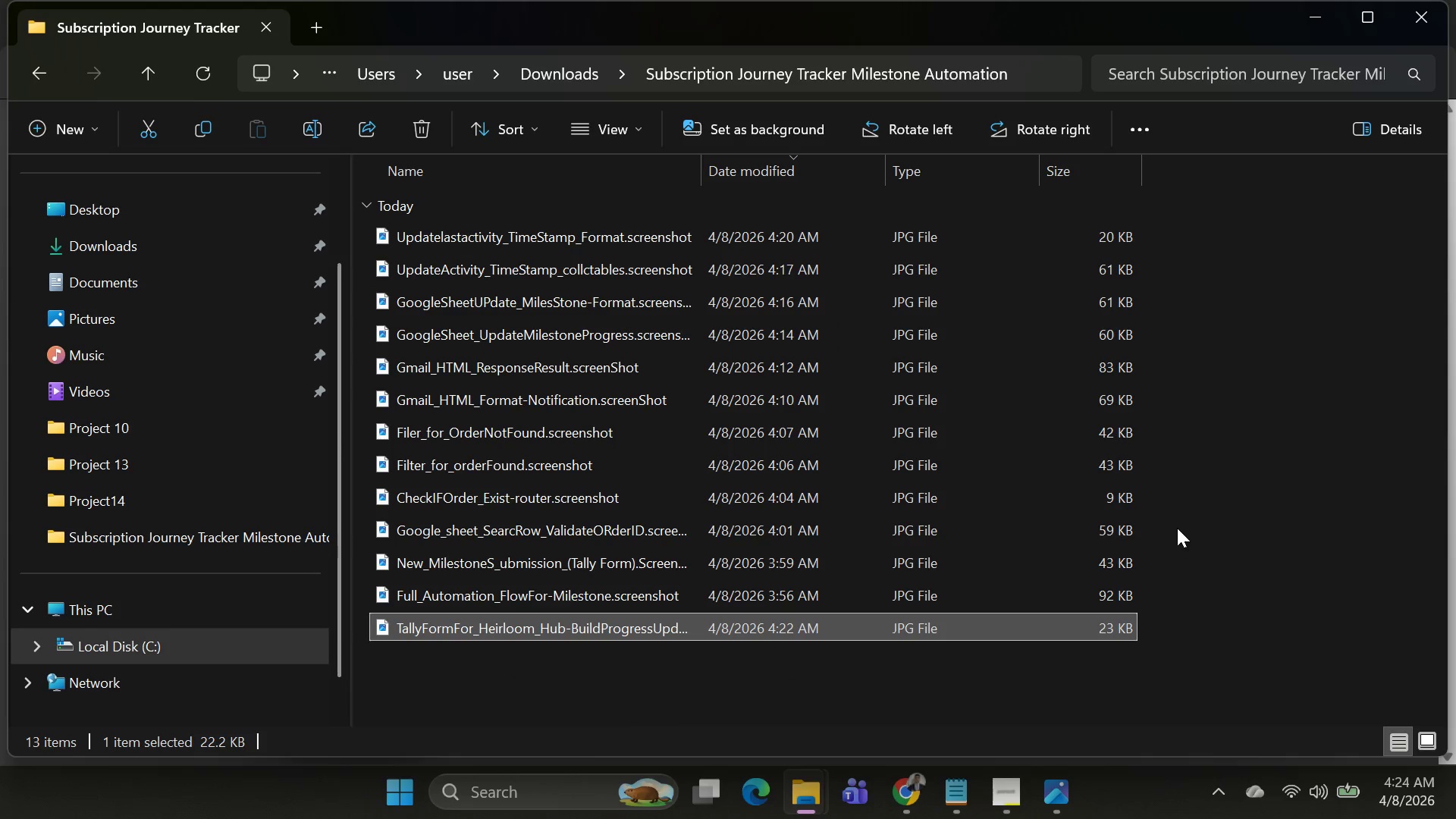 
left_click([1280, 441])
 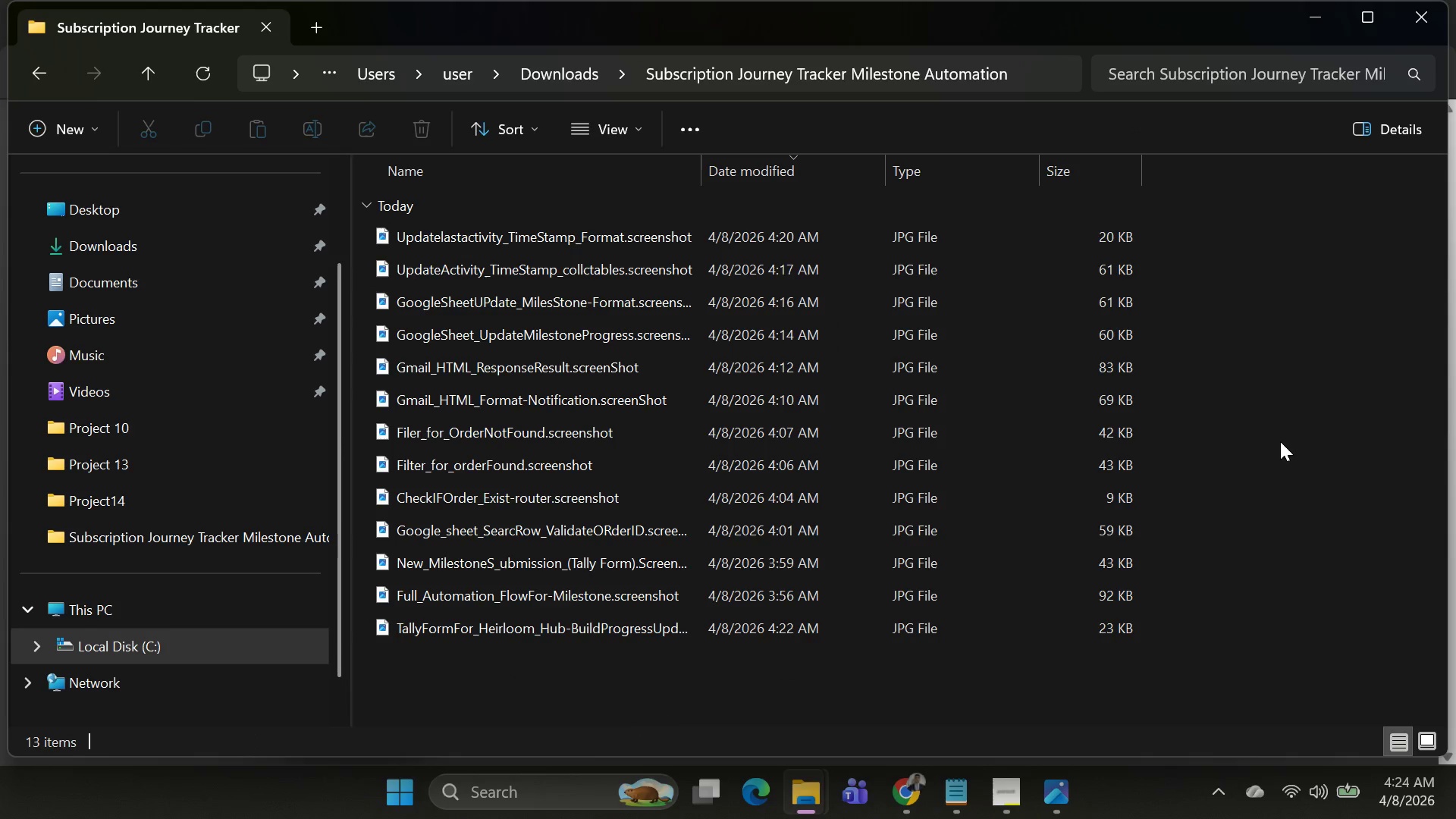 
key(Alt+AltLeft)
 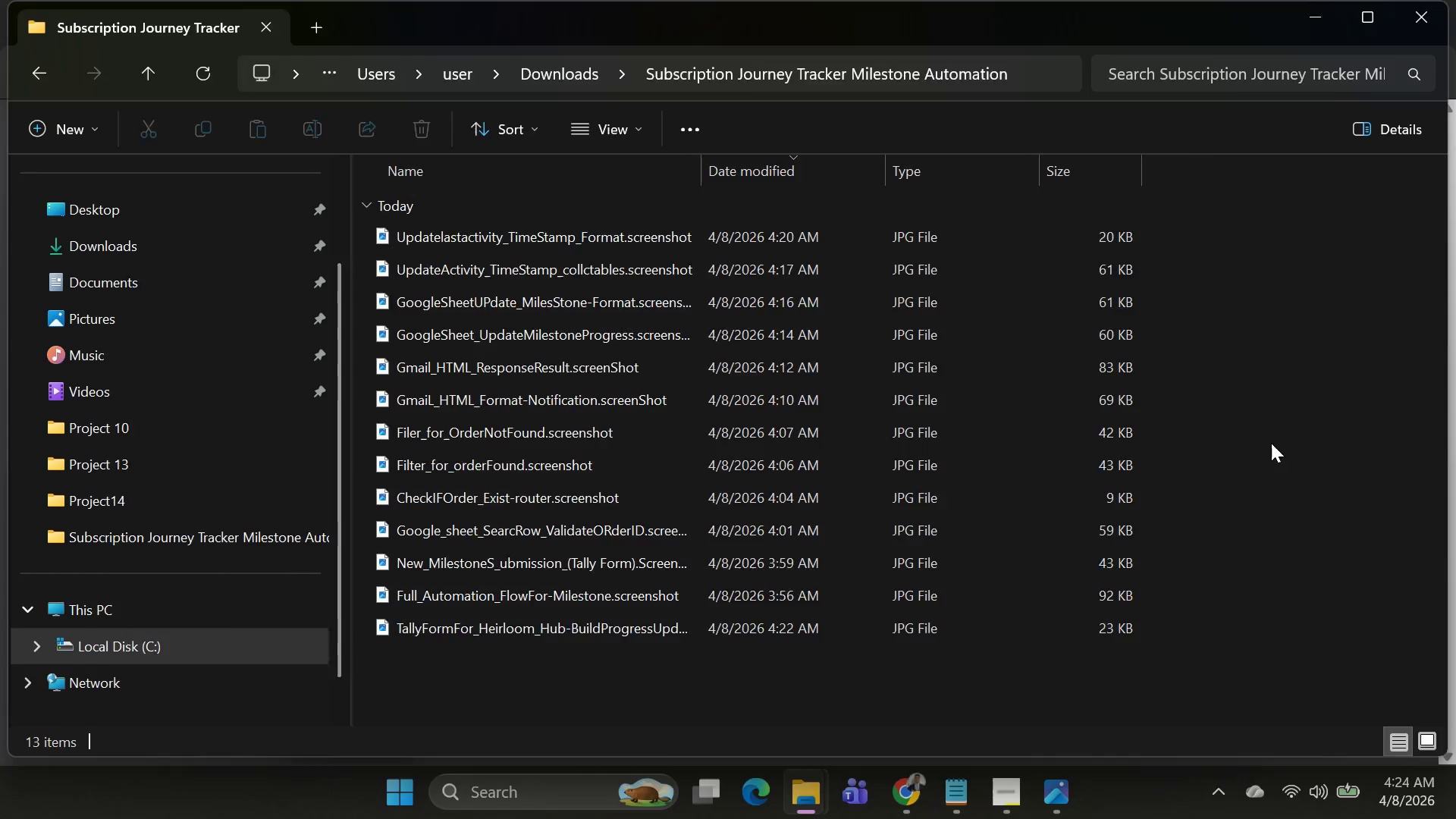 
key(Alt+Tab)
 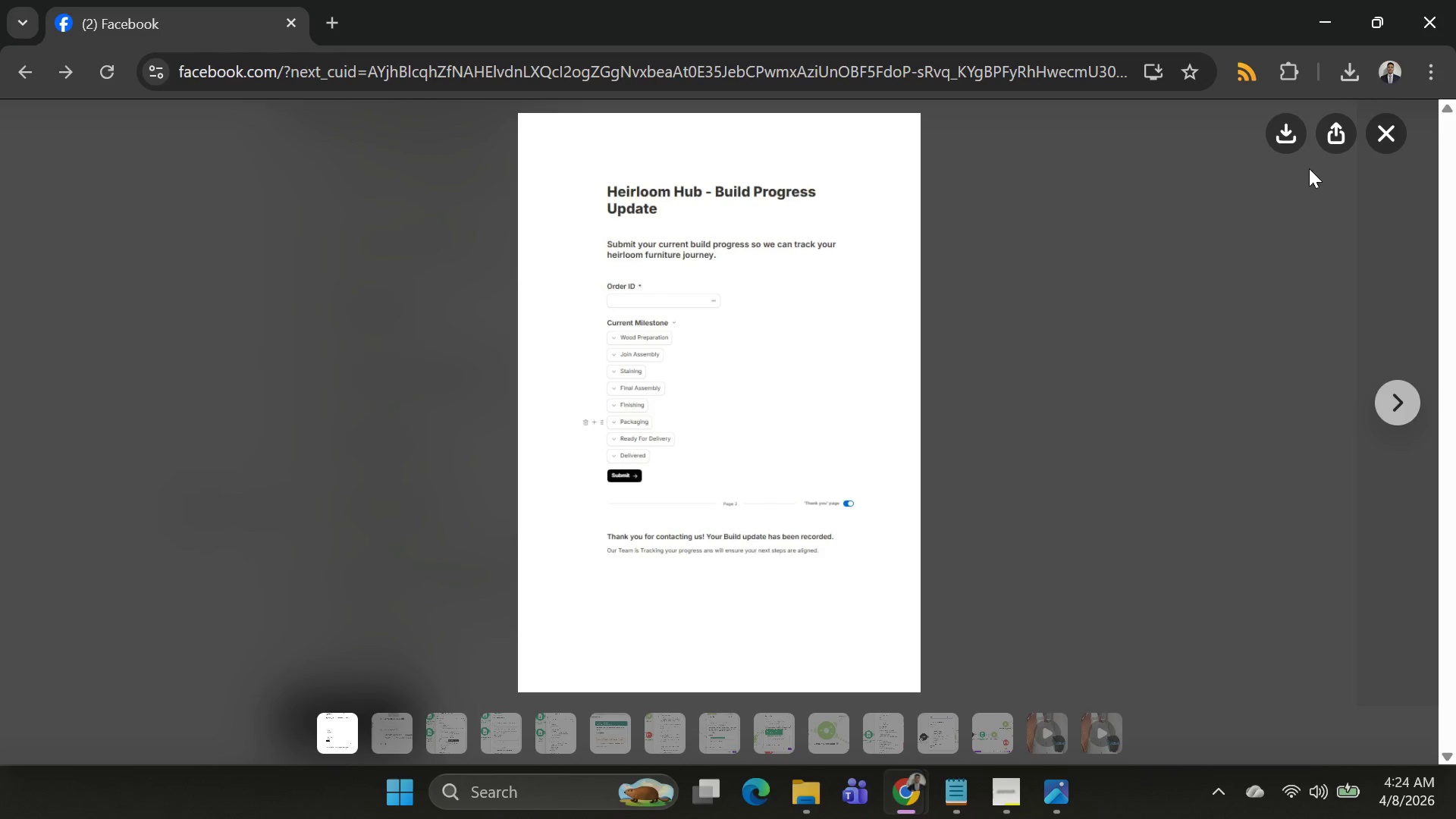 
left_click([1379, 123])
 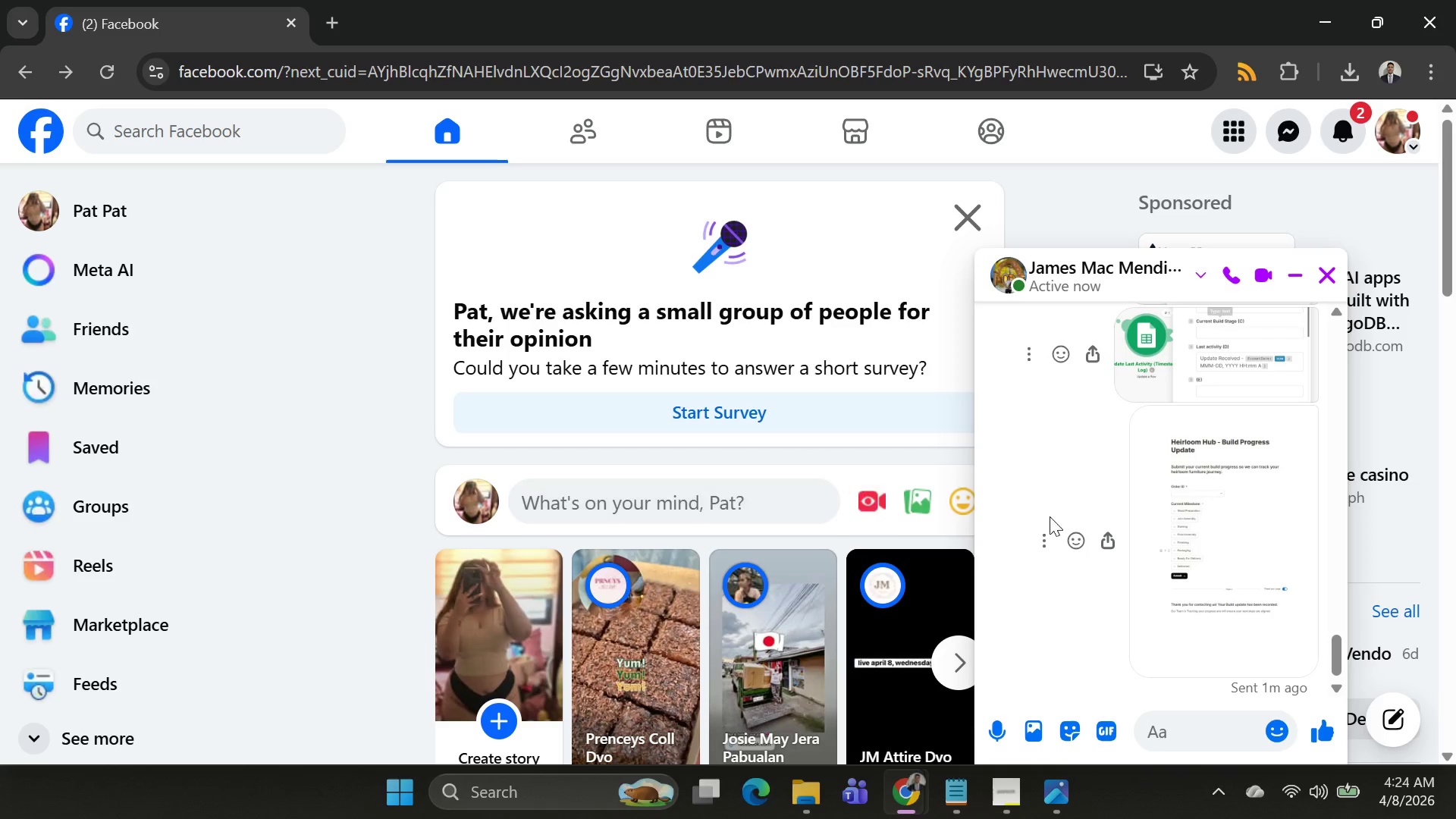 
key(Alt+AltLeft)
 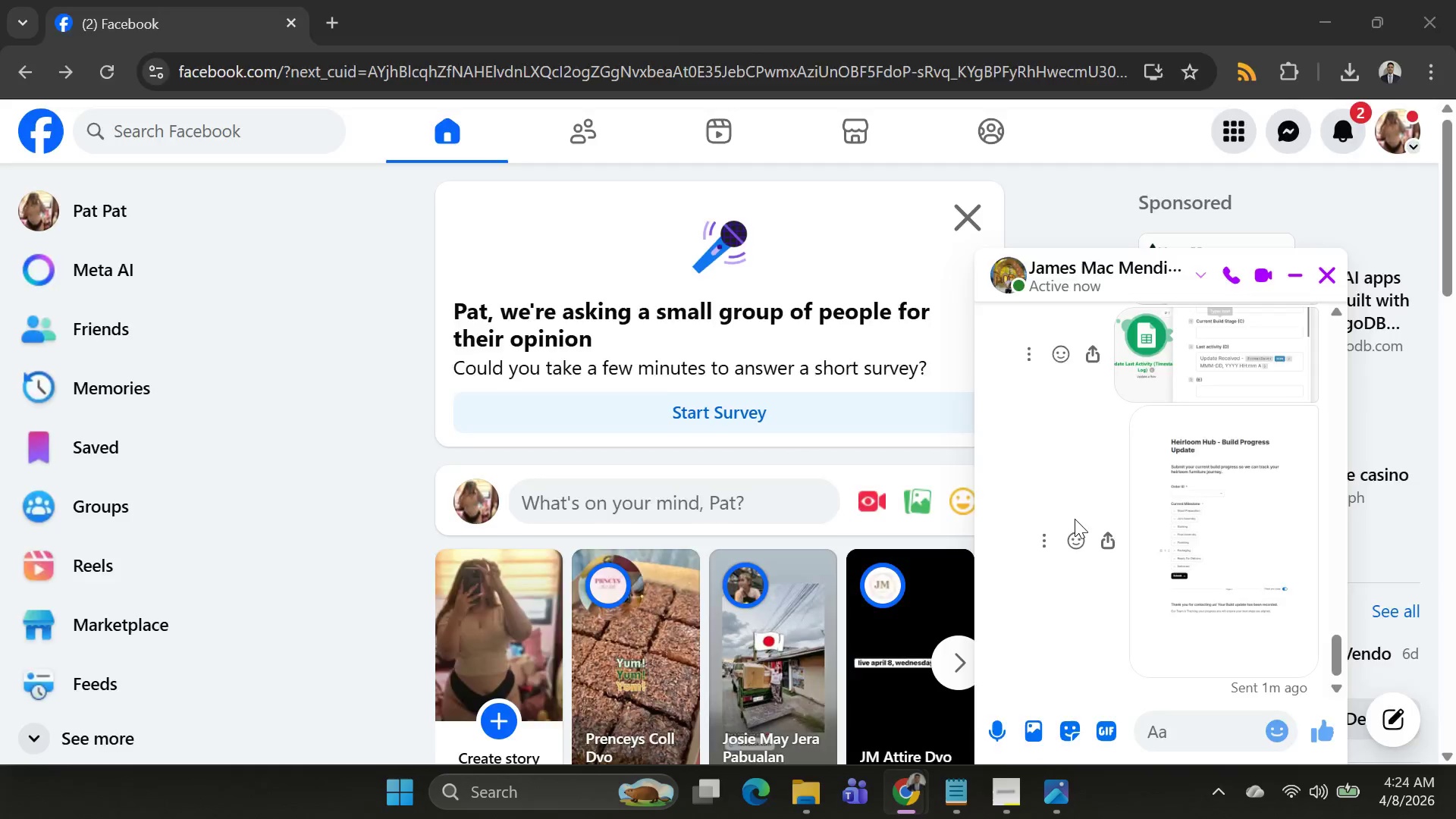 
key(Alt+Tab)
 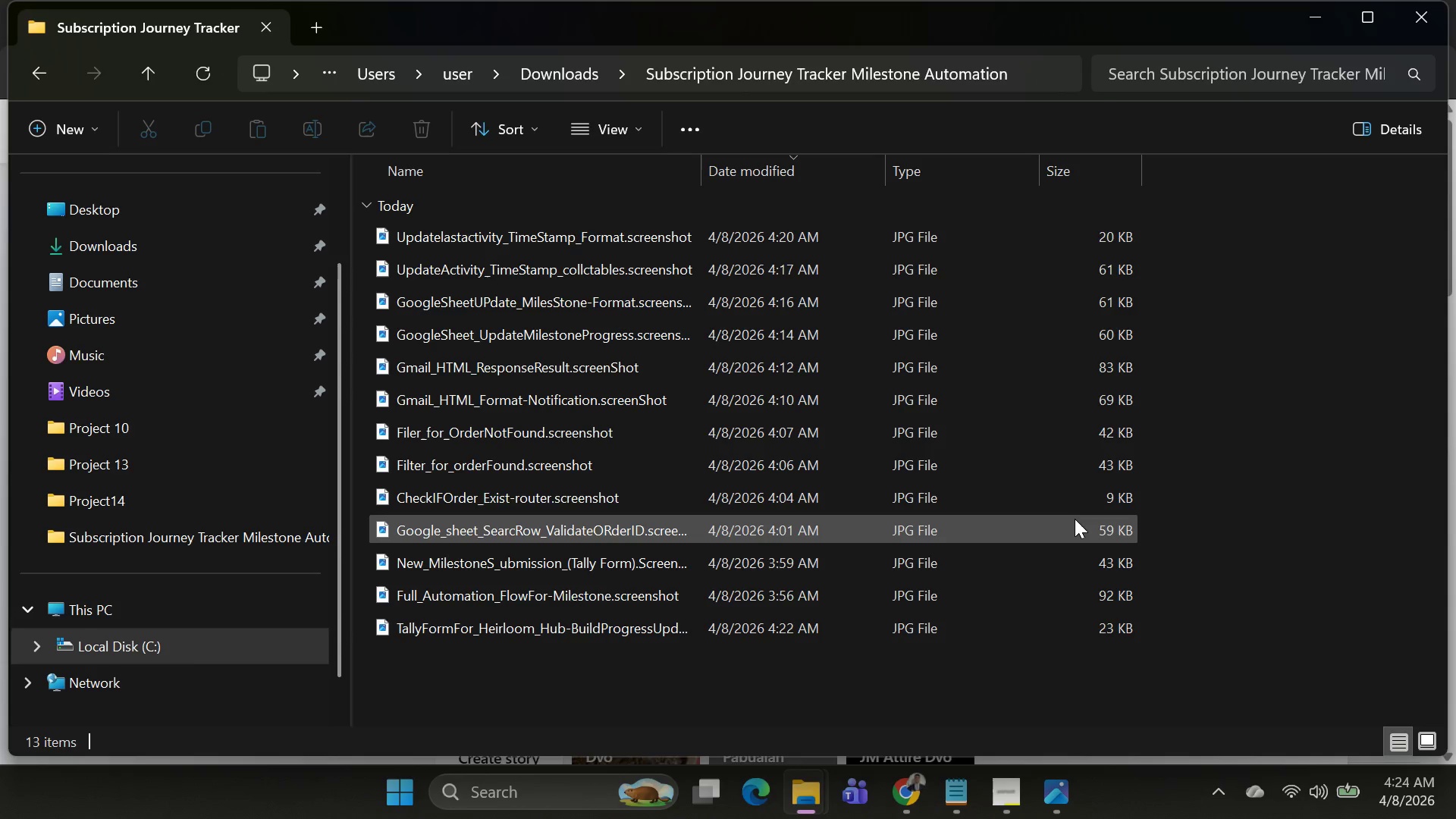 
key(Alt+AltLeft)
 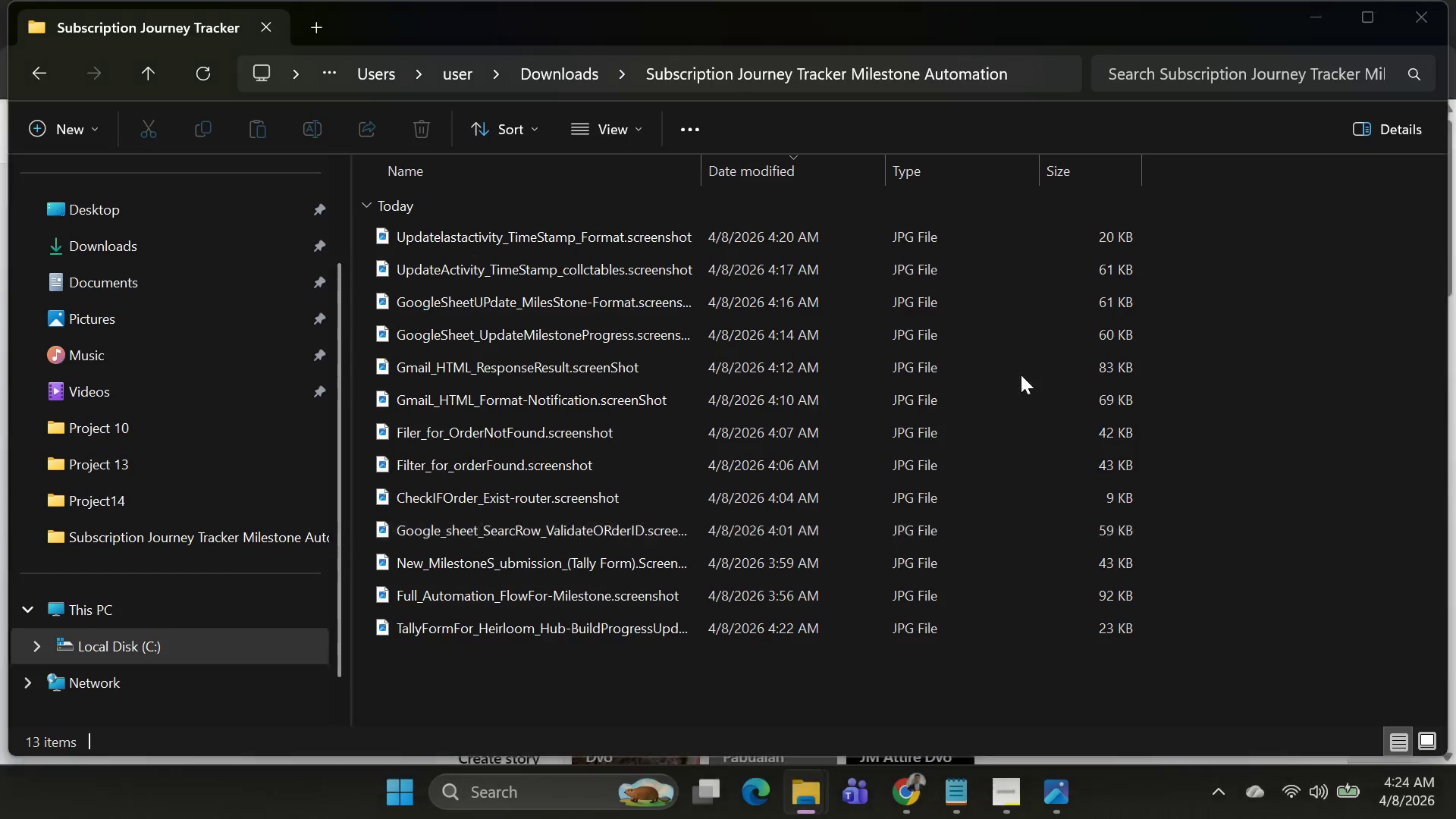 
key(Alt+Tab)
 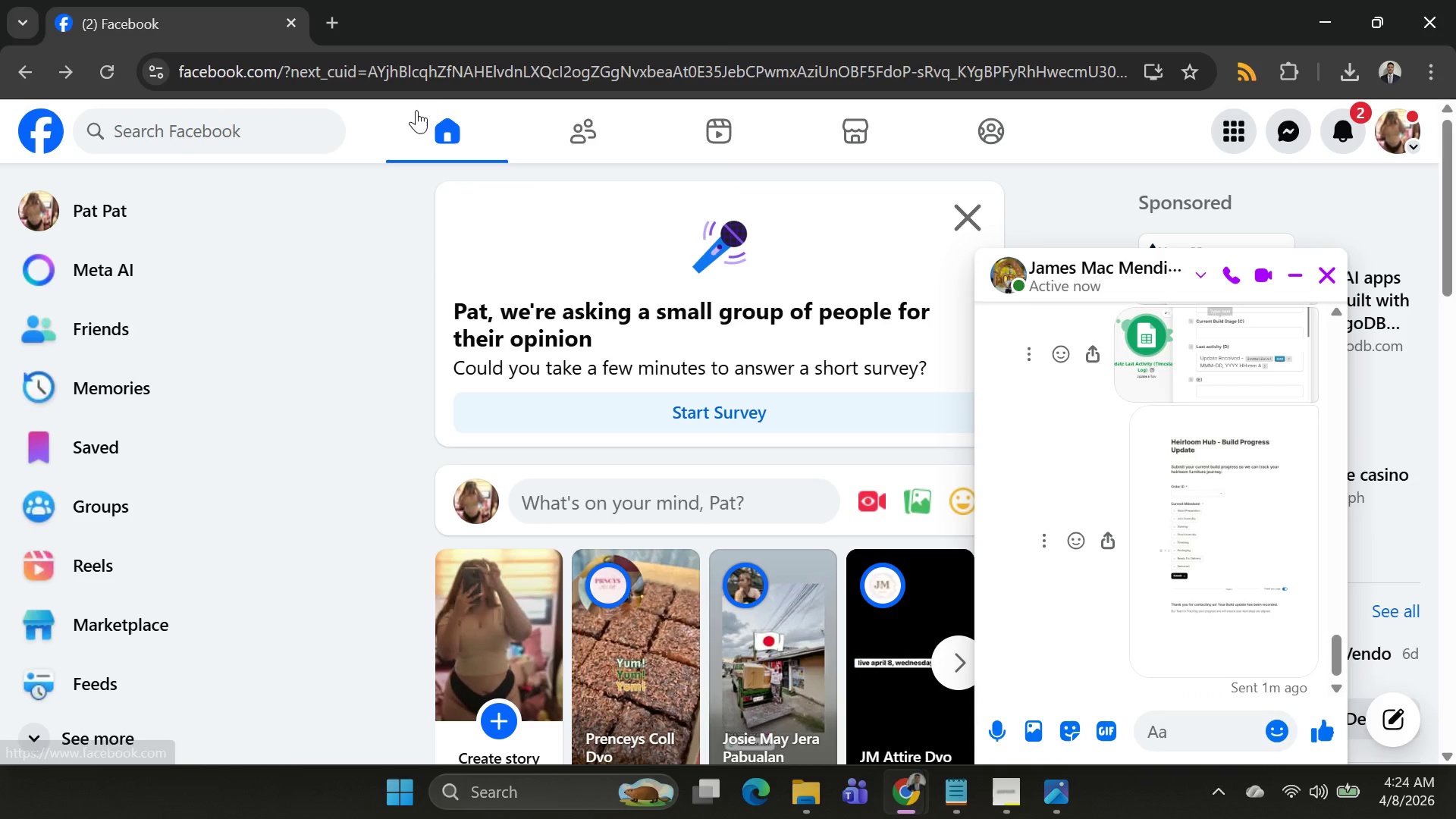 
key(Alt+AltLeft)
 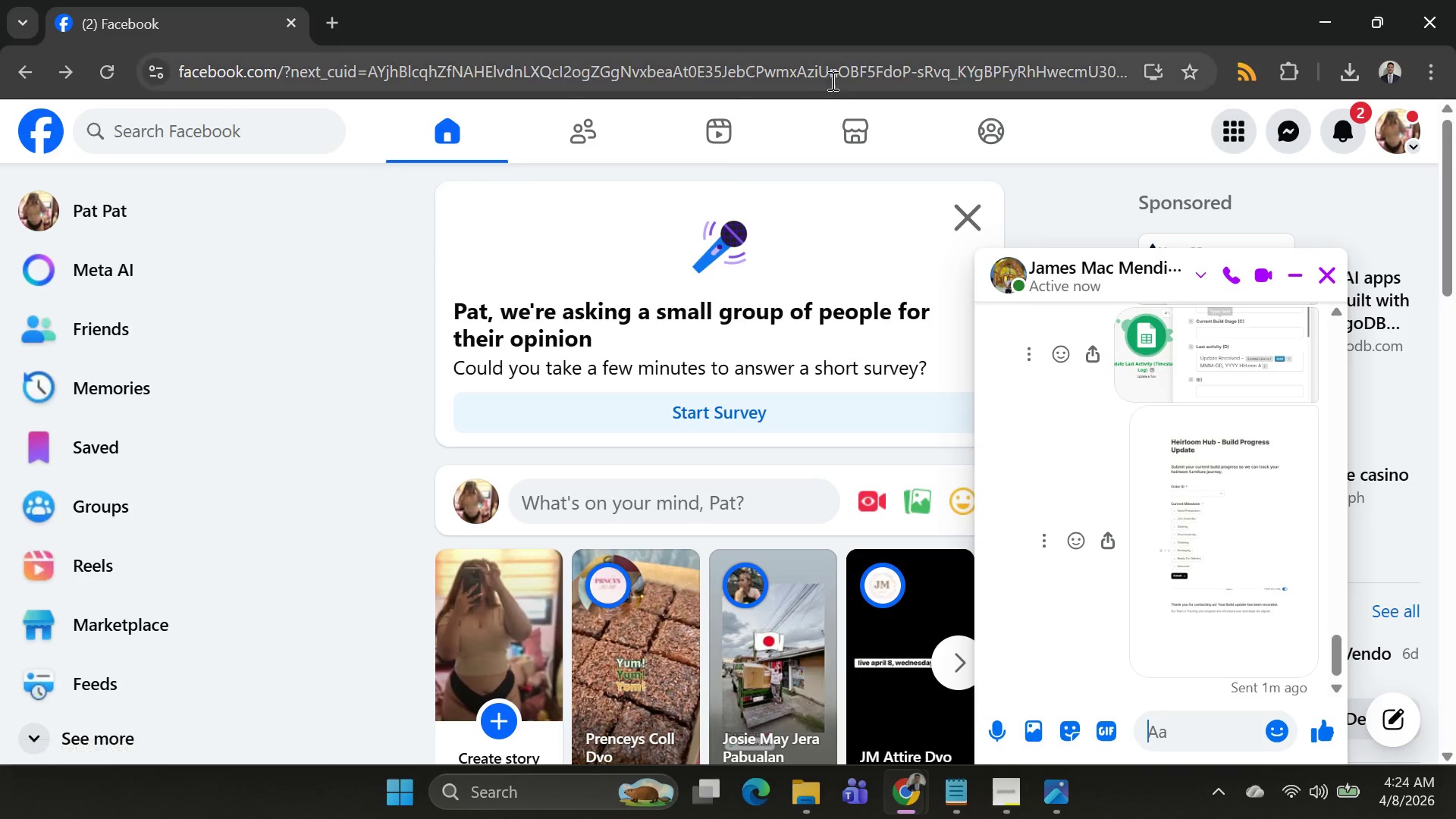 
key(Alt+Tab)
 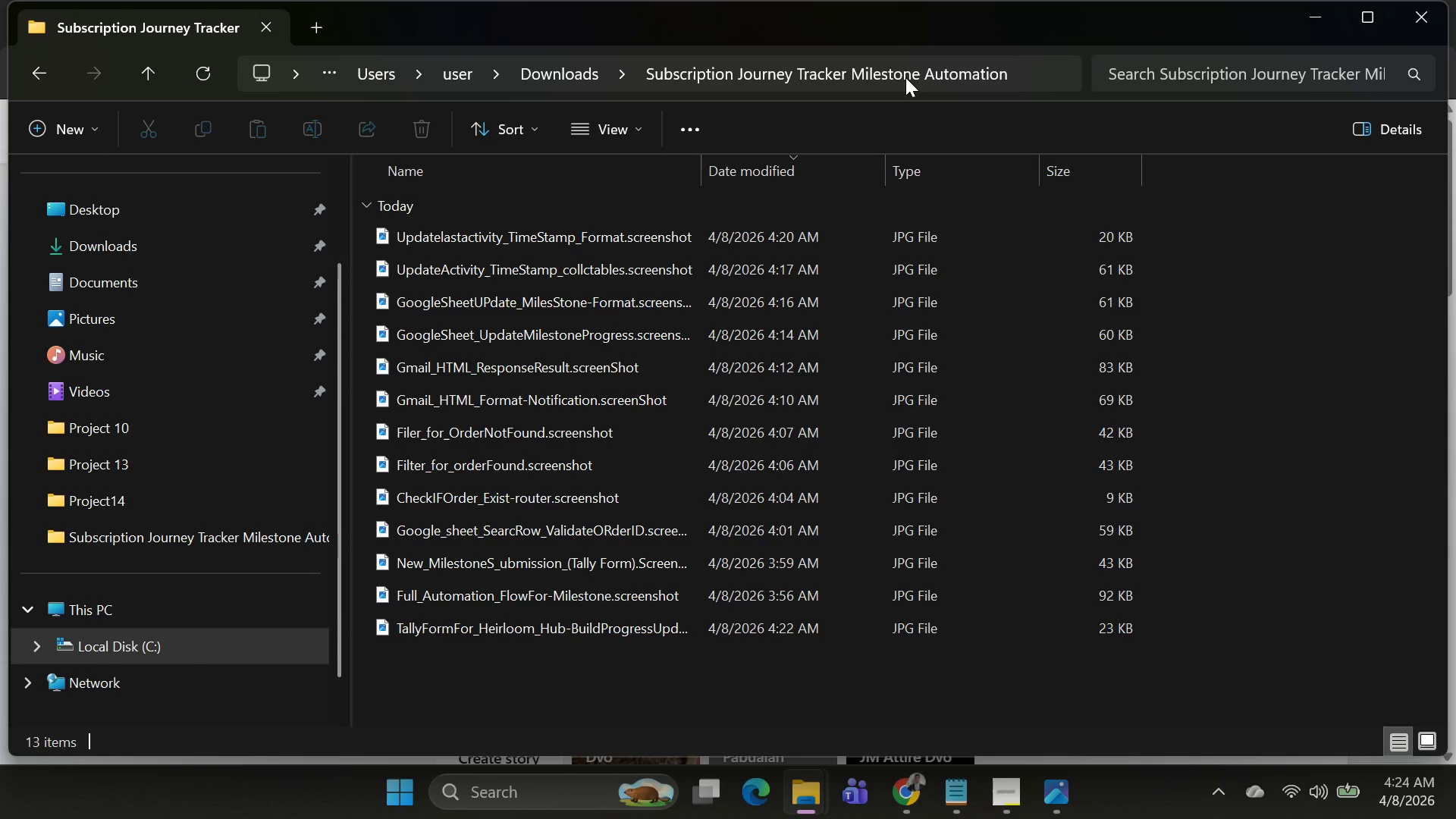 
key(Alt+AltLeft)
 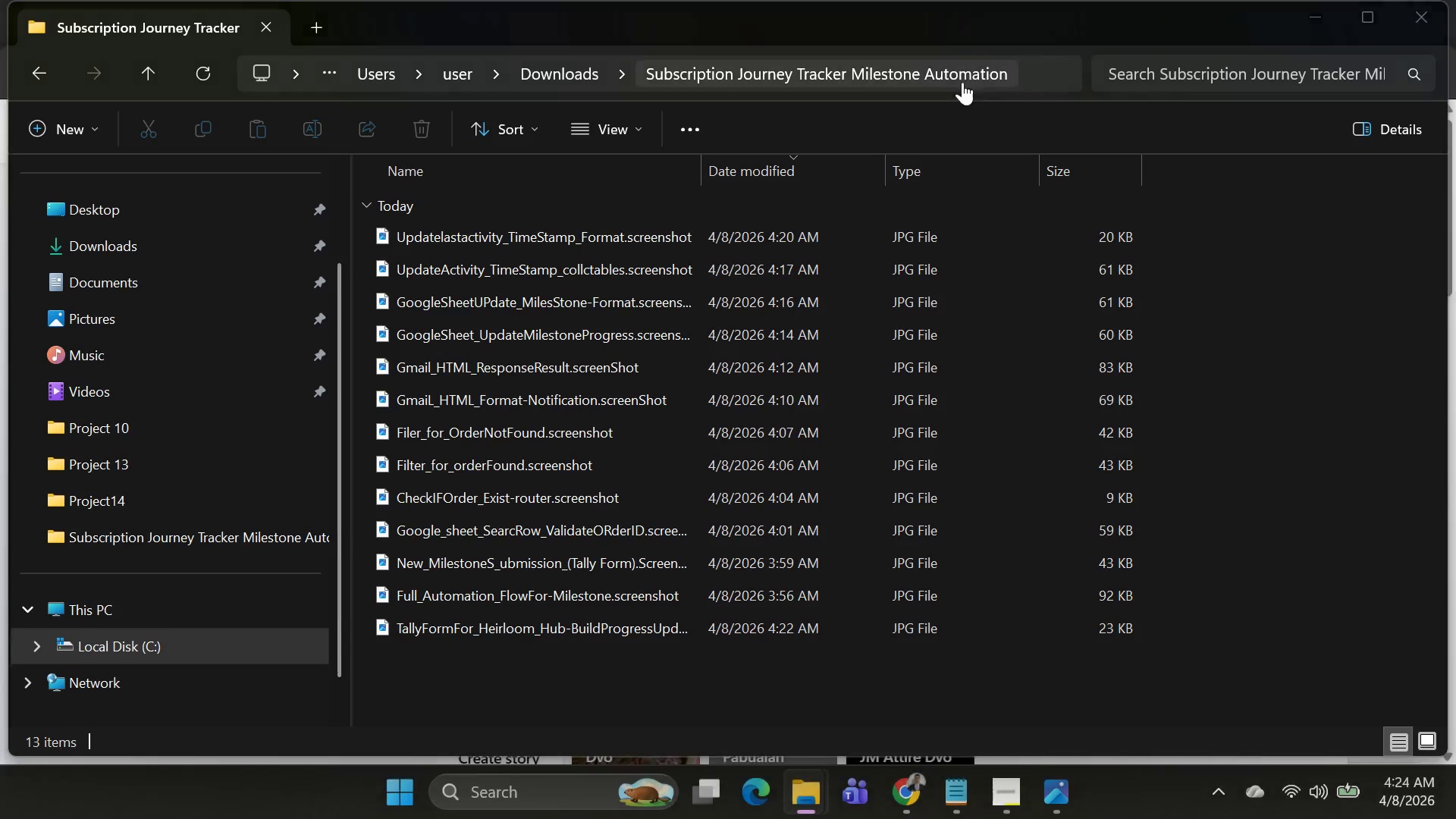 
key(Alt+Tab)
 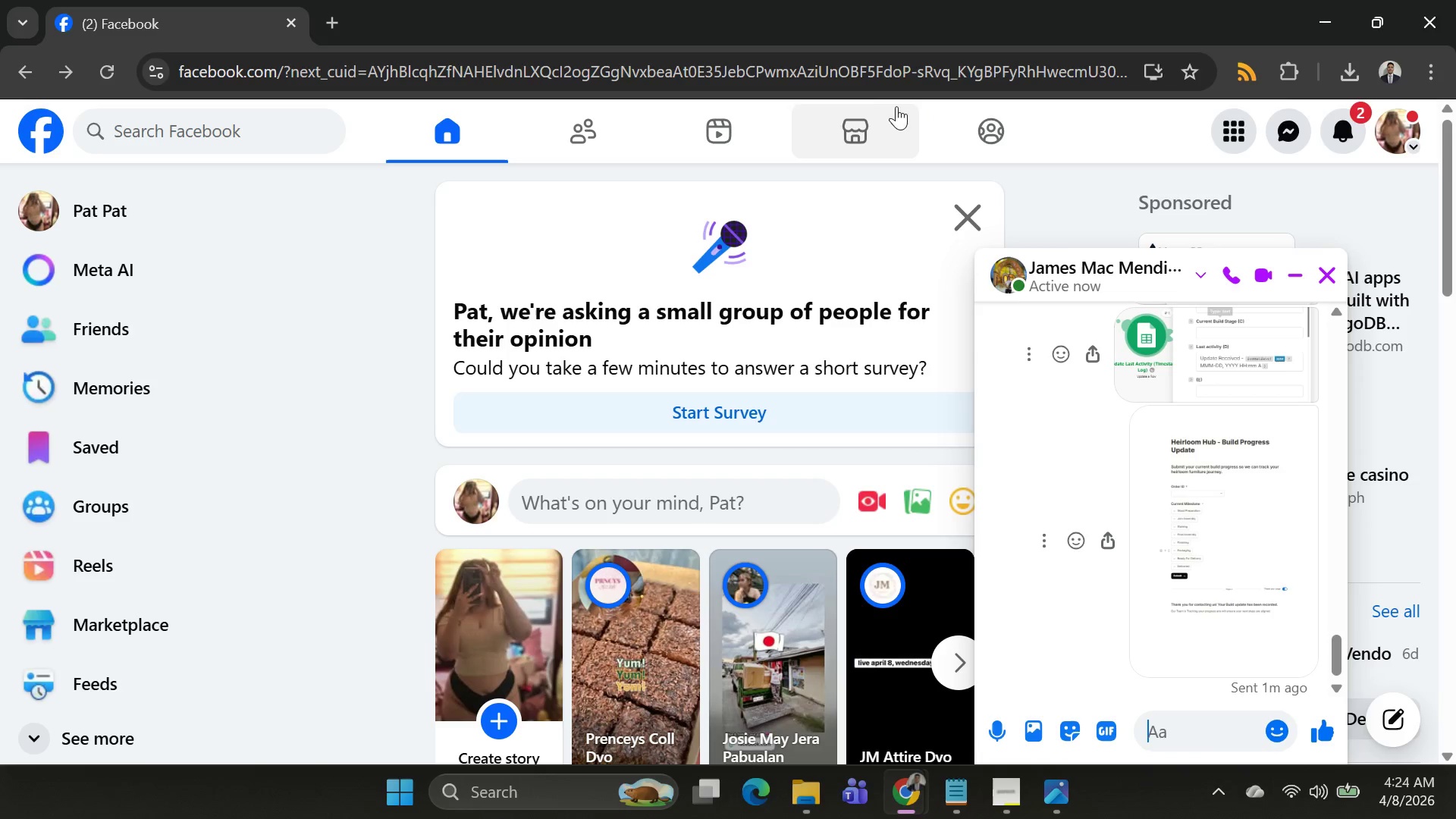 
key(Alt+Tab)
 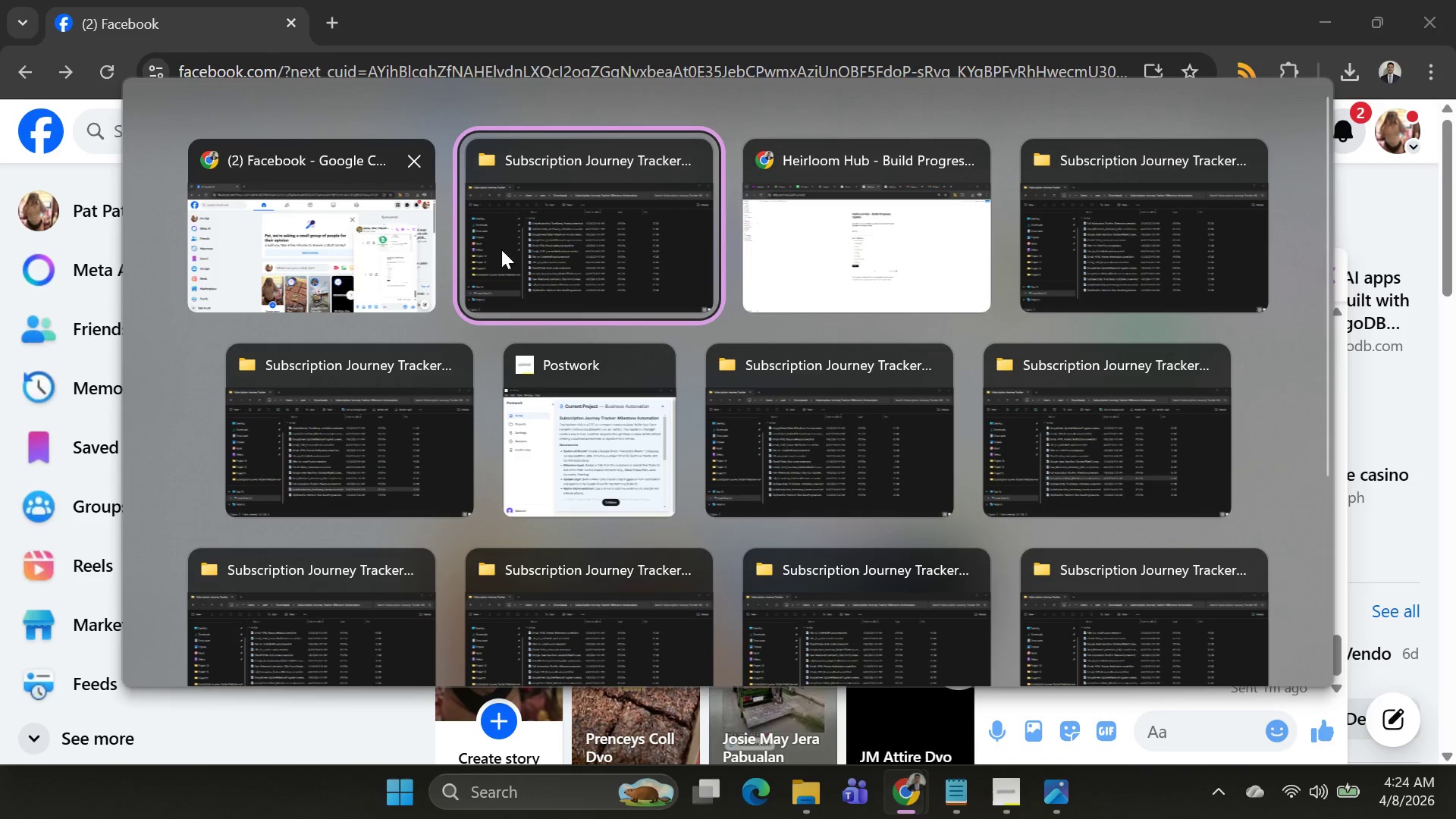 
left_click([851, 234])
 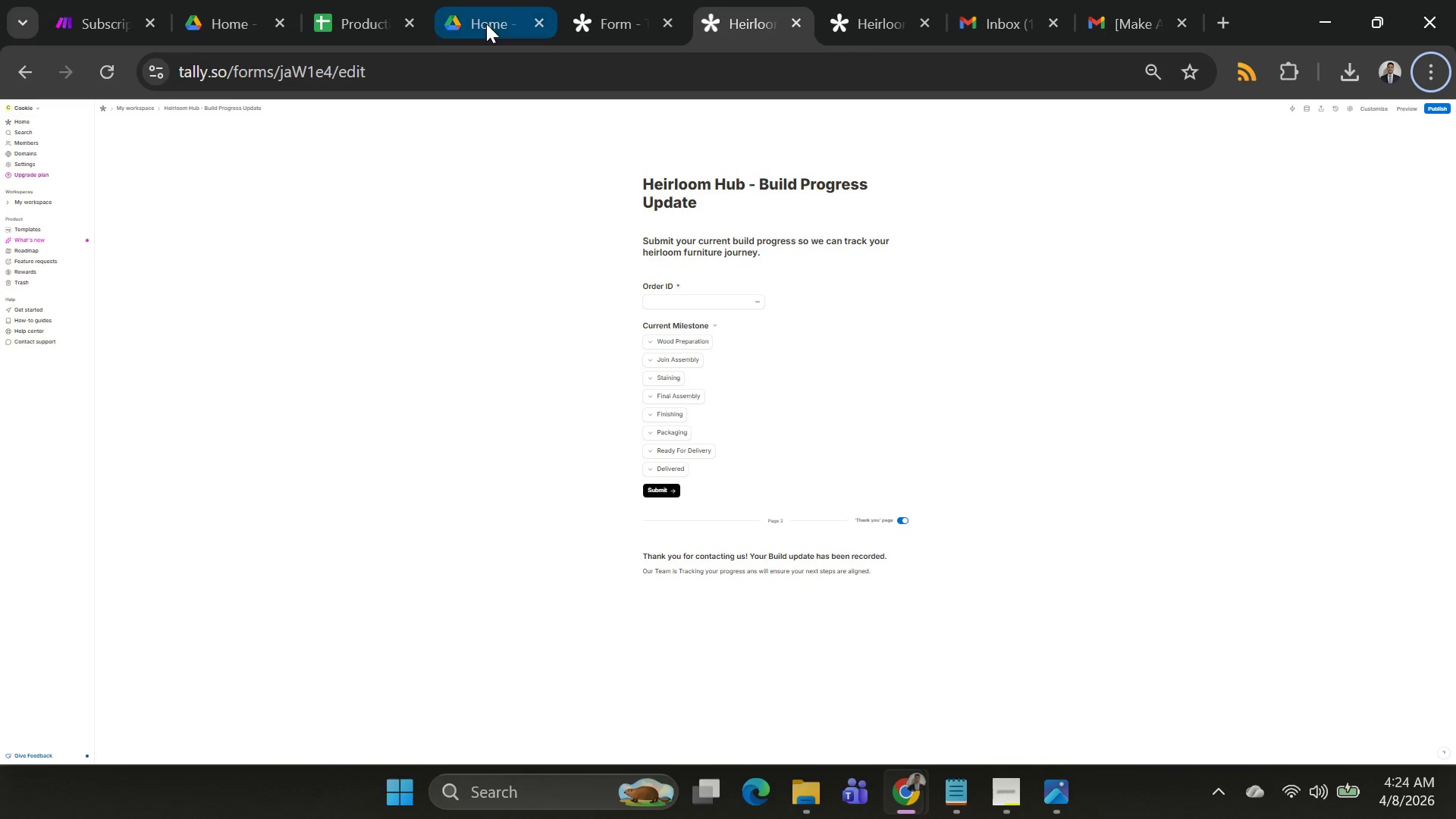 
left_click([338, 11])
 